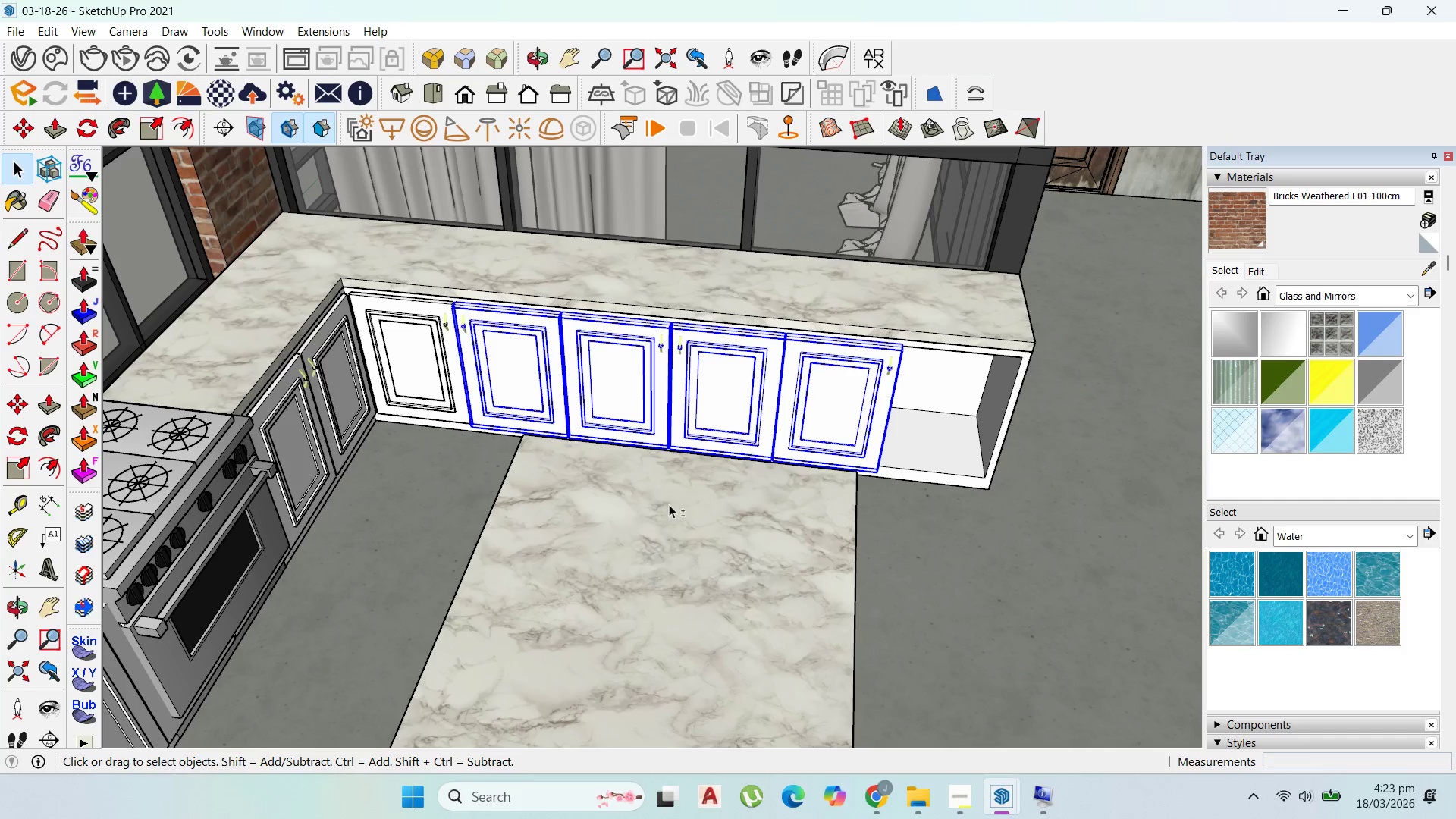 
hold_key(key=ShiftLeft, duration=1.08)
left_click([429, 364])
 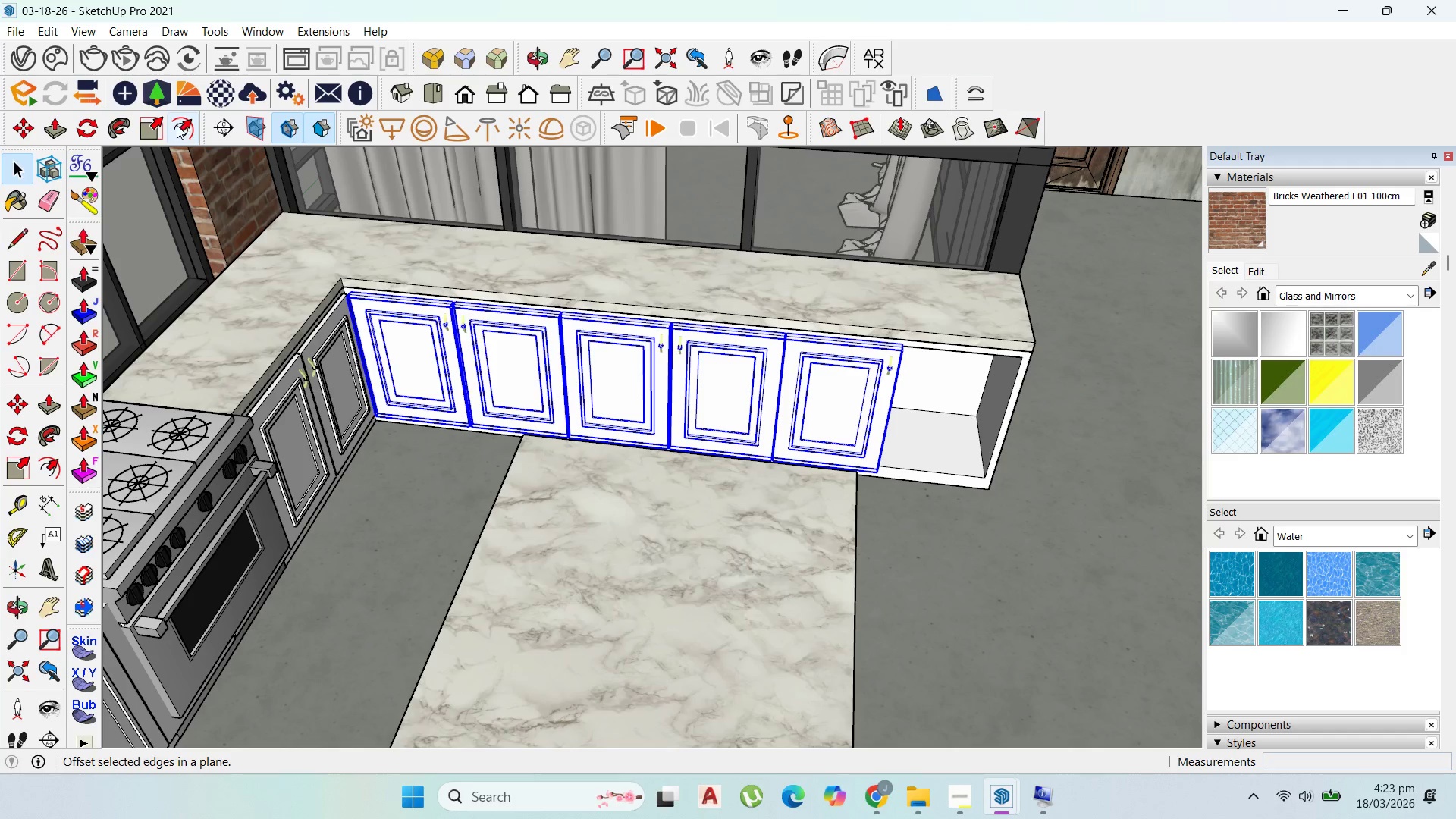 
left_click([155, 124])
 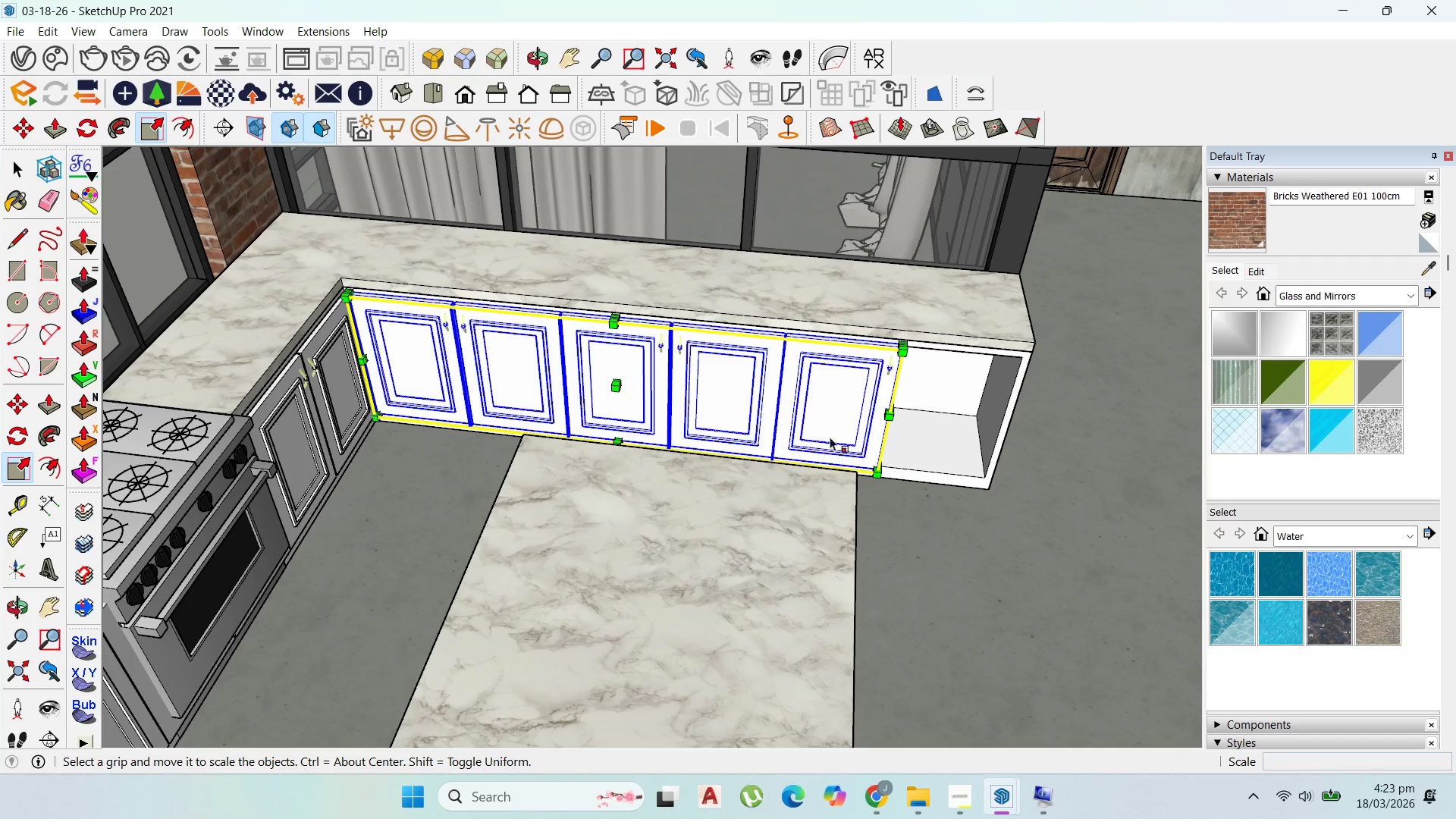 
scroll: coordinate [886, 406], scroll_direction: up, amount: 2.0
 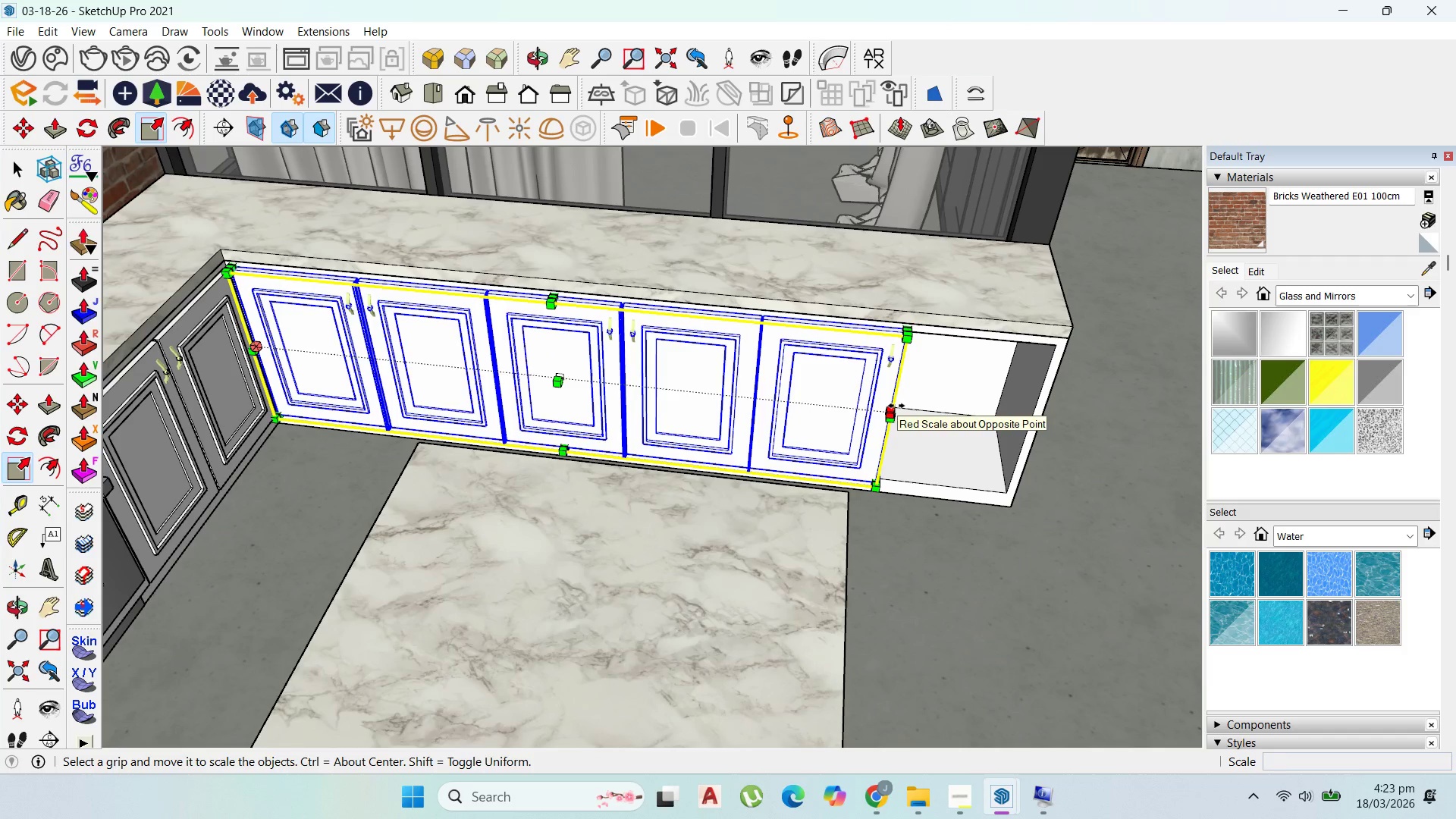 
left_click([896, 406])
 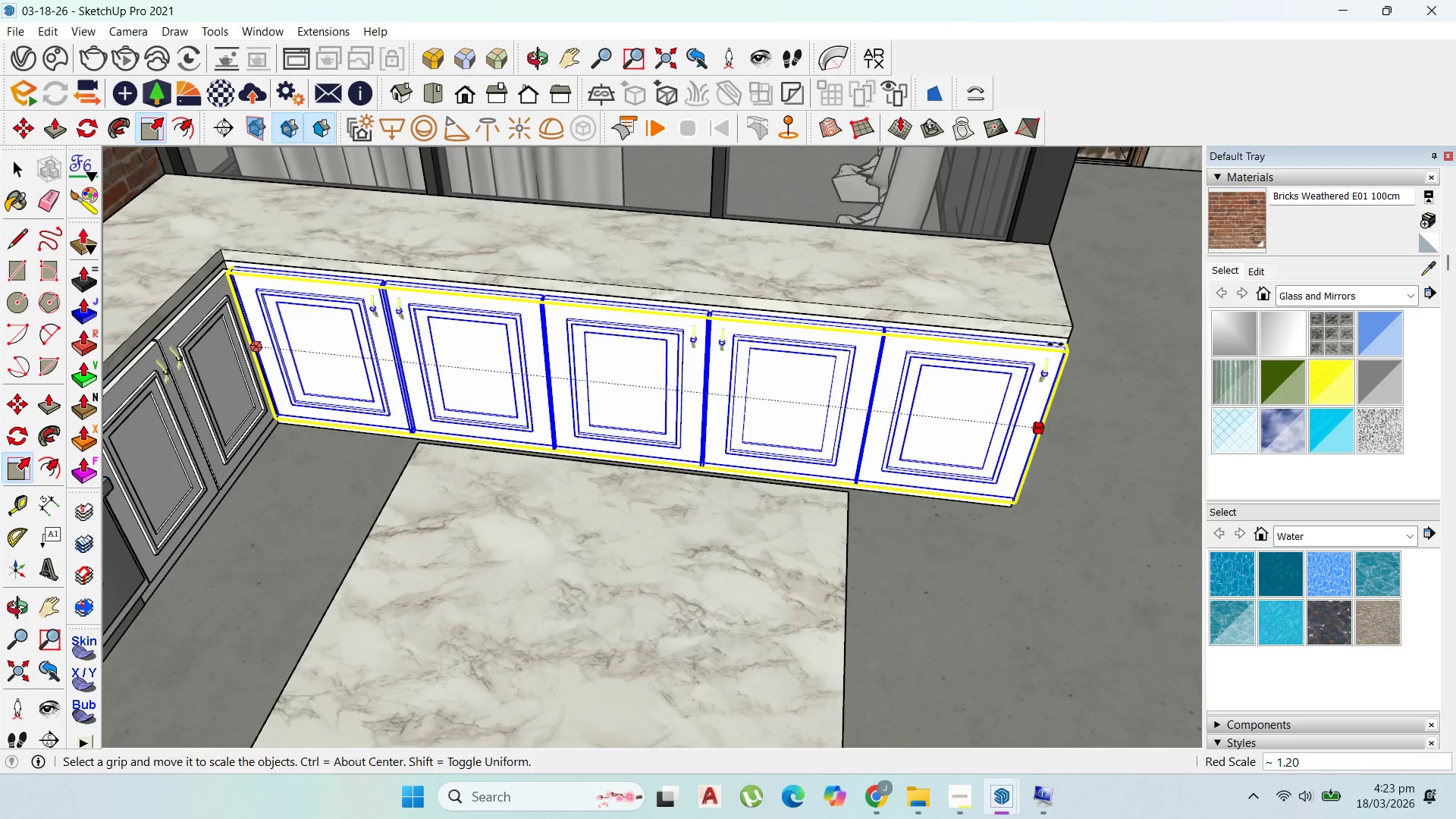 
left_click([1056, 345])
 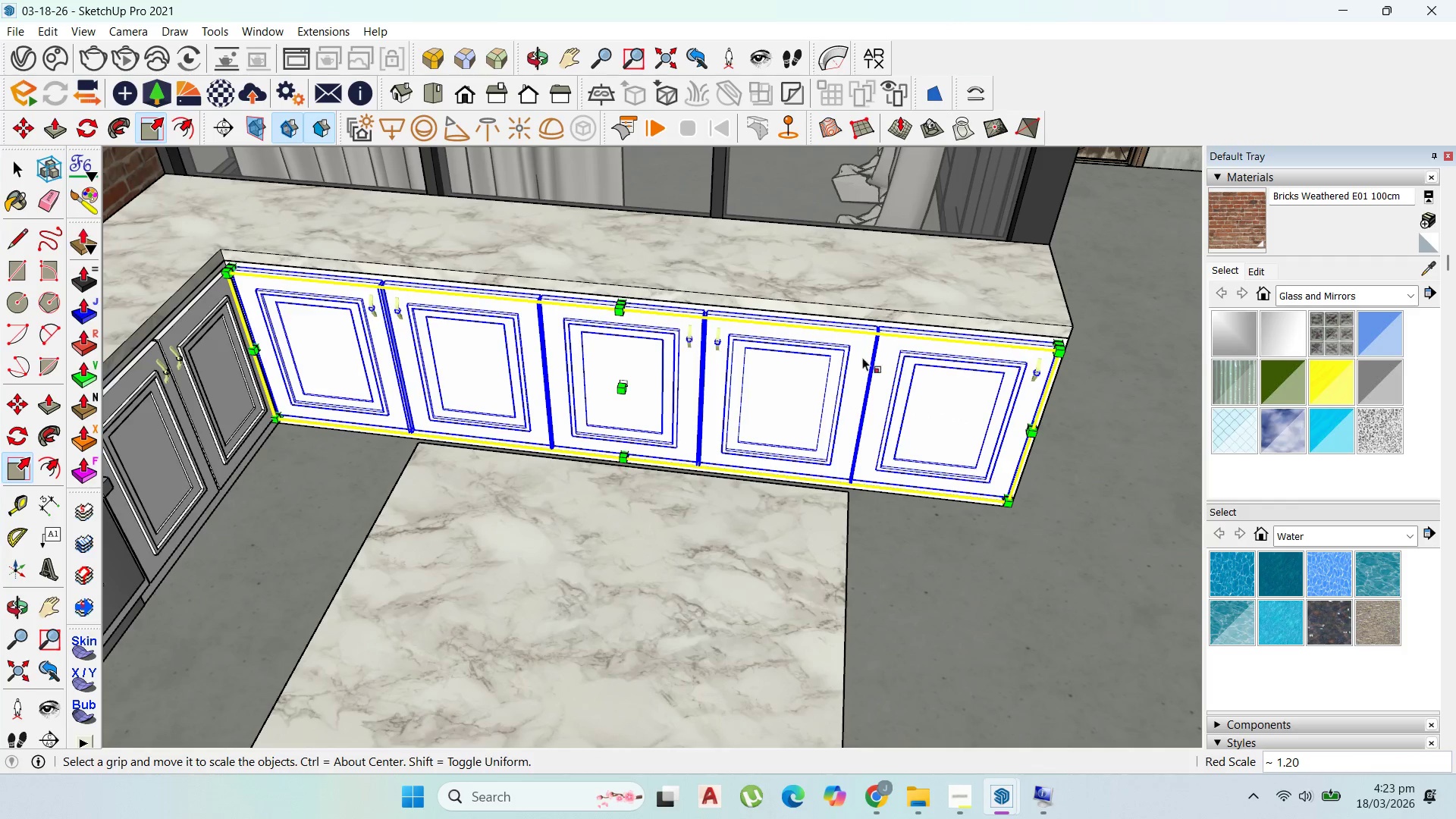 
scroll: coordinate [827, 384], scroll_direction: down, amount: 4.0
 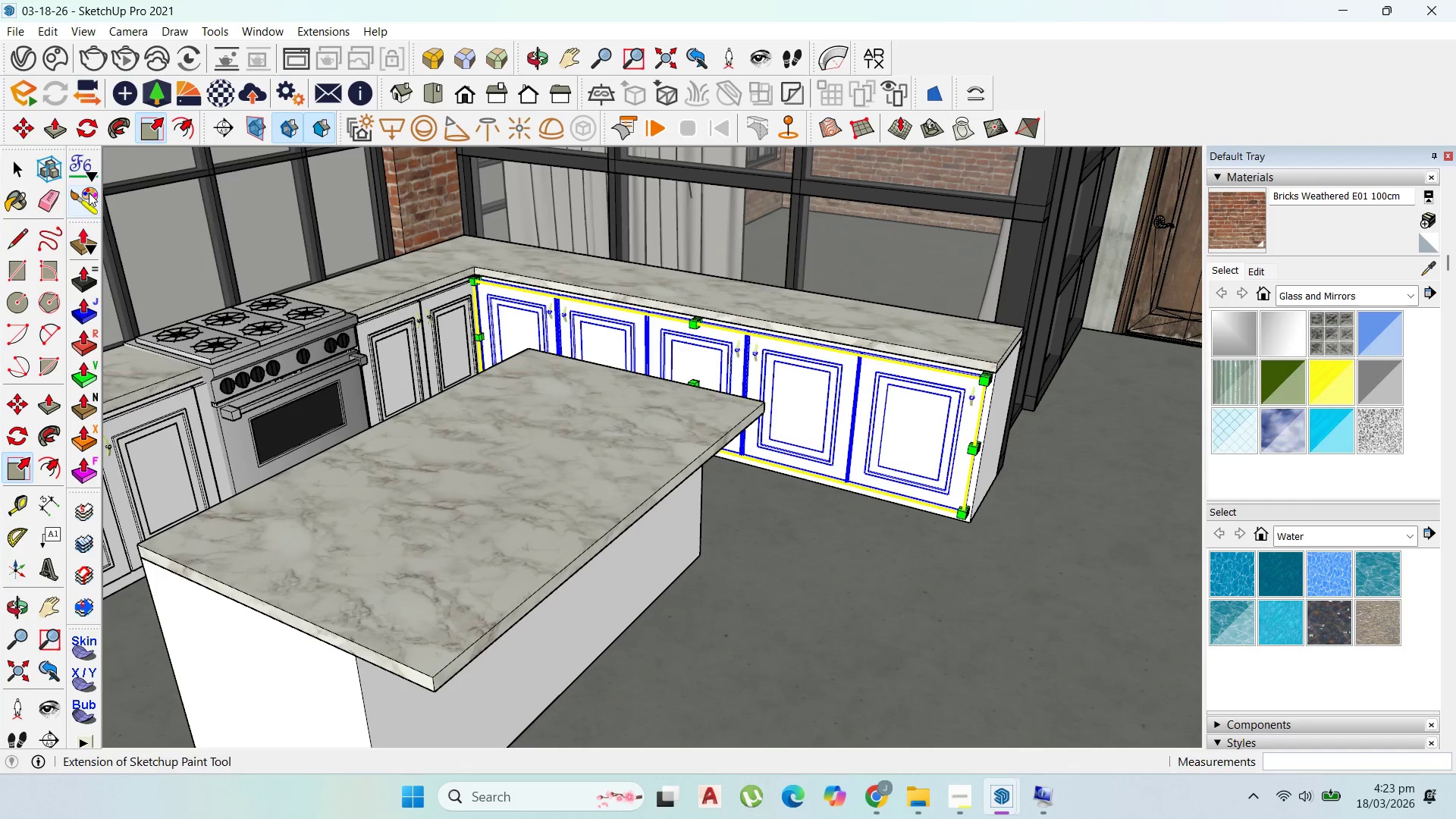 
left_click_drag(start_coordinate=[9, 165], to_coordinate=[23, 172])
 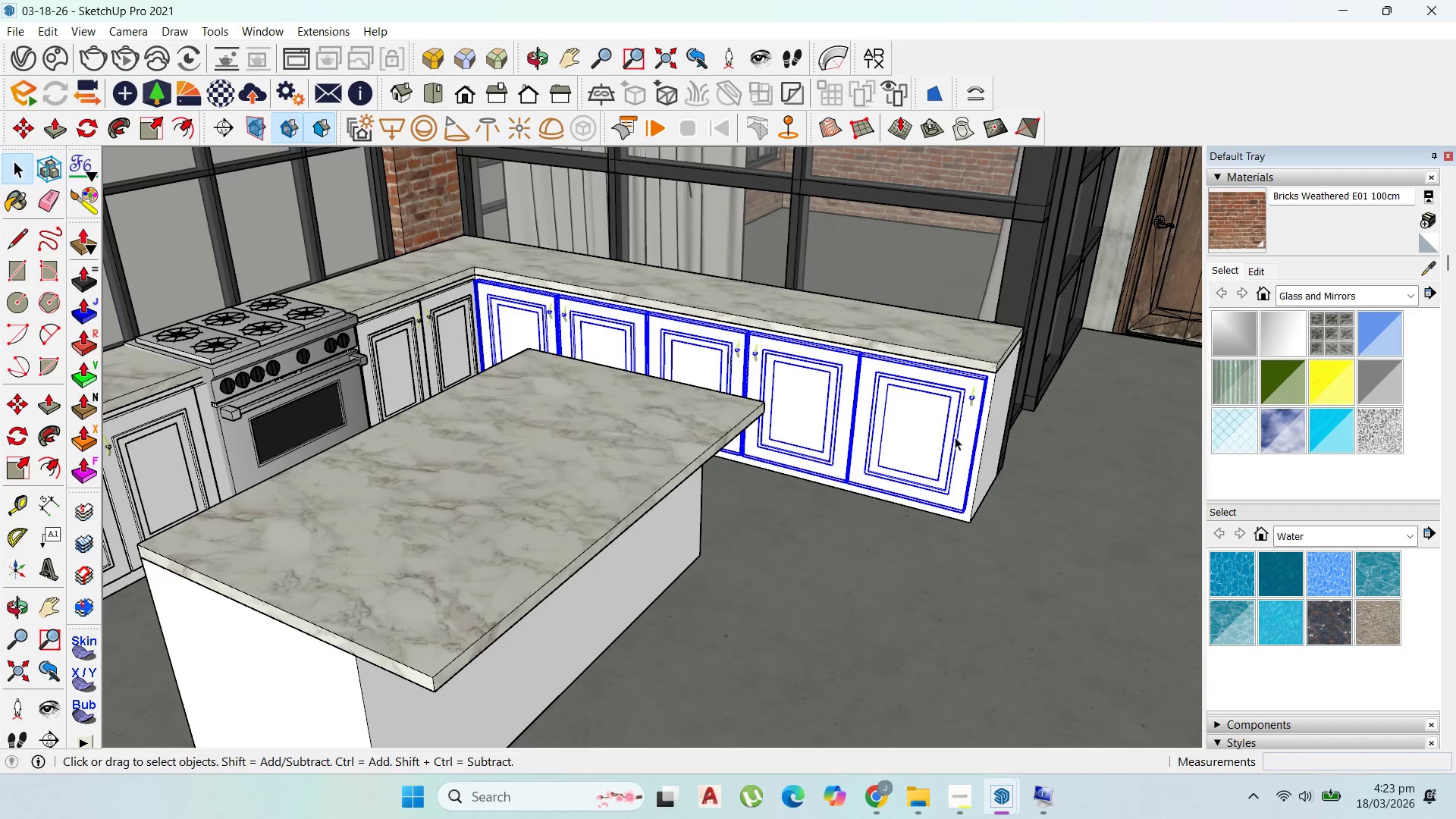 
left_click([942, 436])
 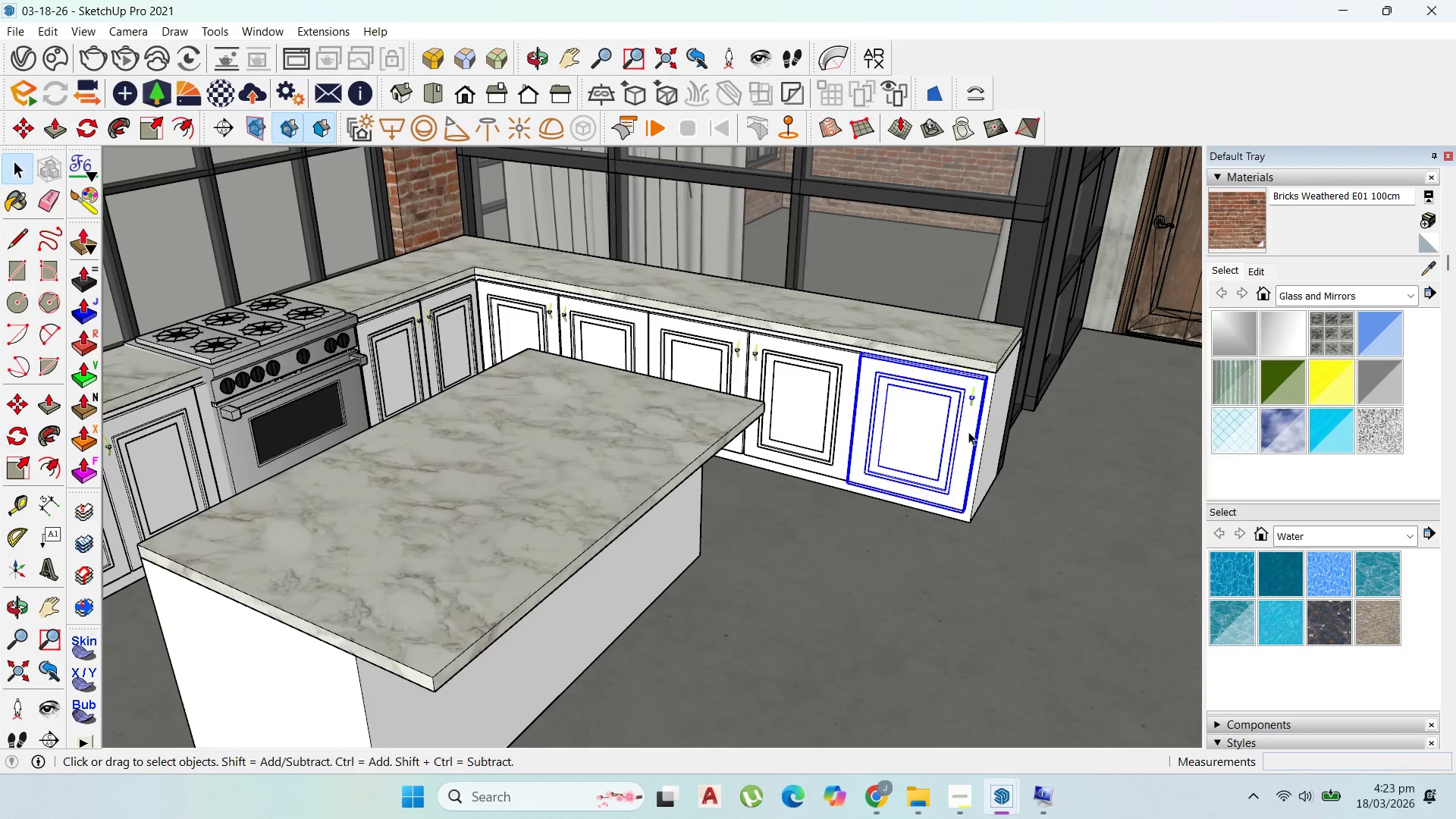 
scroll: coordinate [990, 433], scroll_direction: up, amount: 8.0
 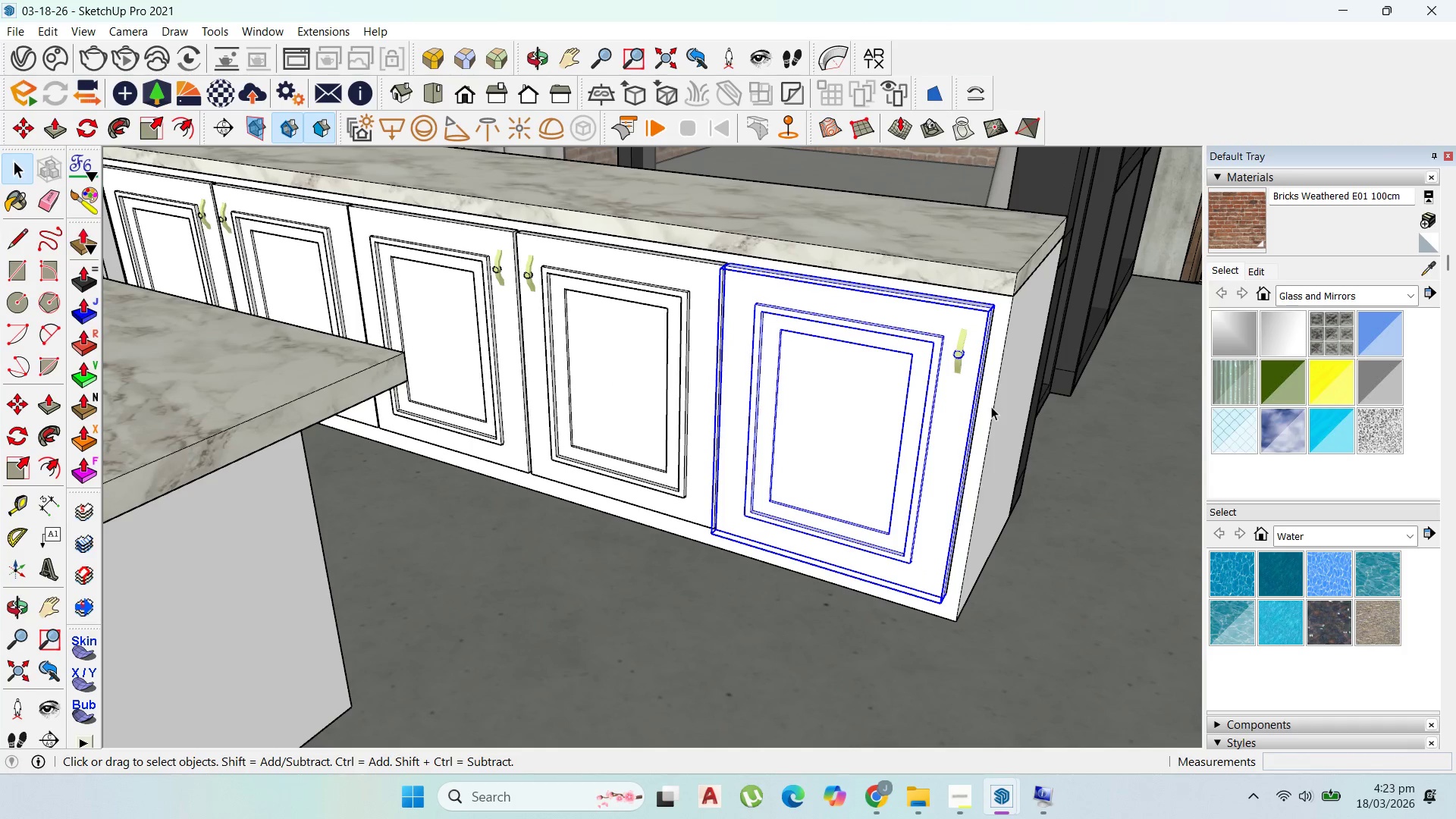 
key(Delete)
 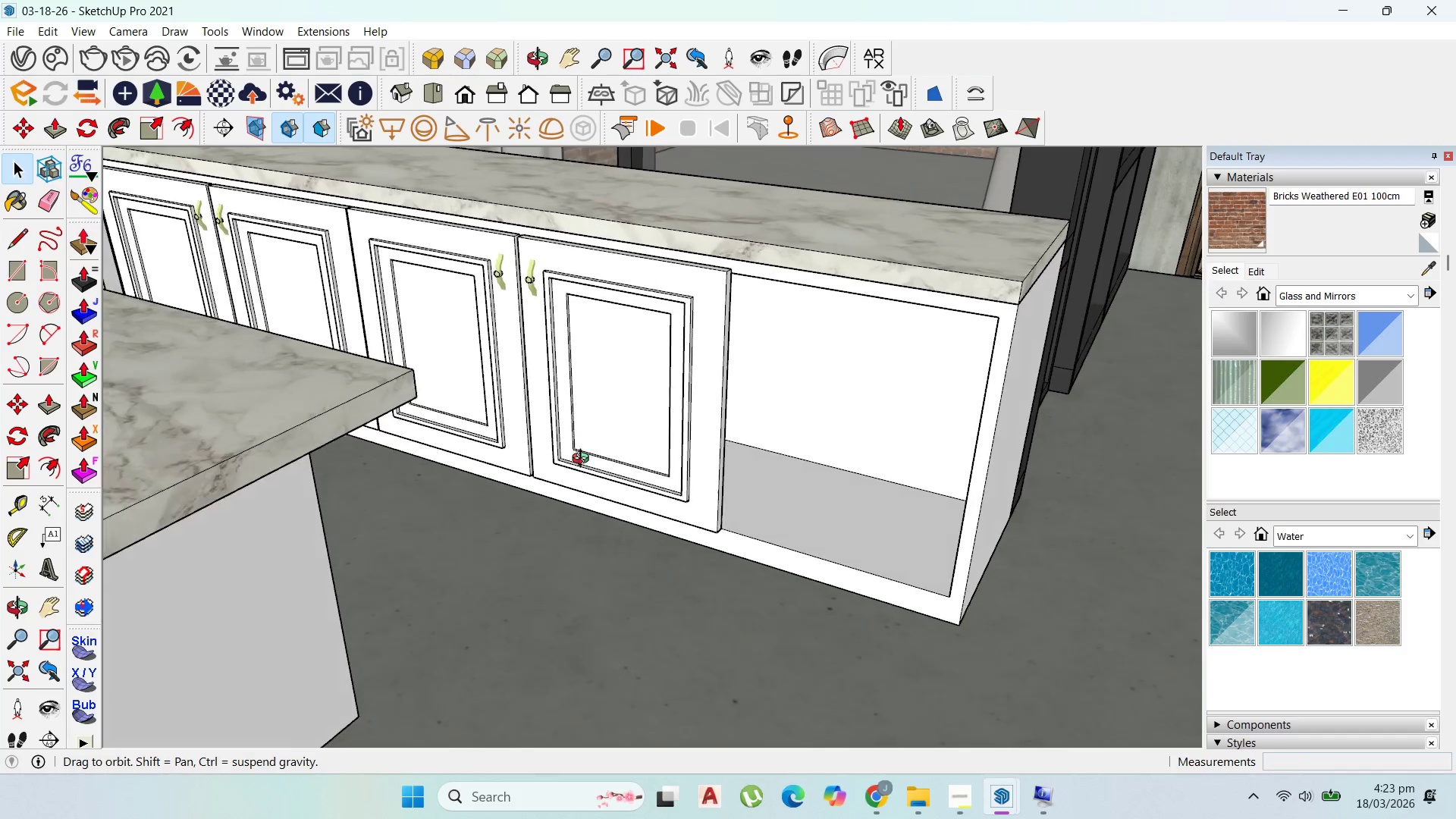 
scroll: coordinate [739, 409], scroll_direction: down, amount: 2.0
 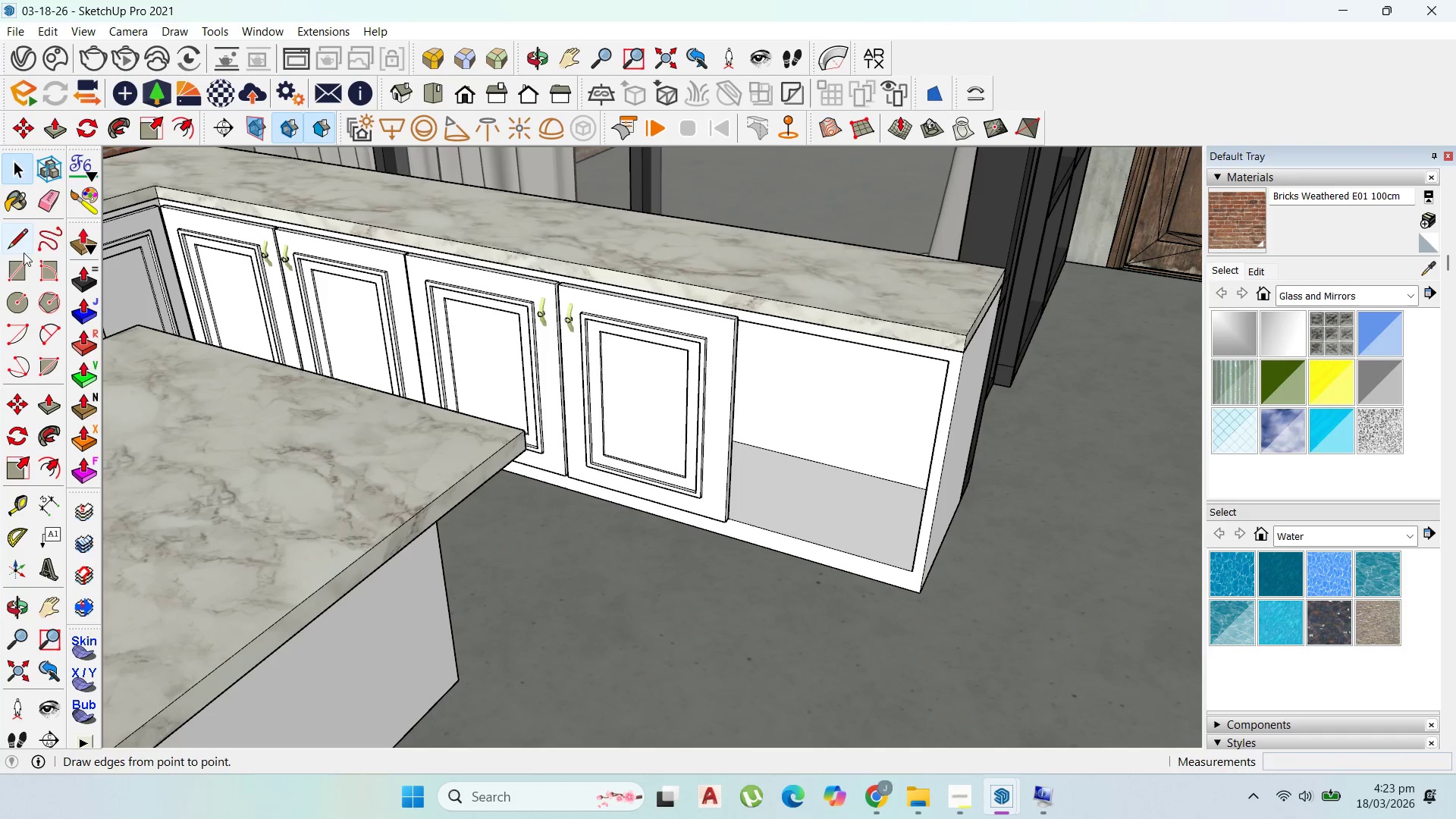 
left_click_drag(start_coordinate=[25, 265], to_coordinate=[47, 268])
 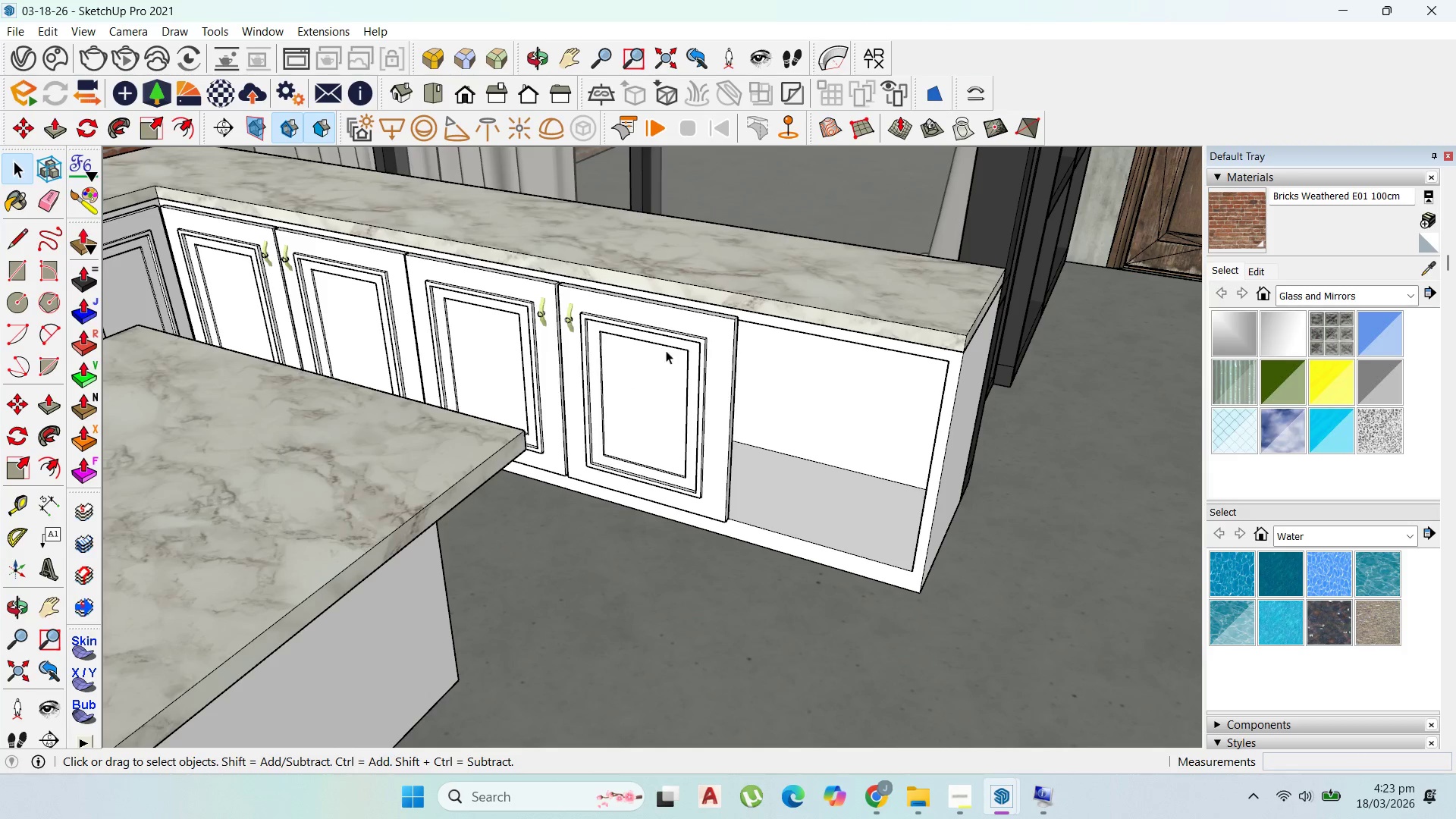 
scroll: coordinate [730, 320], scroll_direction: up, amount: 3.0
 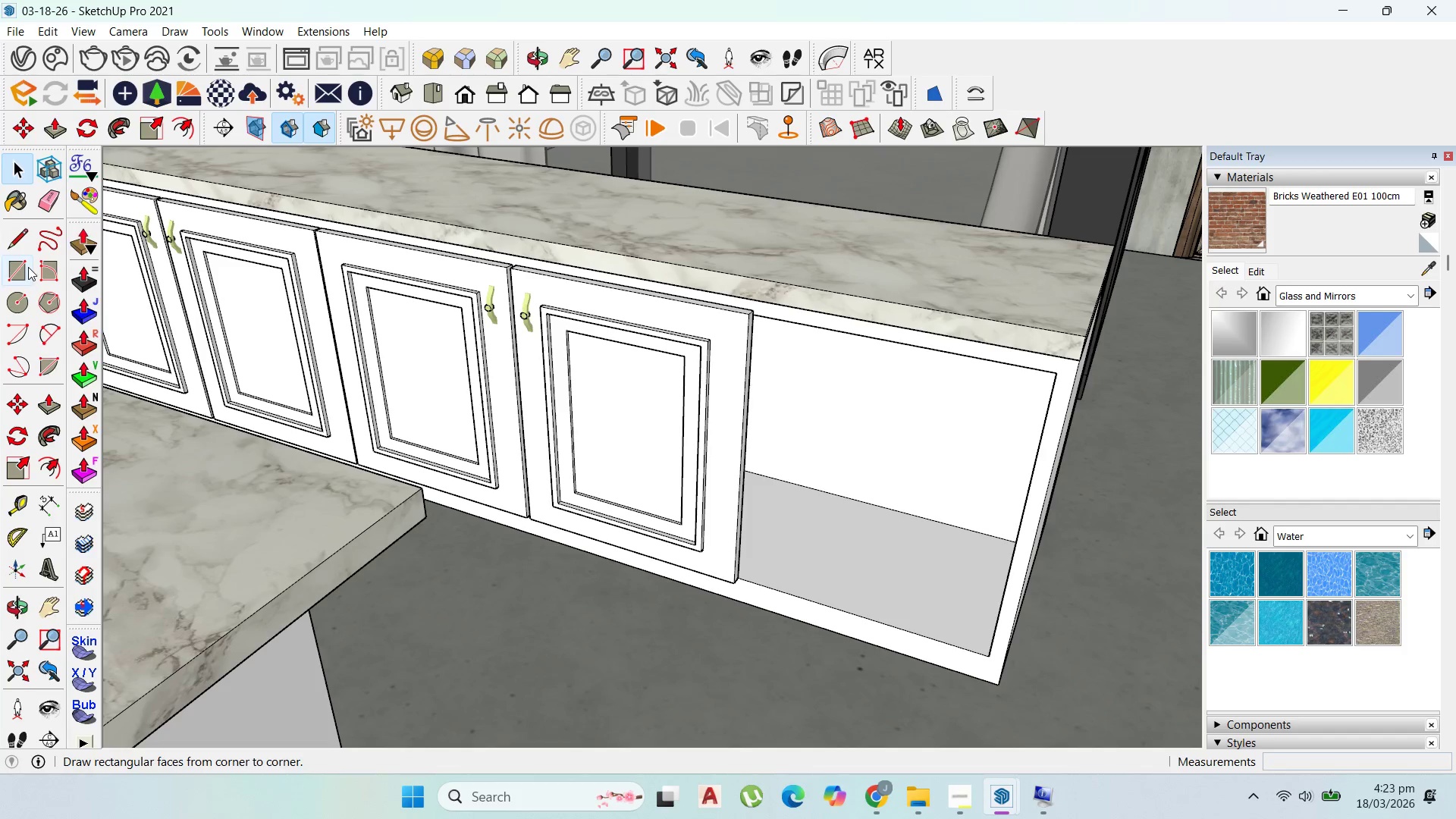 
left_click_drag(start_coordinate=[25, 268], to_coordinate=[74, 283])
 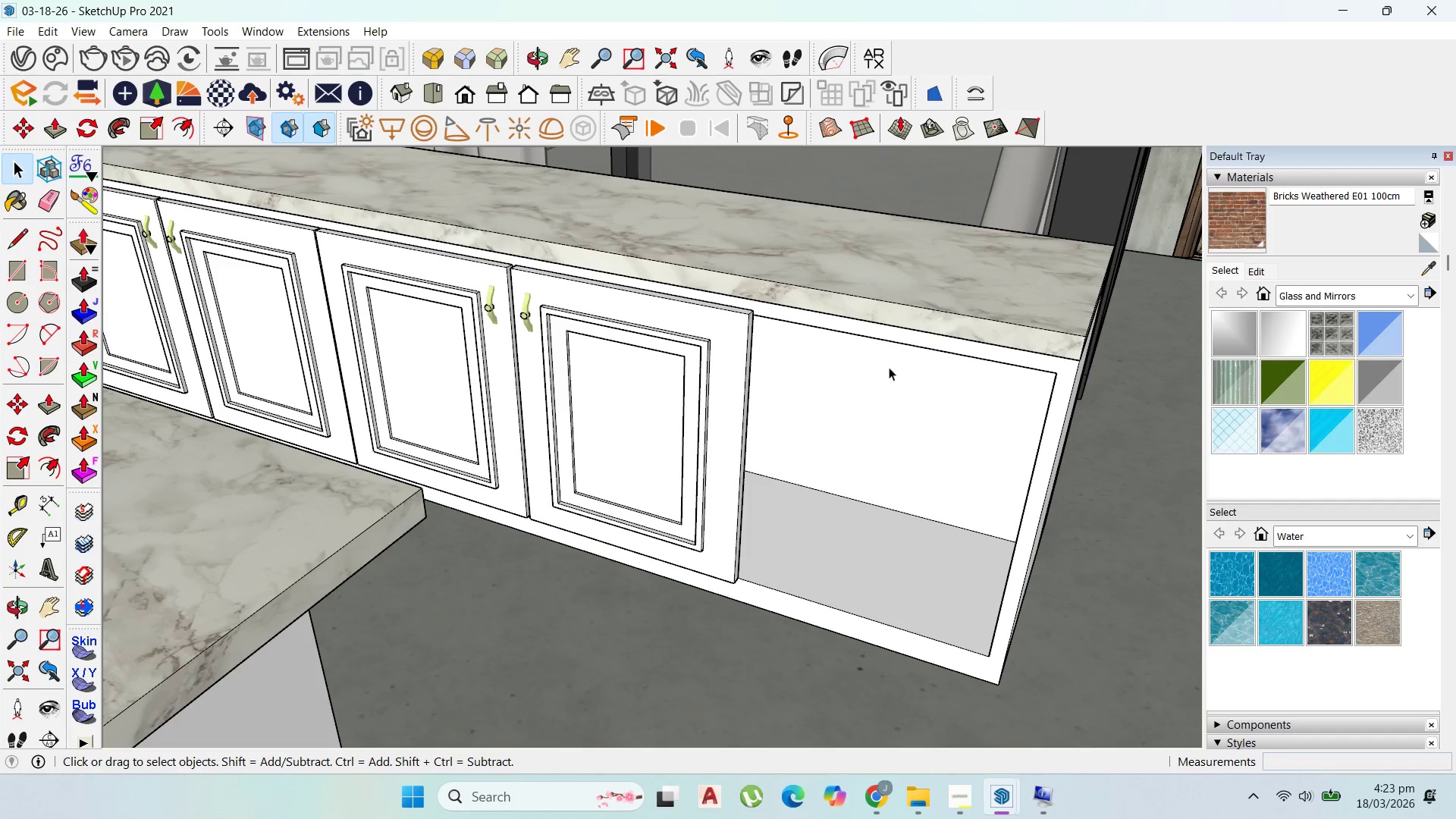 
scroll: coordinate [861, 360], scroll_direction: up, amount: 1.0
 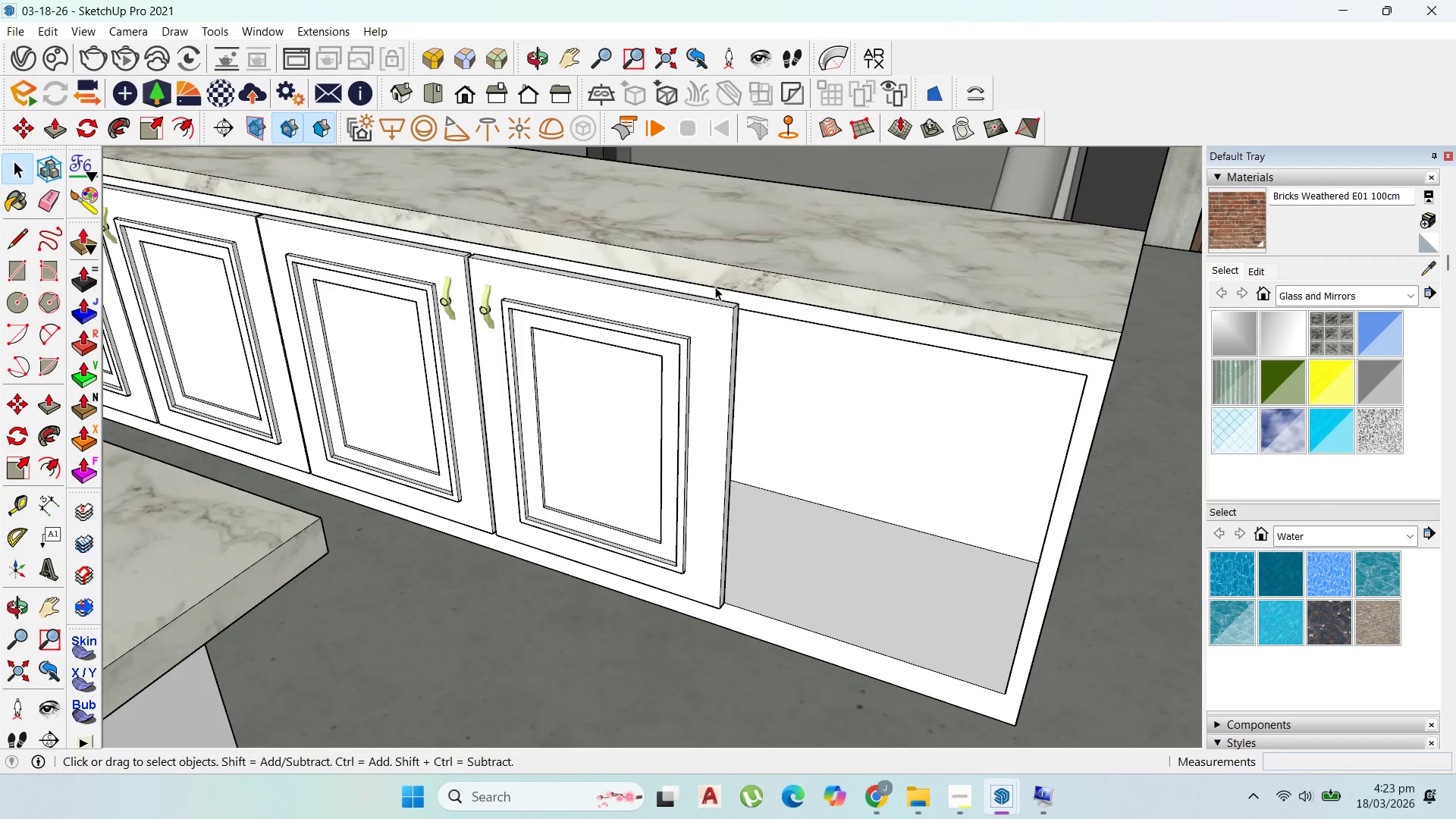 
scroll: coordinate [458, 228], scroll_direction: down, amount: 2.0
 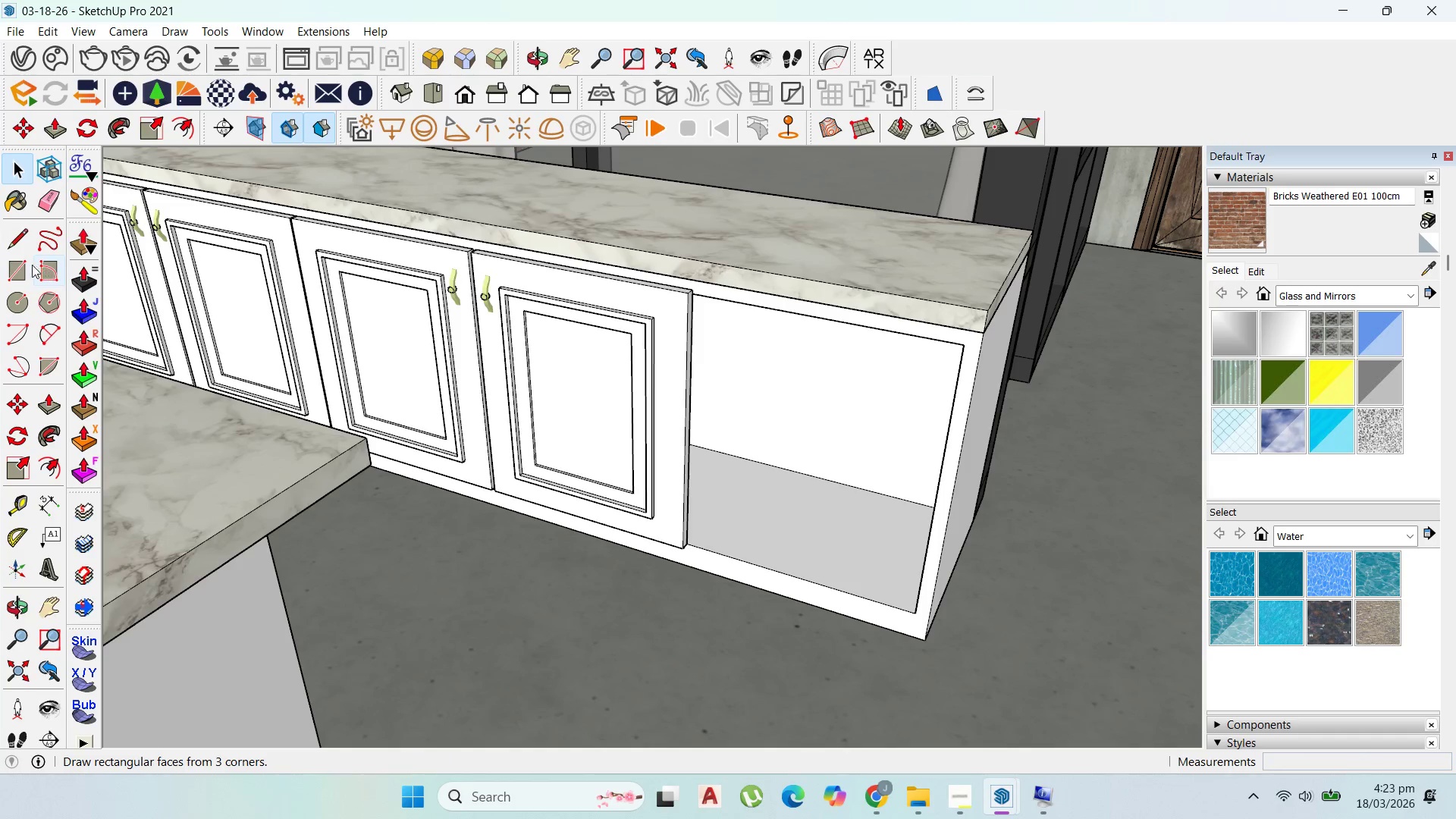 
left_click_drag(start_coordinate=[15, 268], to_coordinate=[32, 266])
 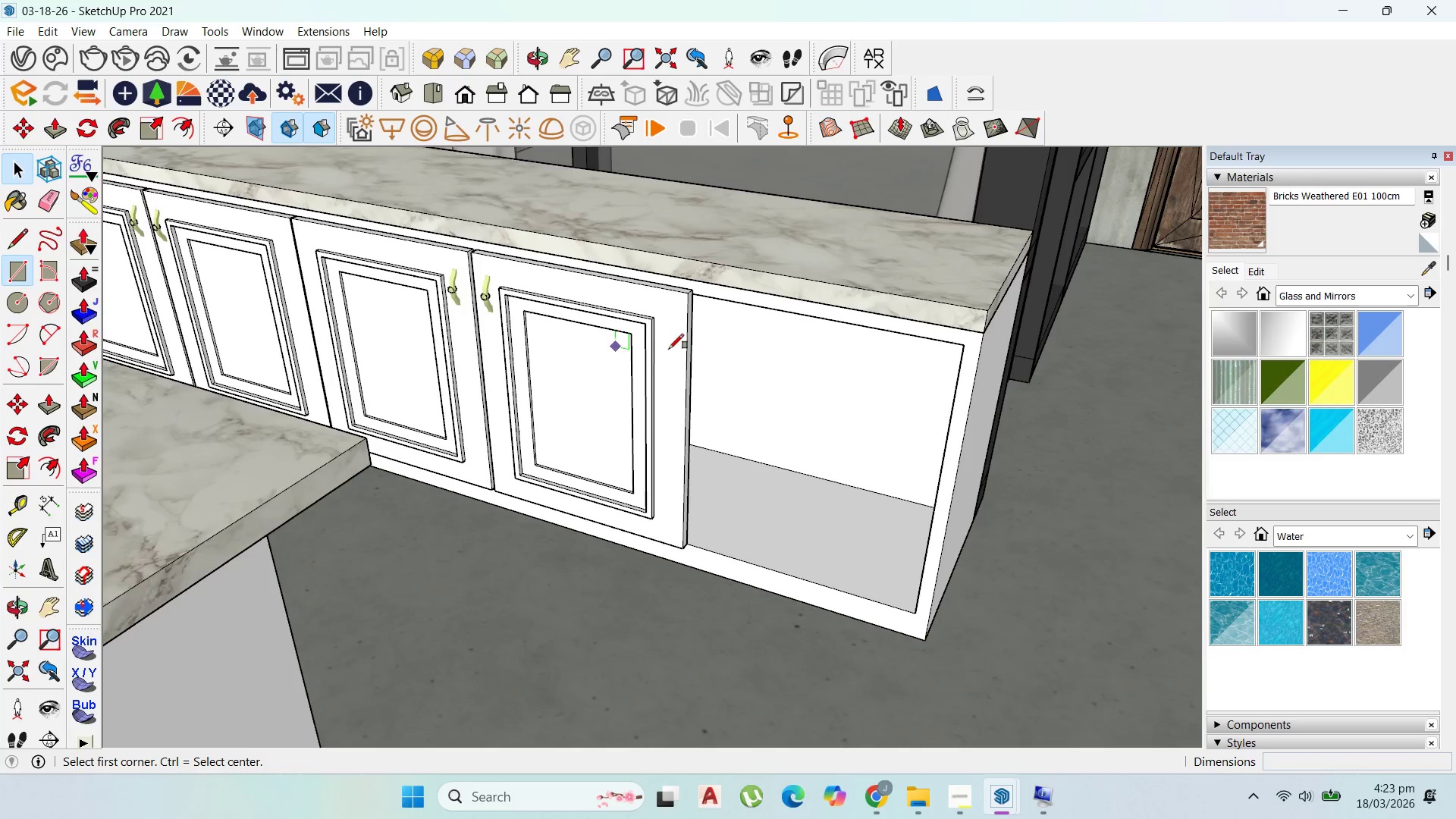 
scroll: coordinate [677, 298], scroll_direction: up, amount: 3.0
 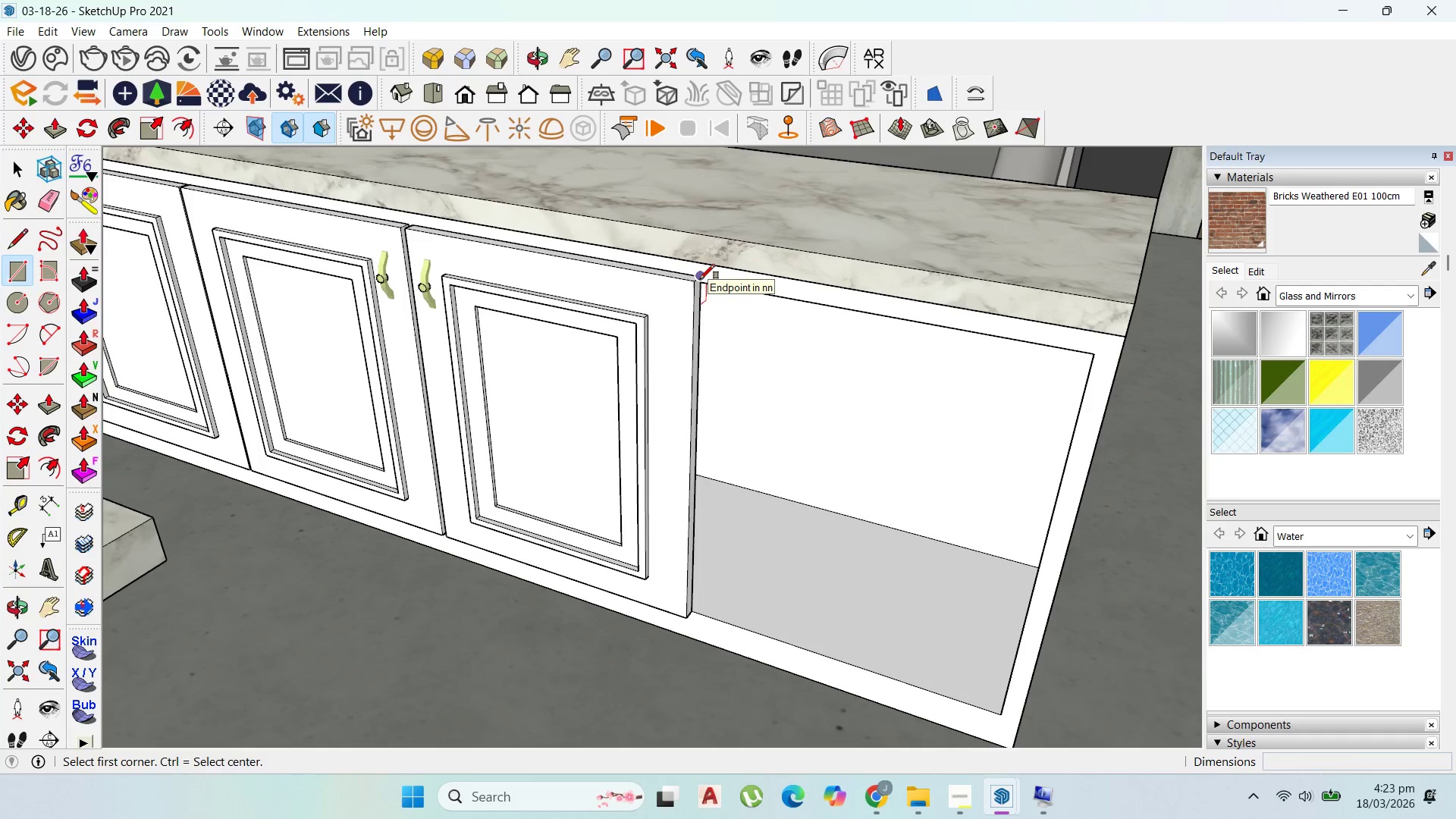 
left_click([700, 279])
 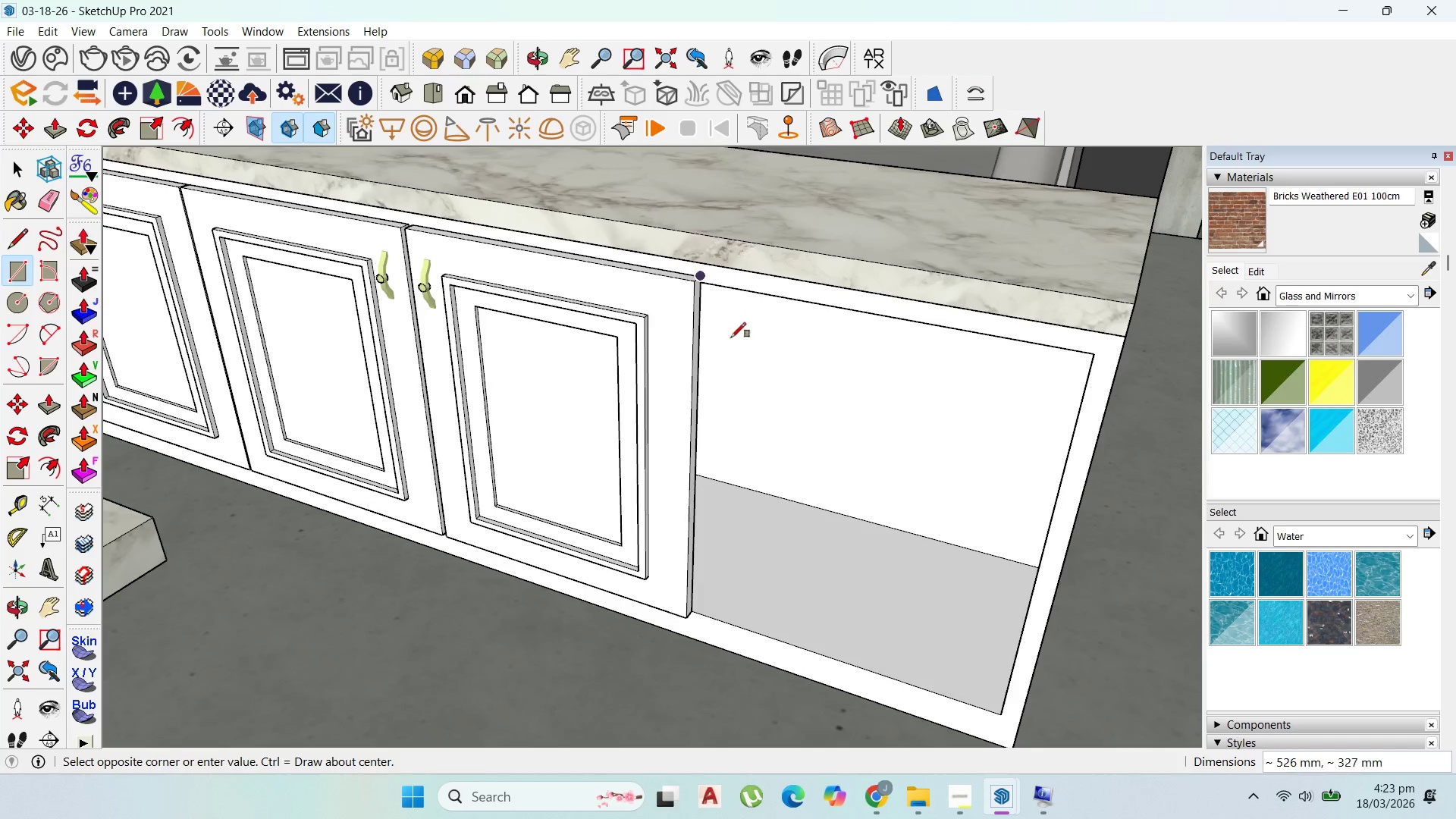 
scroll: coordinate [736, 340], scroll_direction: down, amount: 4.0
 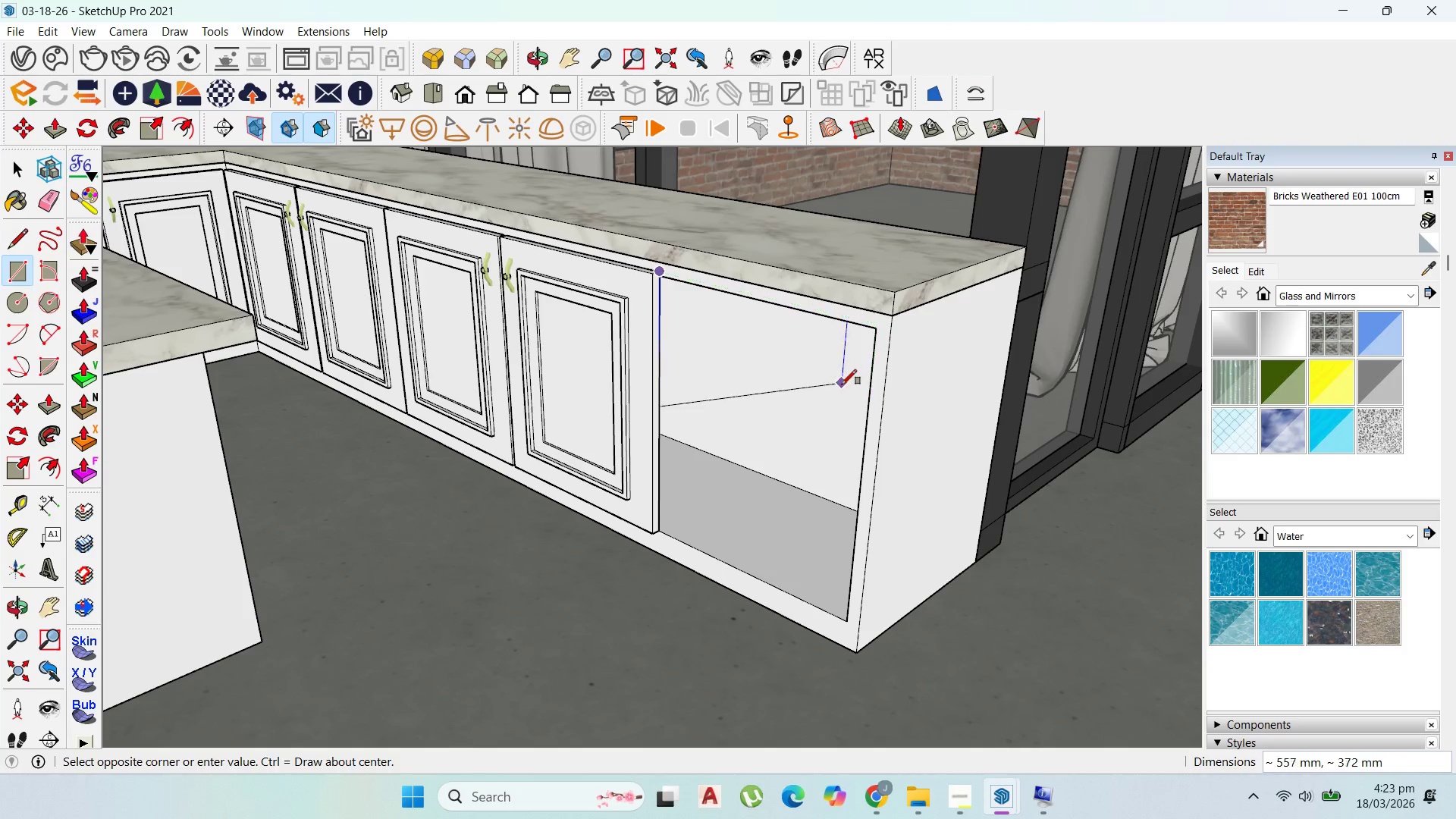 
wait(7.22)
 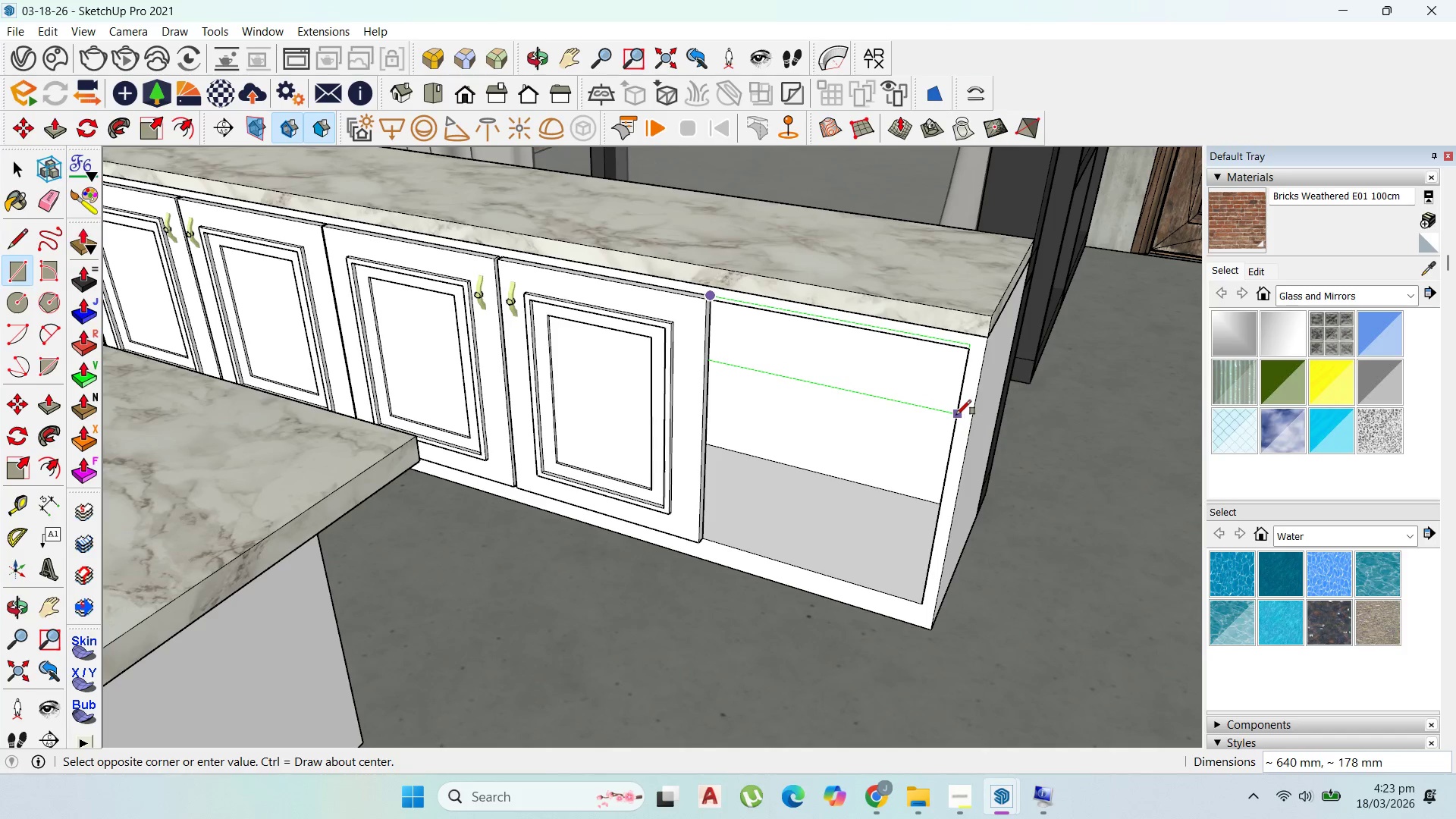 
left_click([869, 406])
 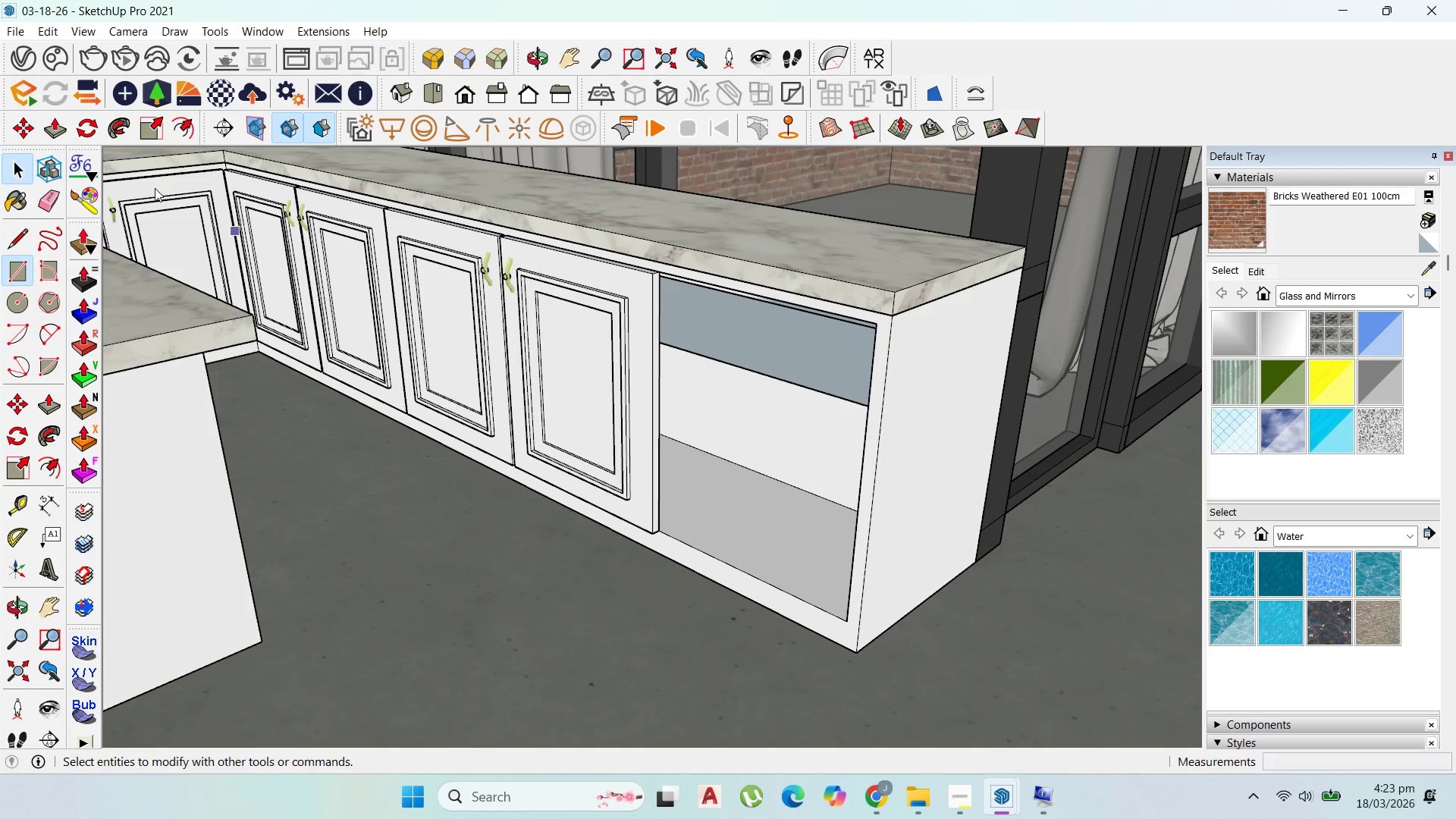 
double_click([811, 334])
 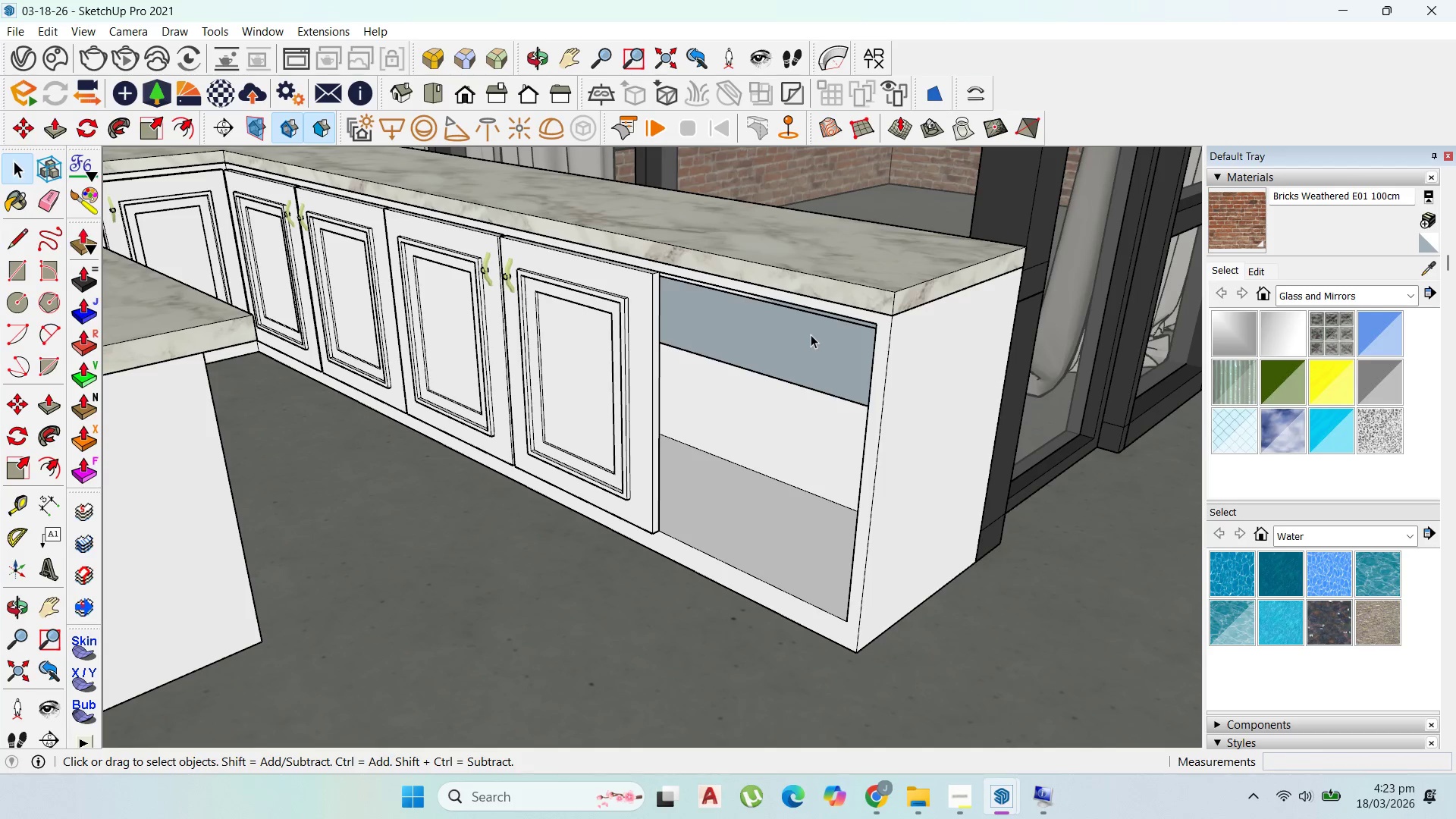 
triple_click([811, 334])
 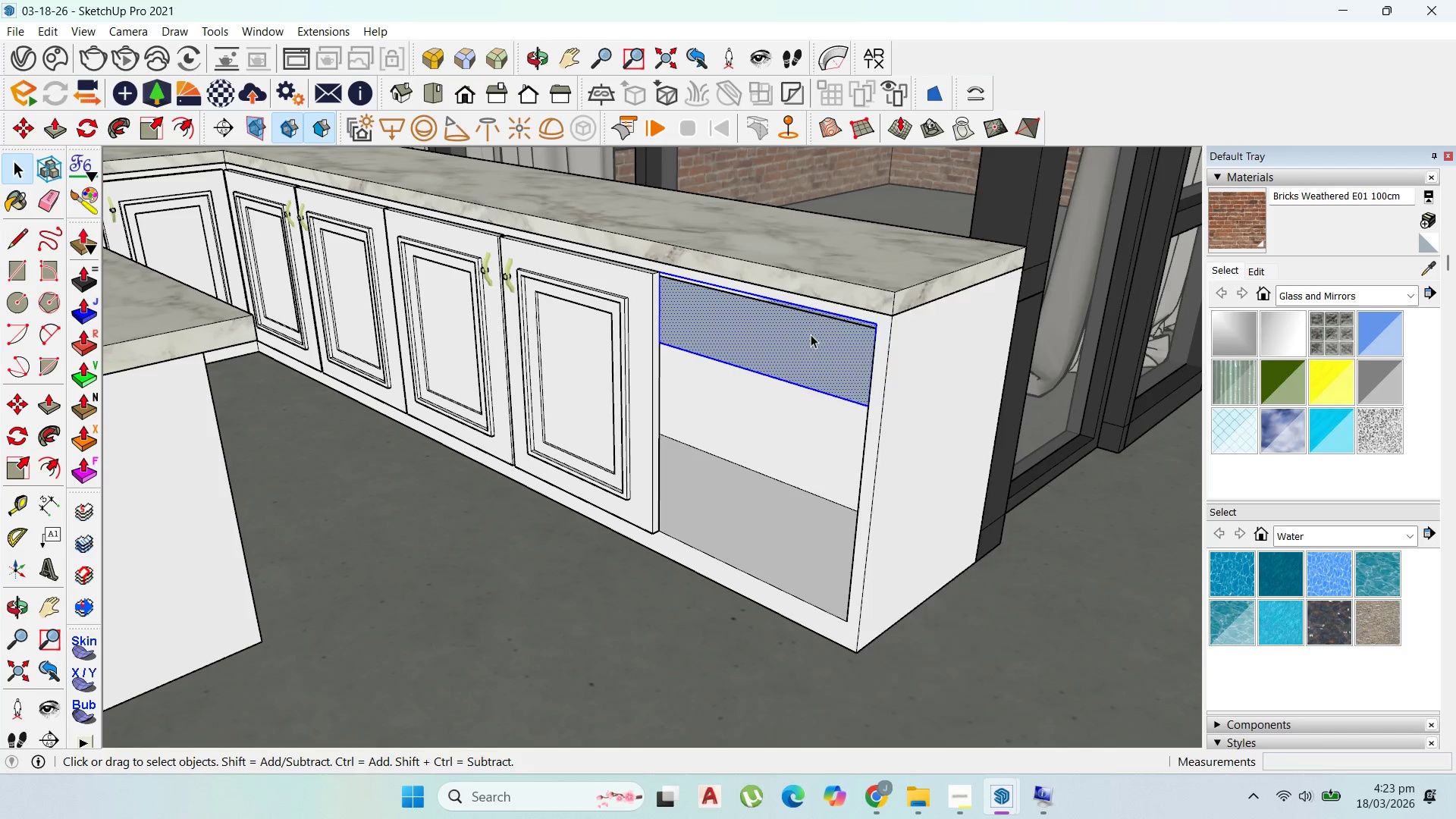 
right_click([811, 334])
 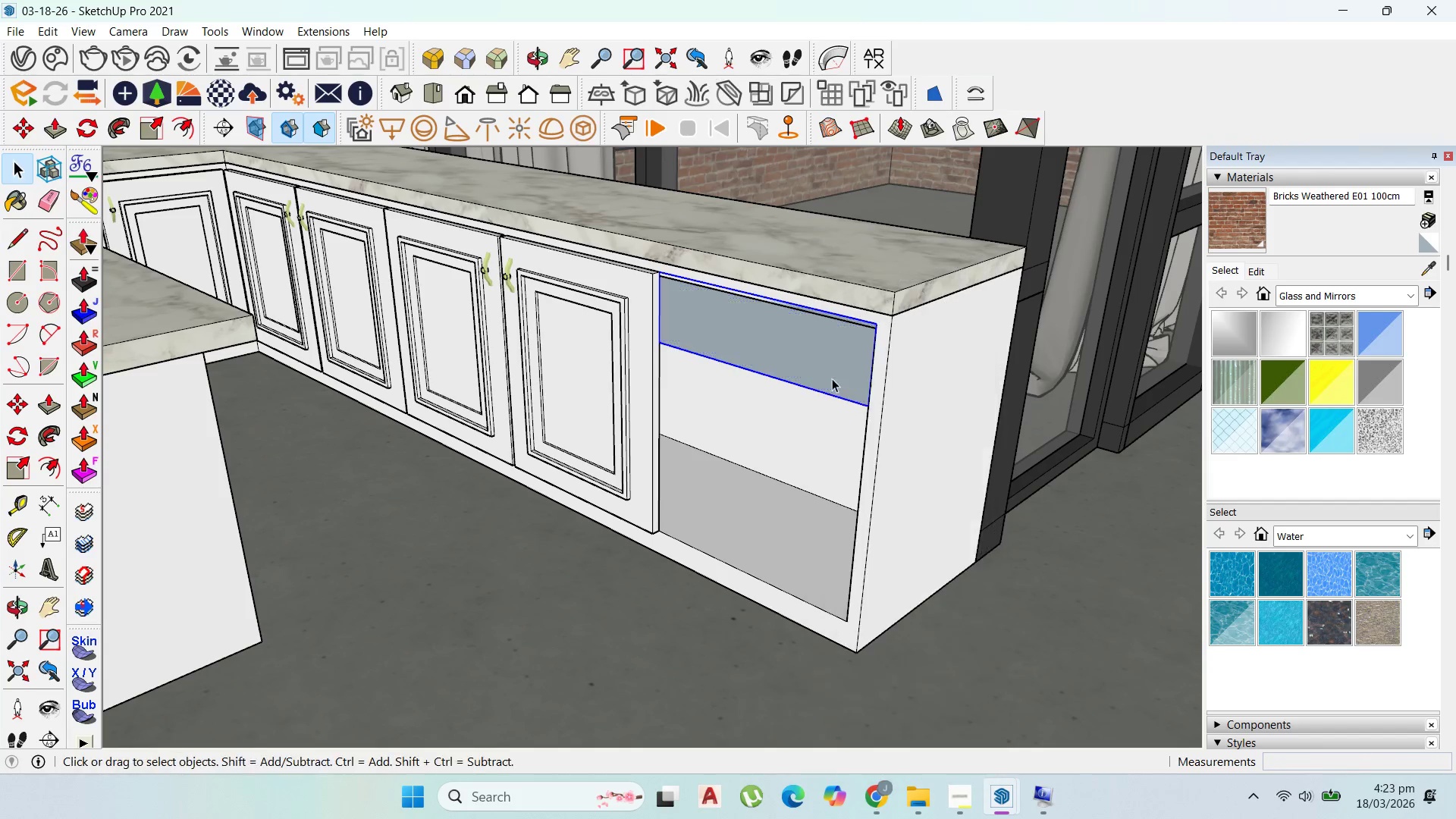 
double_click([798, 346])
 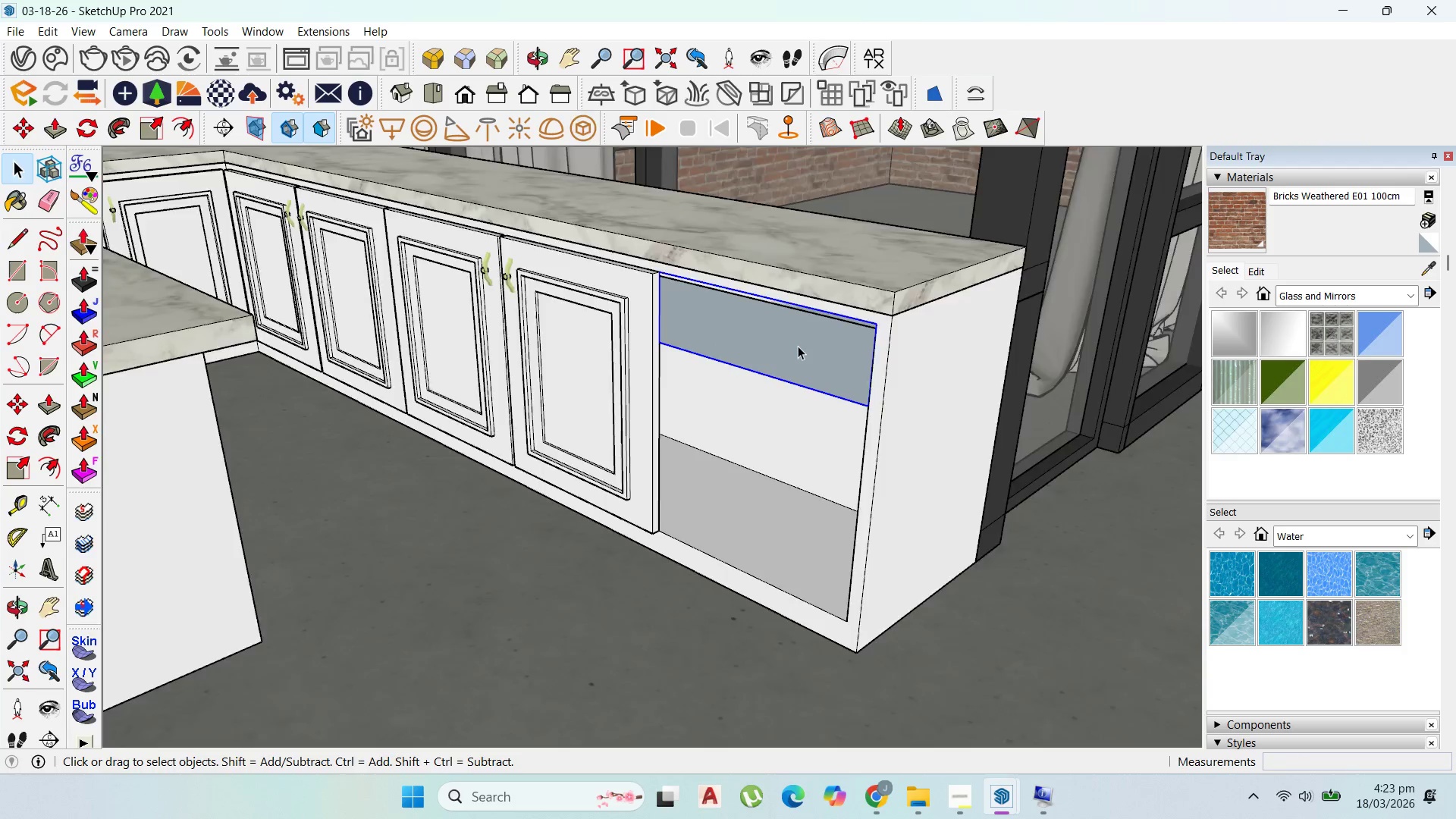 
triple_click([798, 346])
 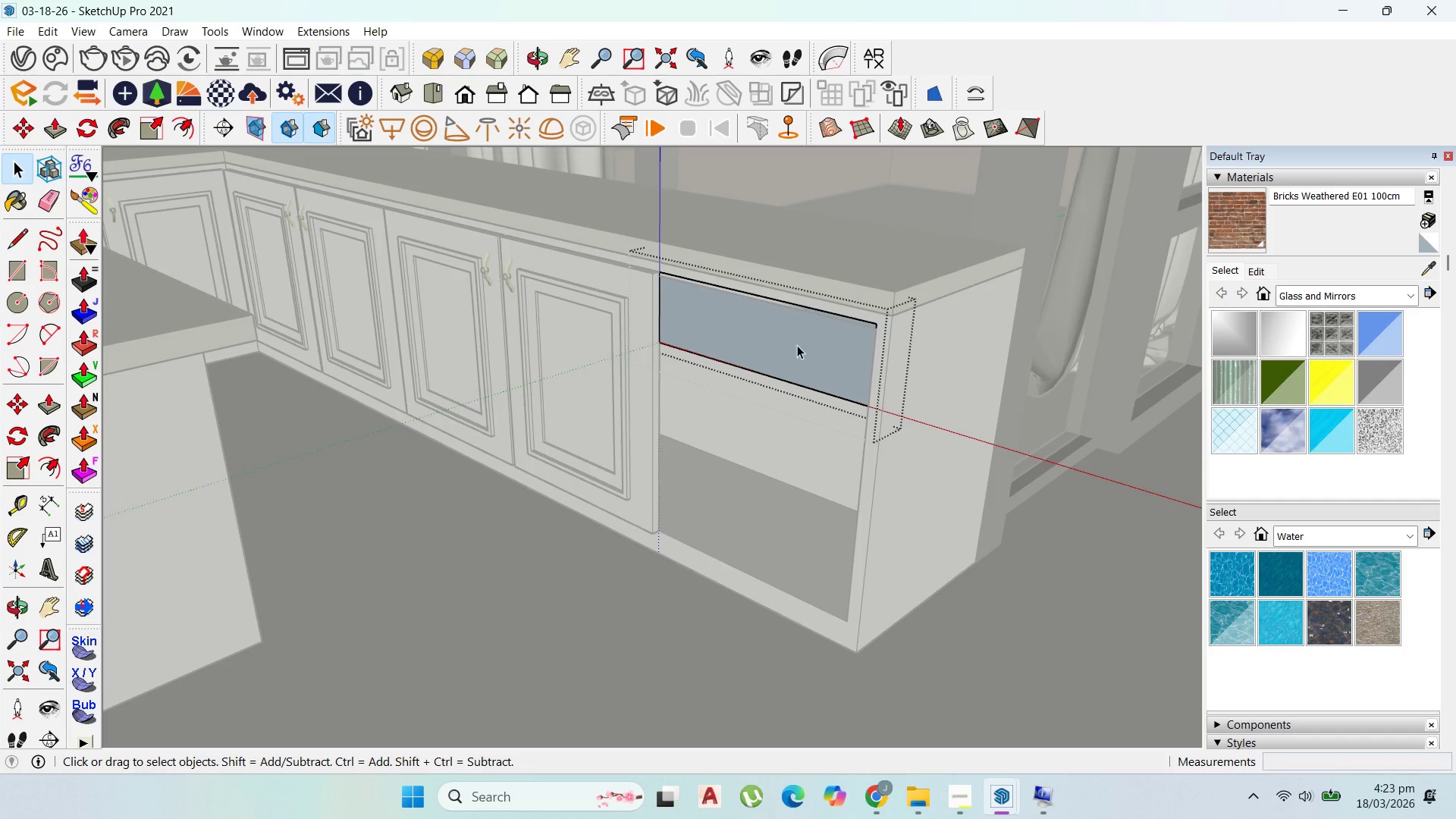 
key(P)
 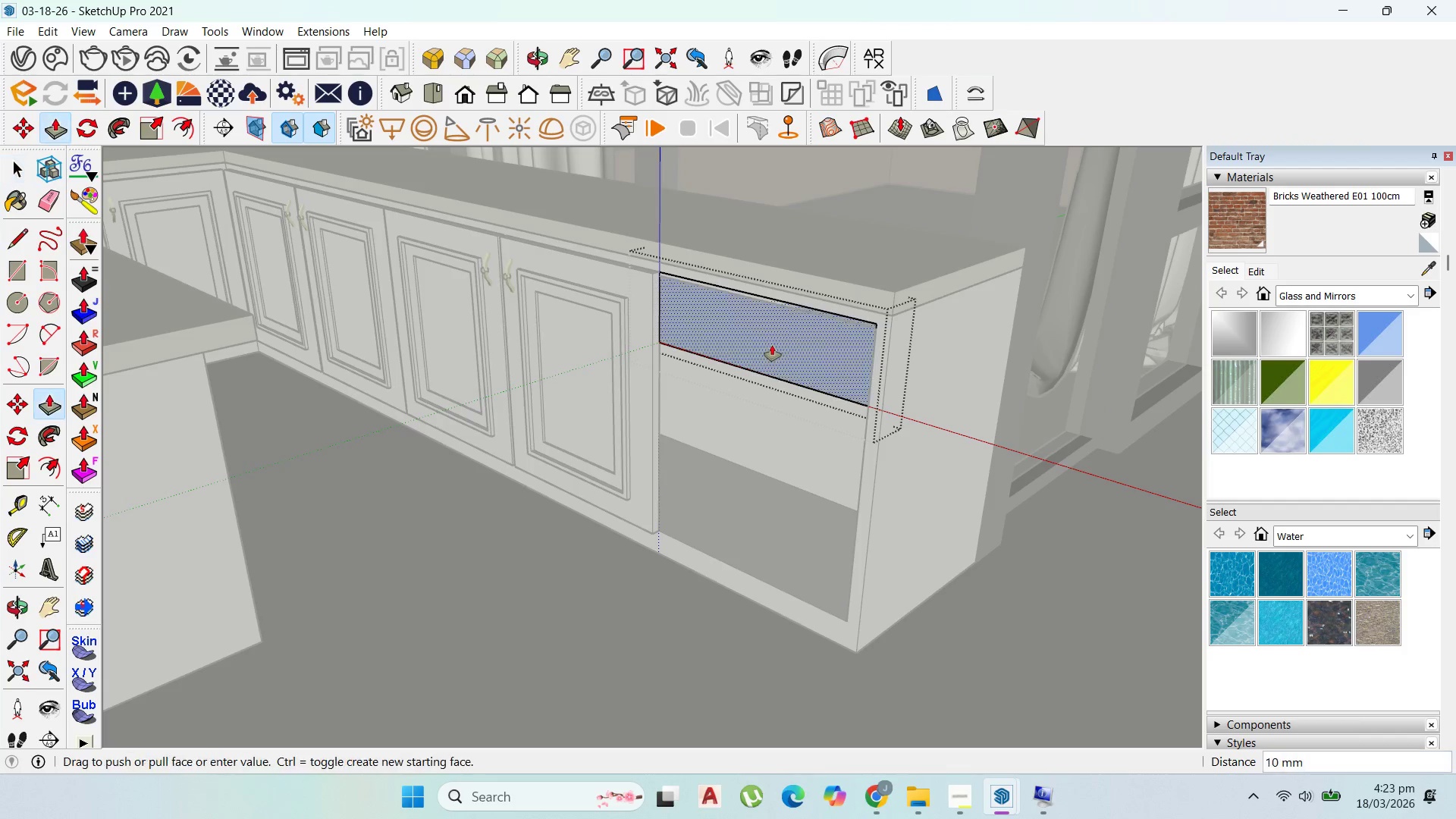 
left_click_drag(start_coordinate=[783, 345], to_coordinate=[610, 290])
 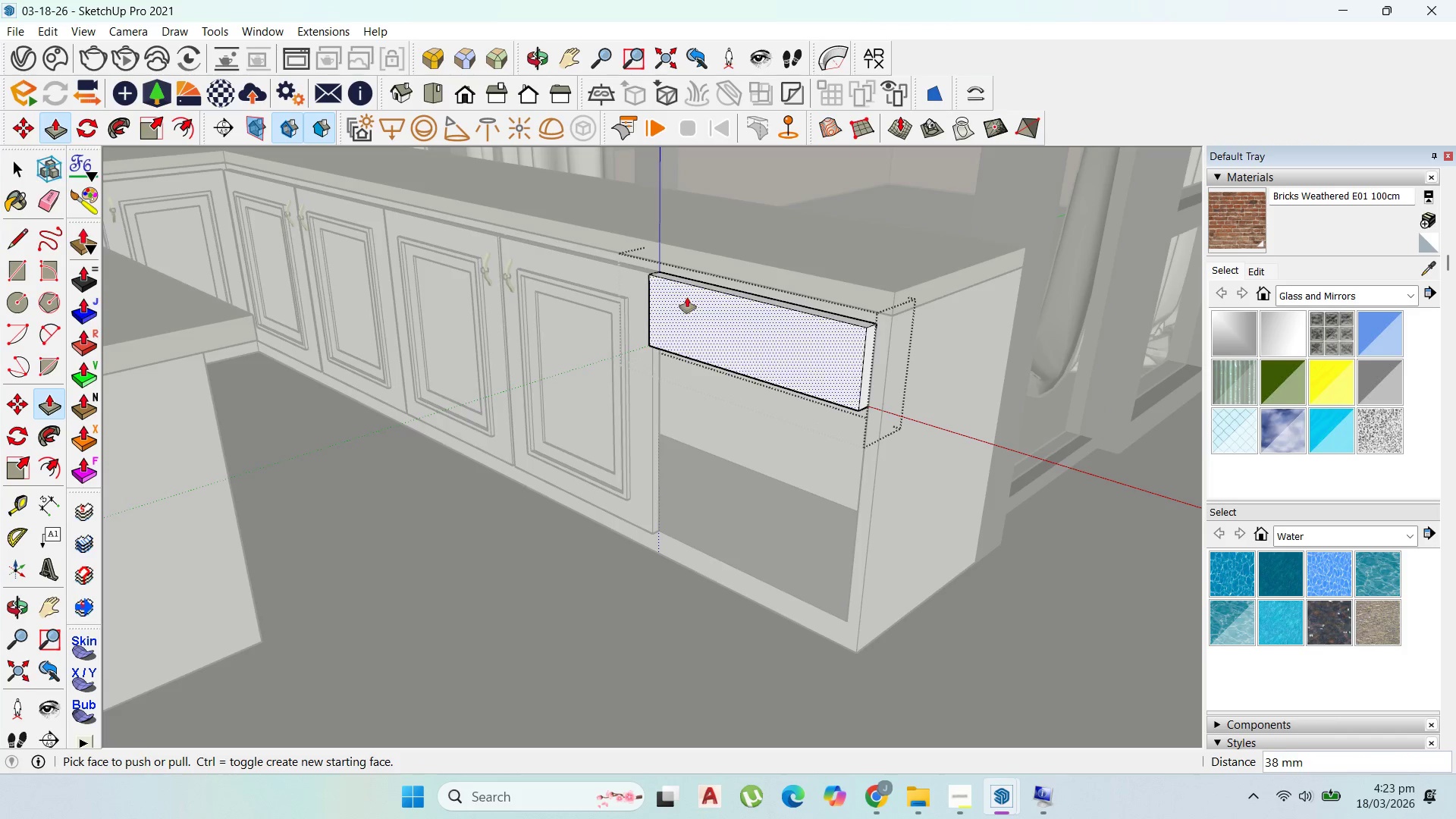 
scroll: coordinate [689, 297], scroll_direction: up, amount: 4.0
 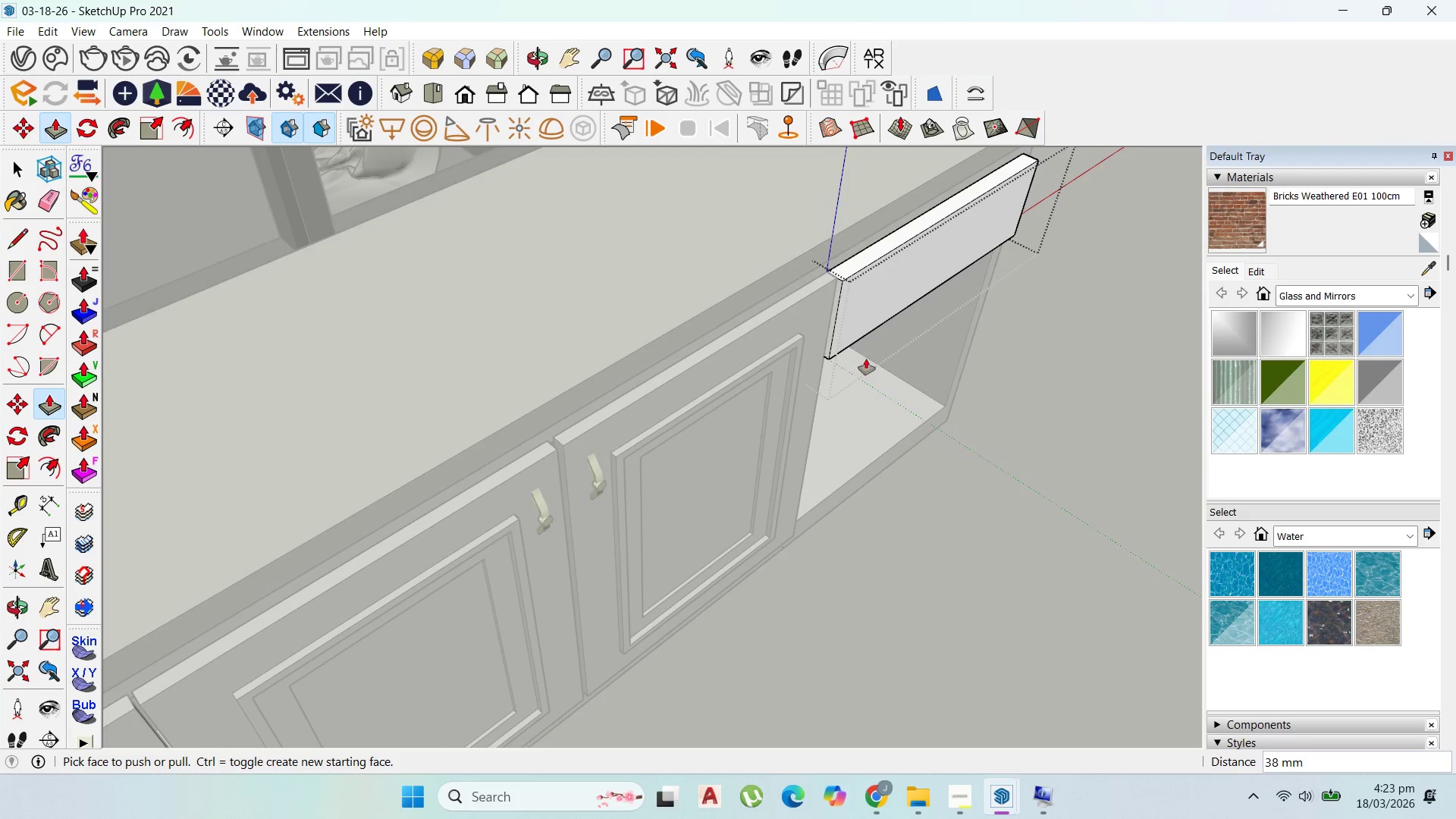 
left_click_drag(start_coordinate=[844, 303], to_coordinate=[818, 315])
 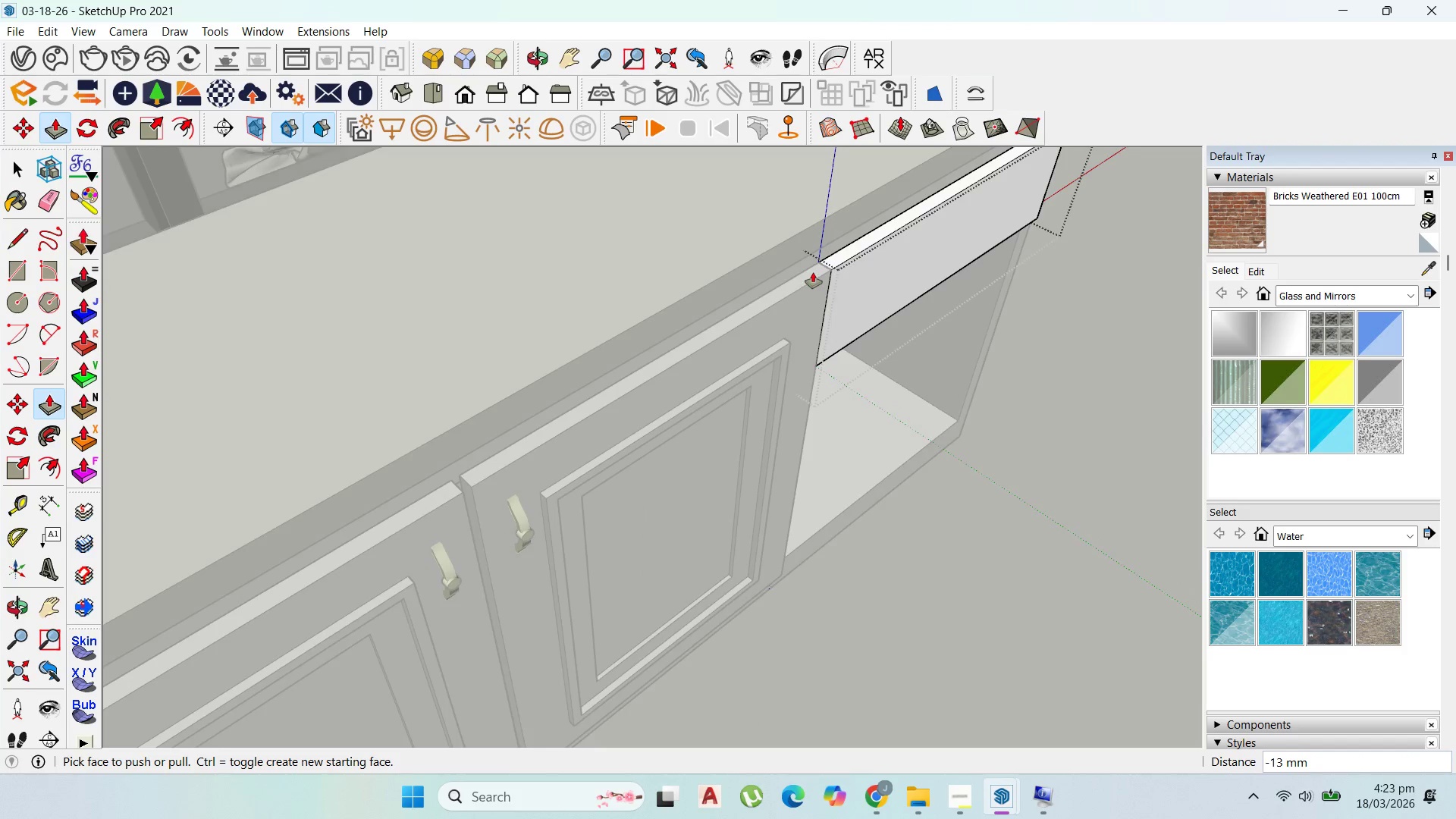 
scroll: coordinate [861, 310], scroll_direction: up, amount: 2.0
 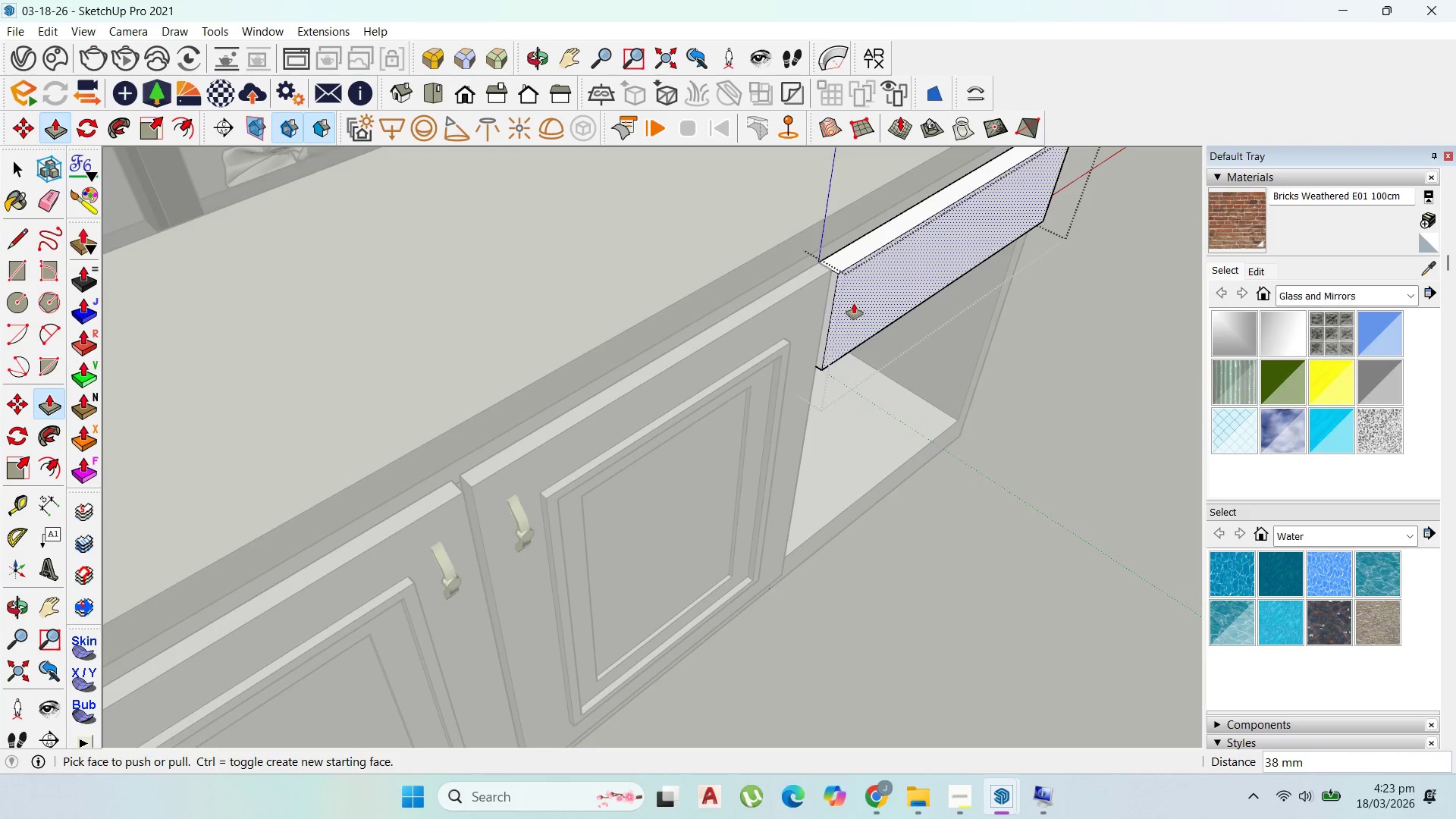 
left_click_drag(start_coordinate=[827, 281], to_coordinate=[841, 271])
 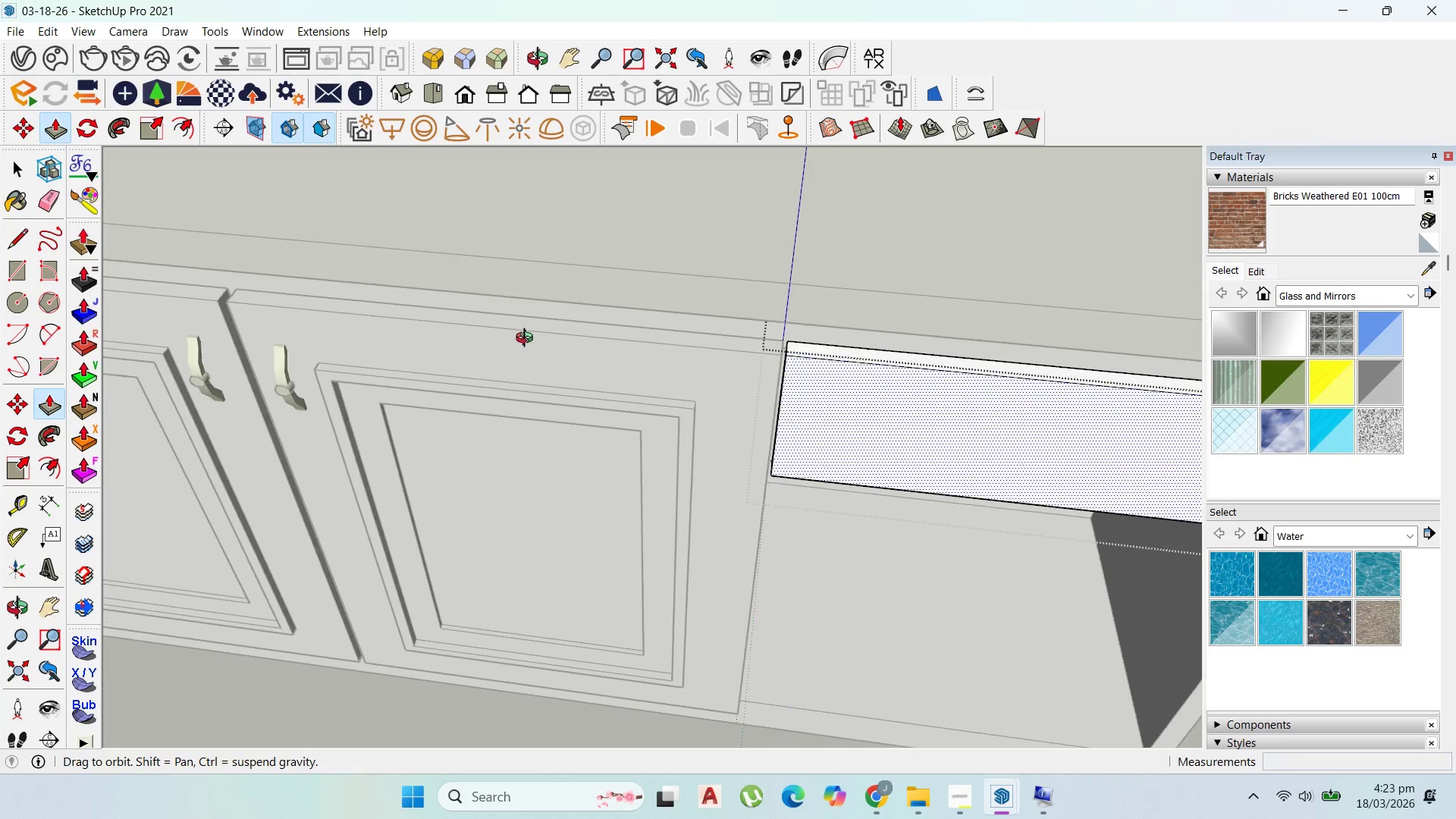 
scroll: coordinate [814, 272], scroll_direction: up, amount: 2.0
 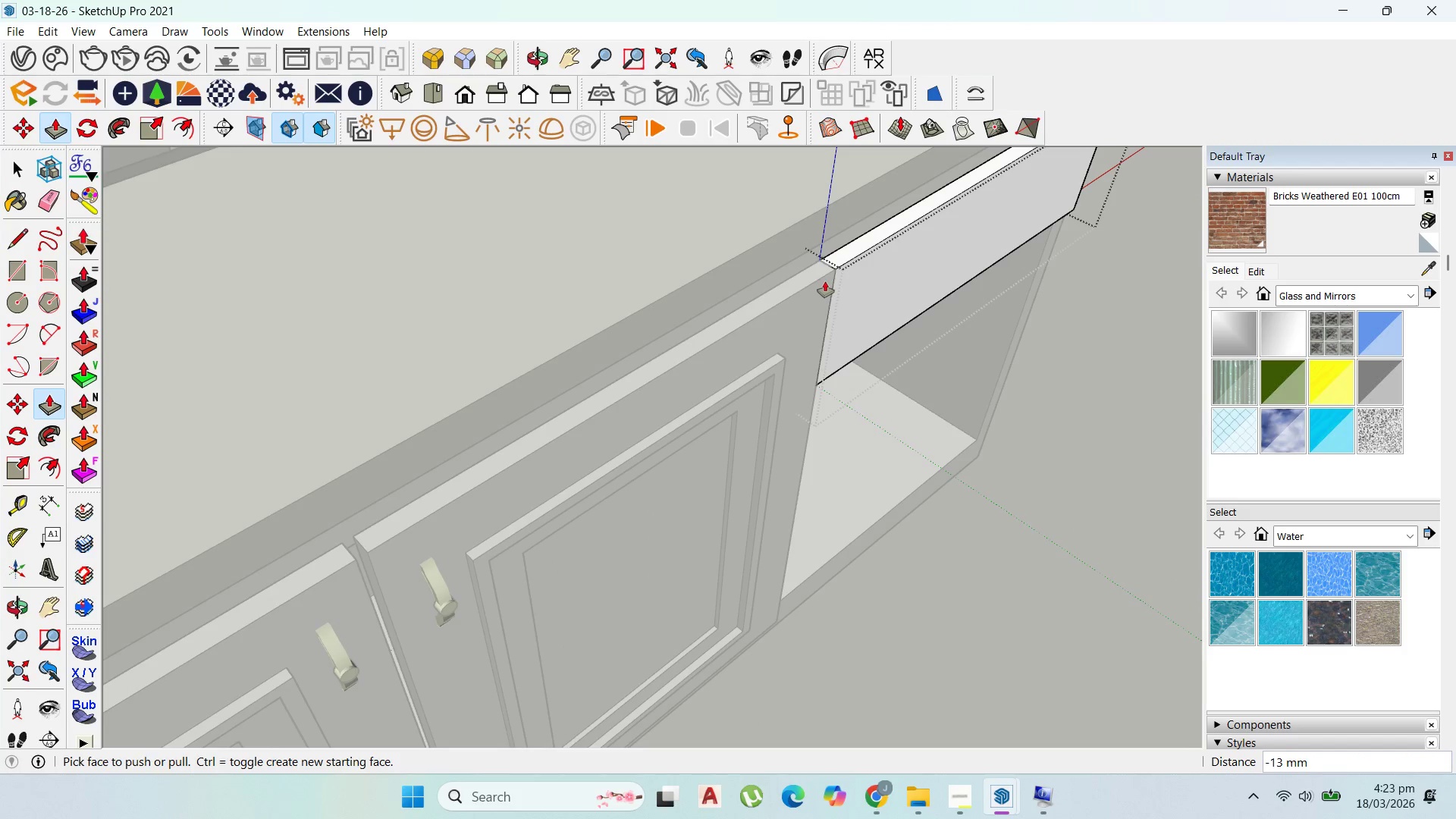 
key(5)
 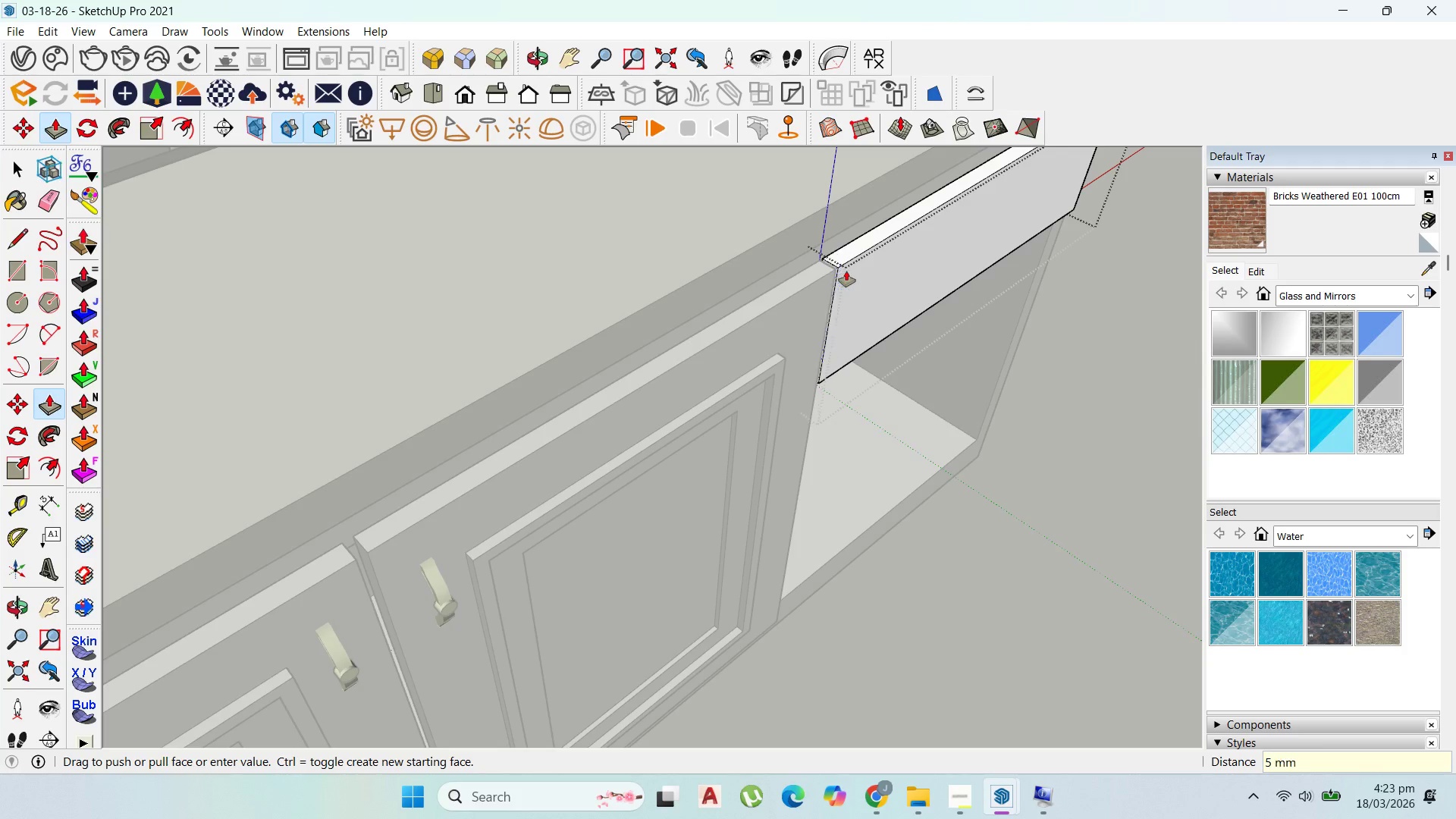 
key(Enter)
 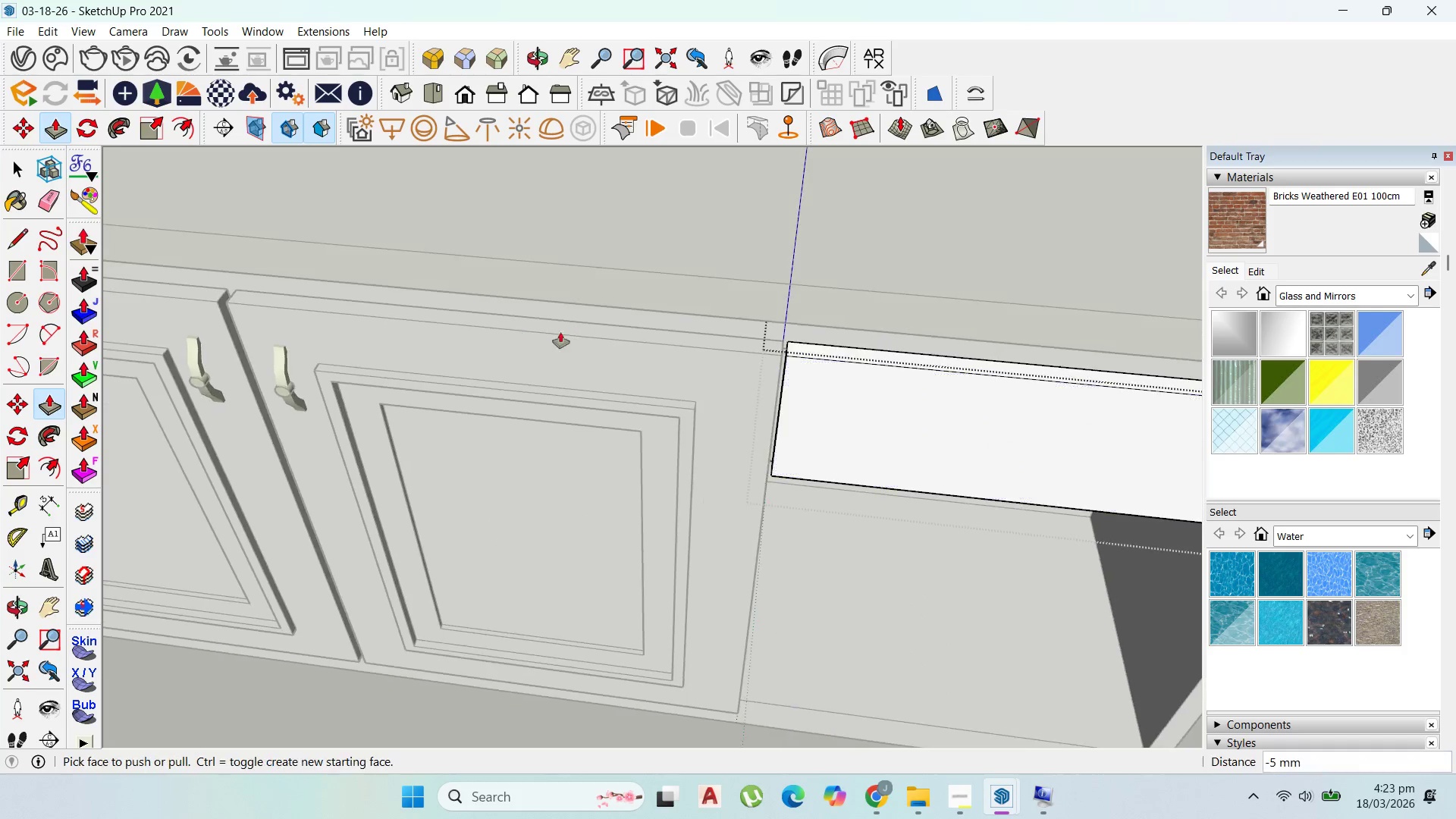 
scroll: coordinate [614, 321], scroll_direction: down, amount: 9.0
 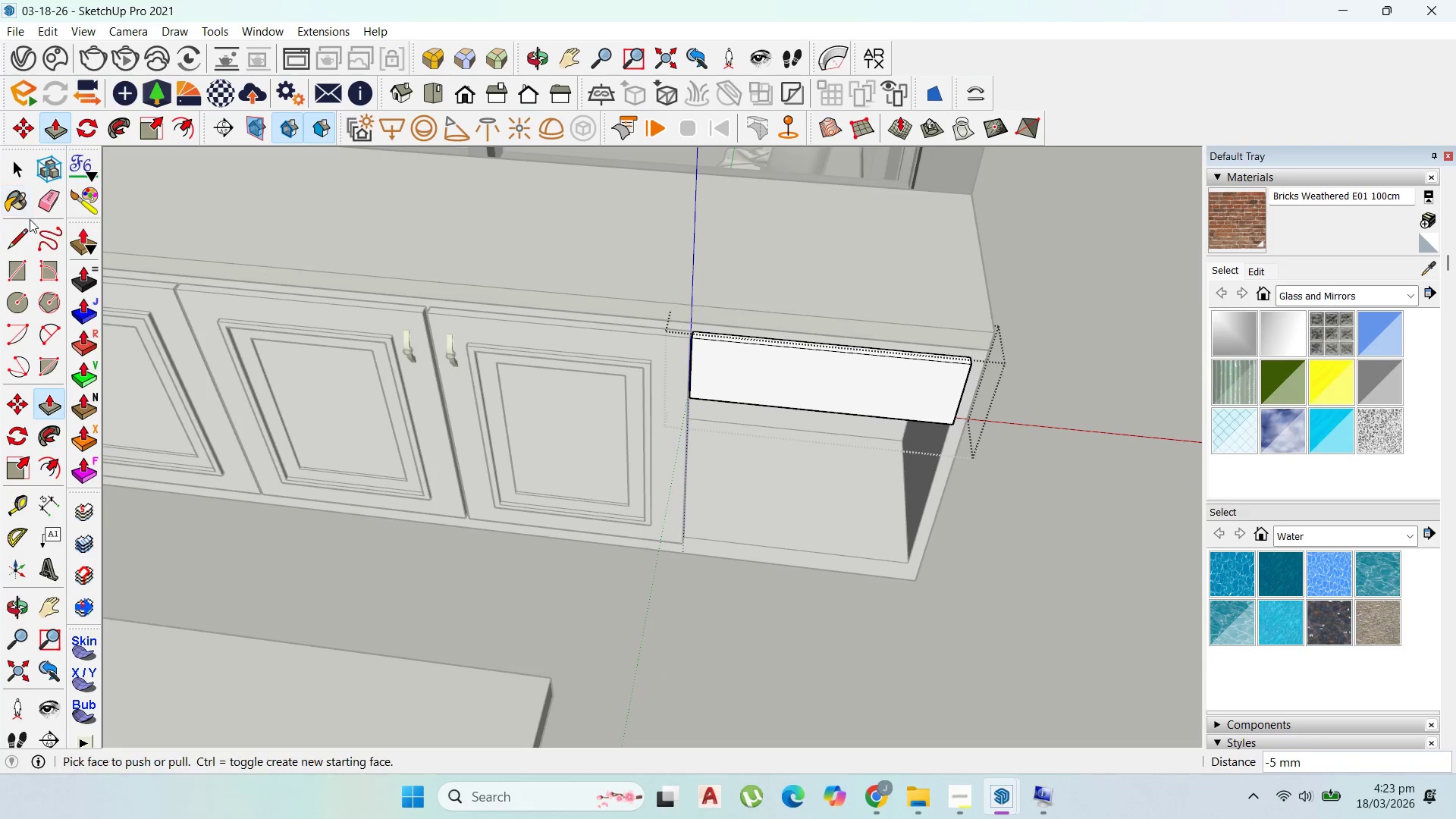 
left_click([21, 173])
 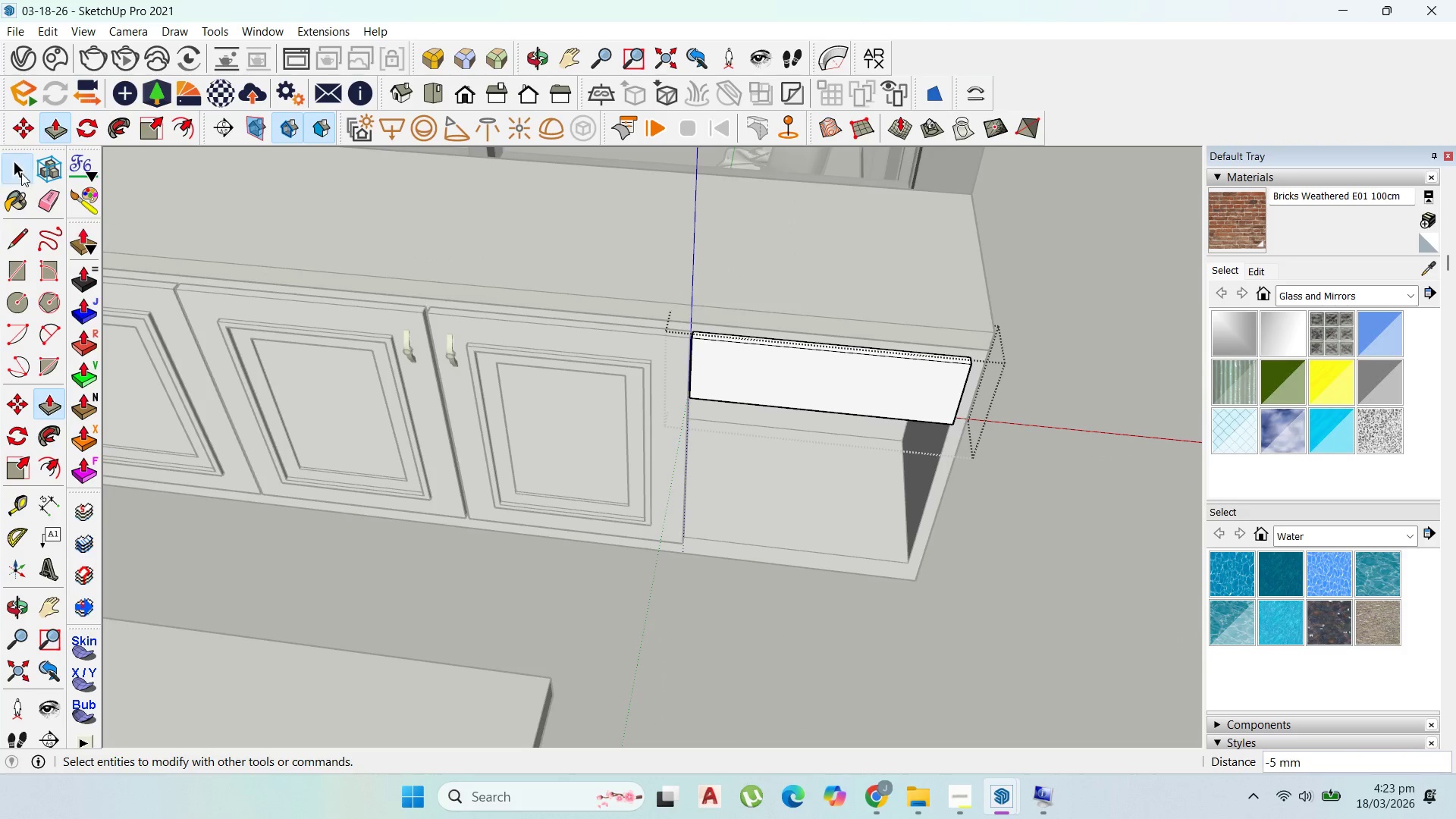 
key(Escape)
 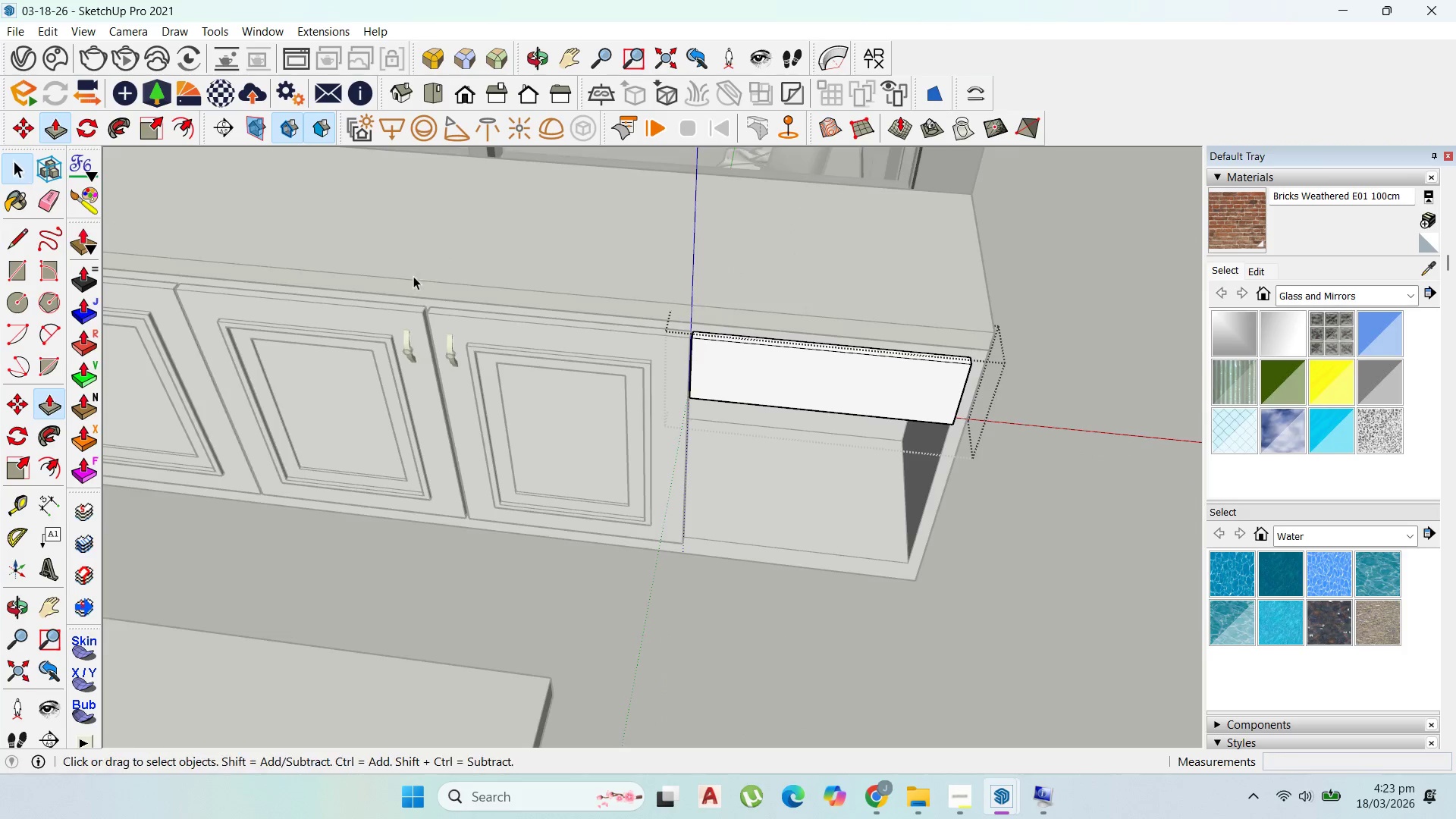 
key(Escape)
 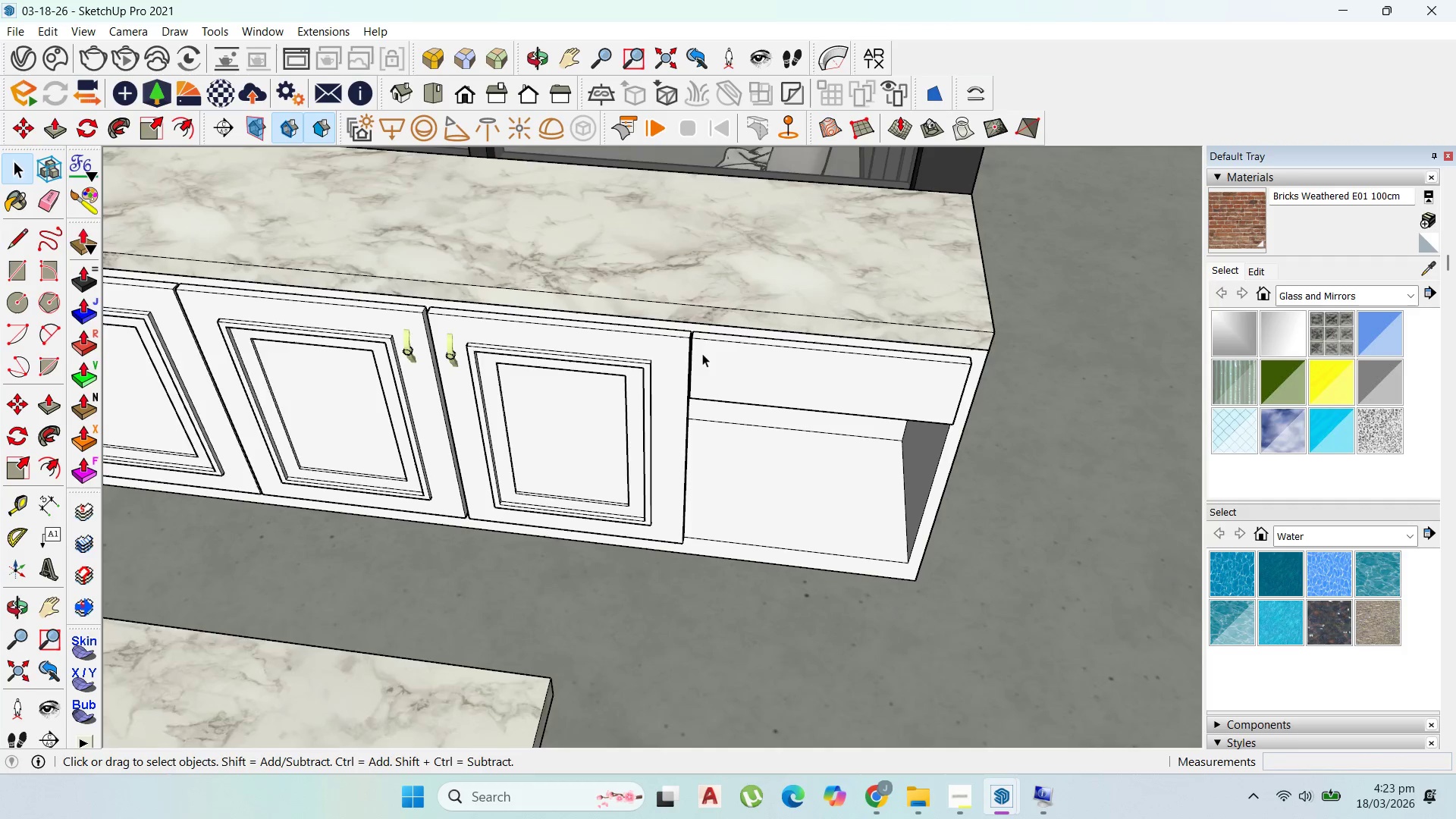 
scroll: coordinate [702, 353], scroll_direction: up, amount: 1.0
 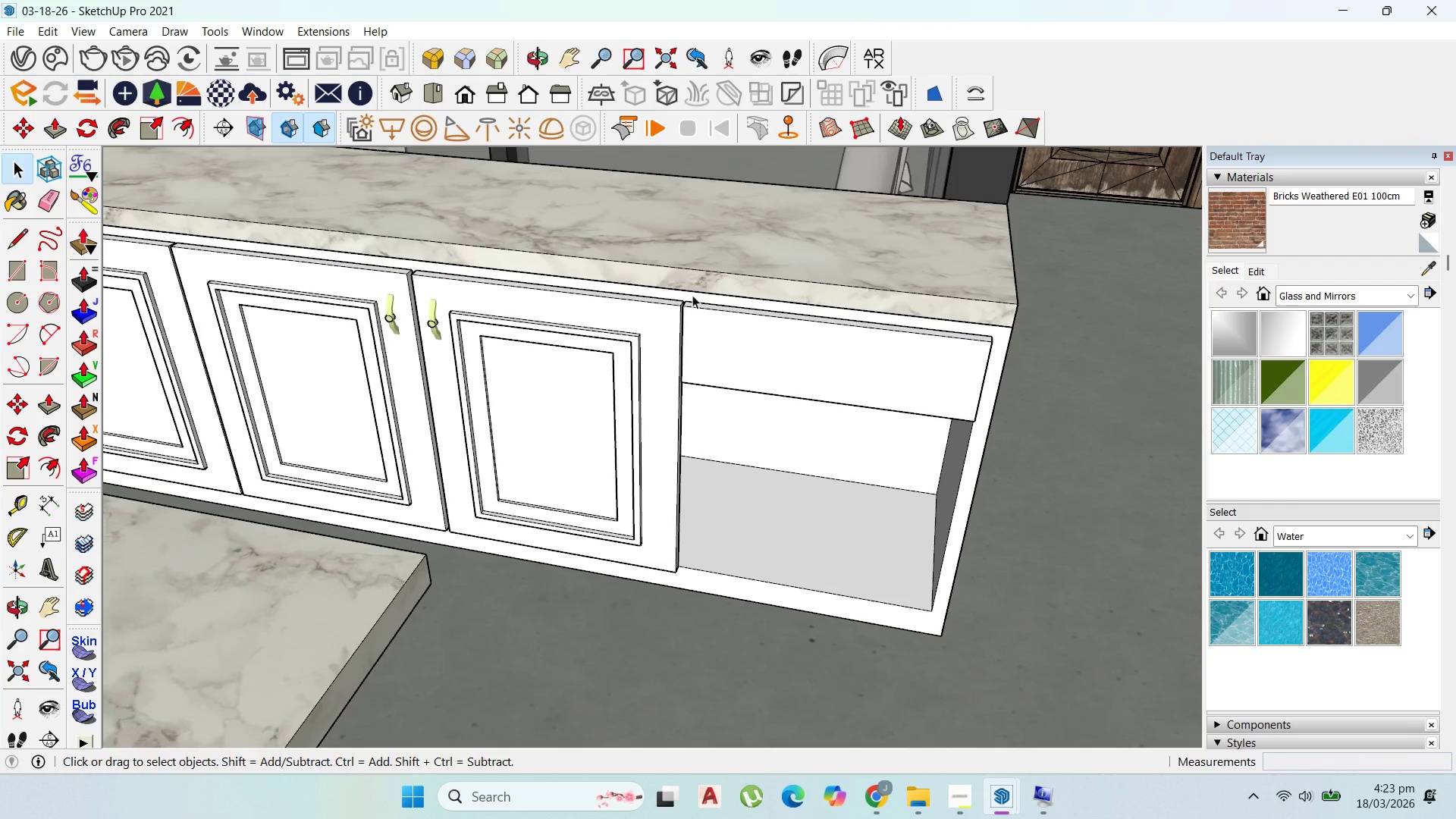 
left_click([718, 326])
 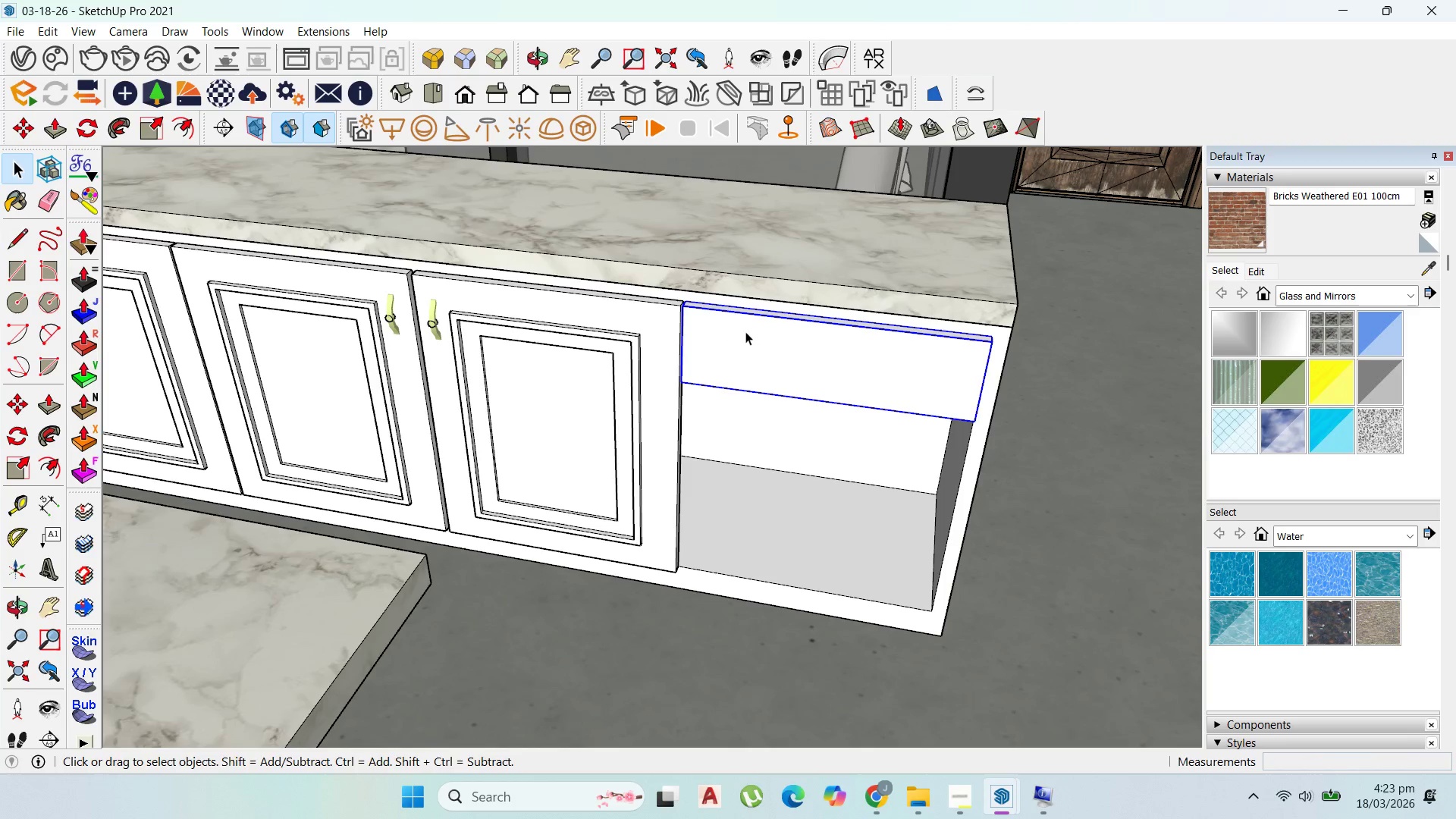 
key(M)
 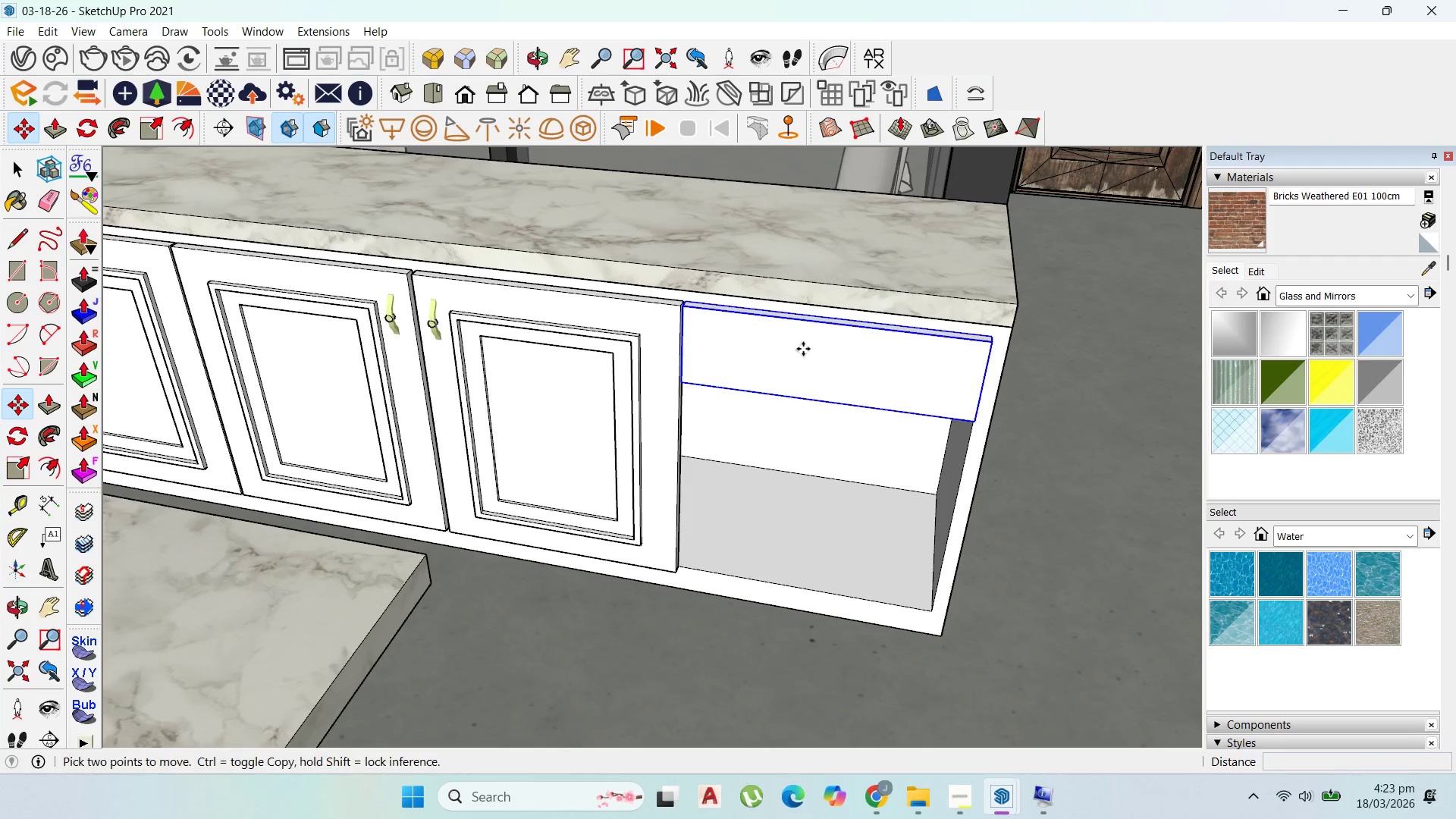 
scroll: coordinate [803, 349], scroll_direction: up, amount: 1.0
 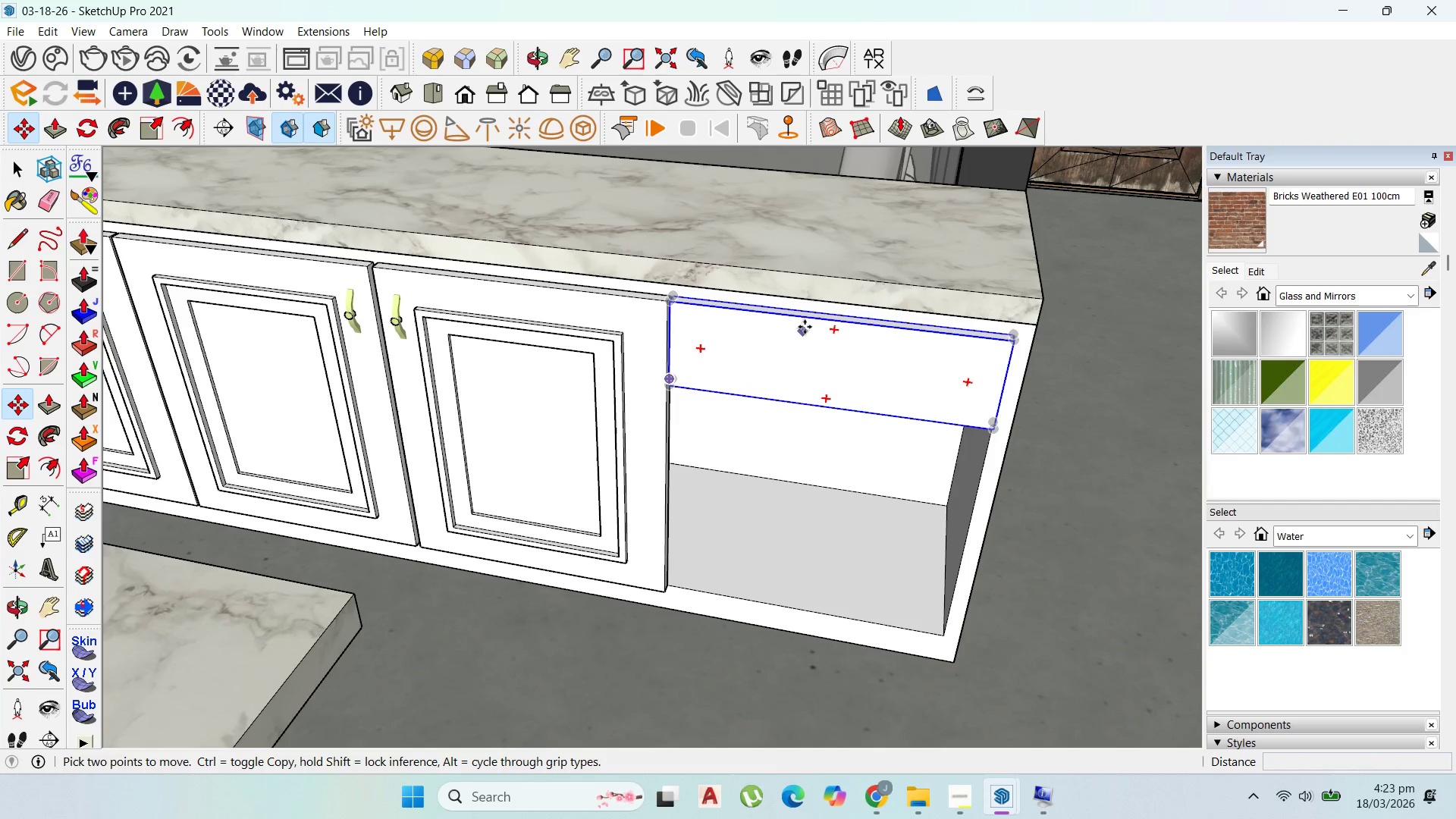 
left_click([805, 318])
 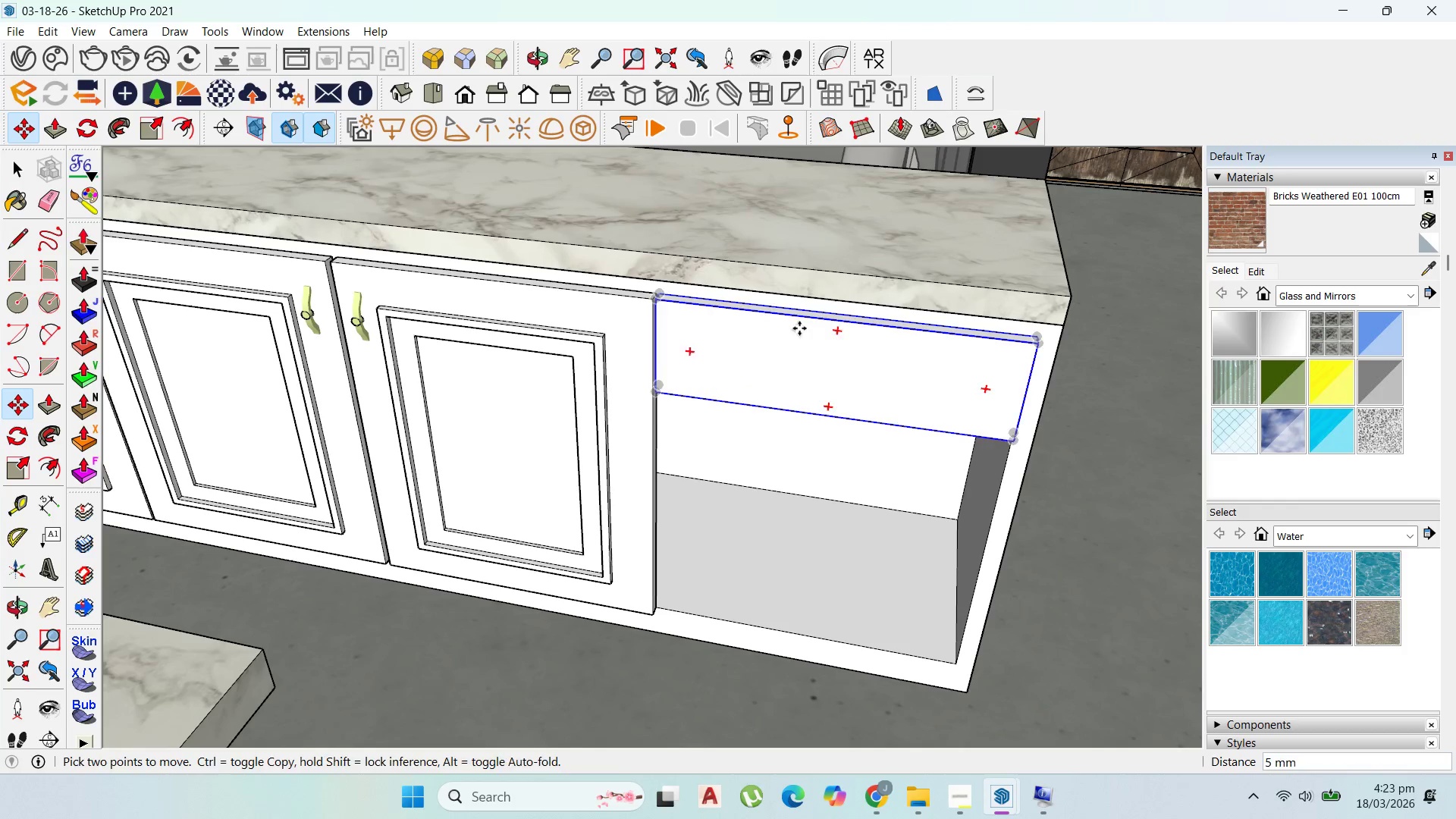 
scroll: coordinate [805, 320], scroll_direction: up, amount: 1.0
 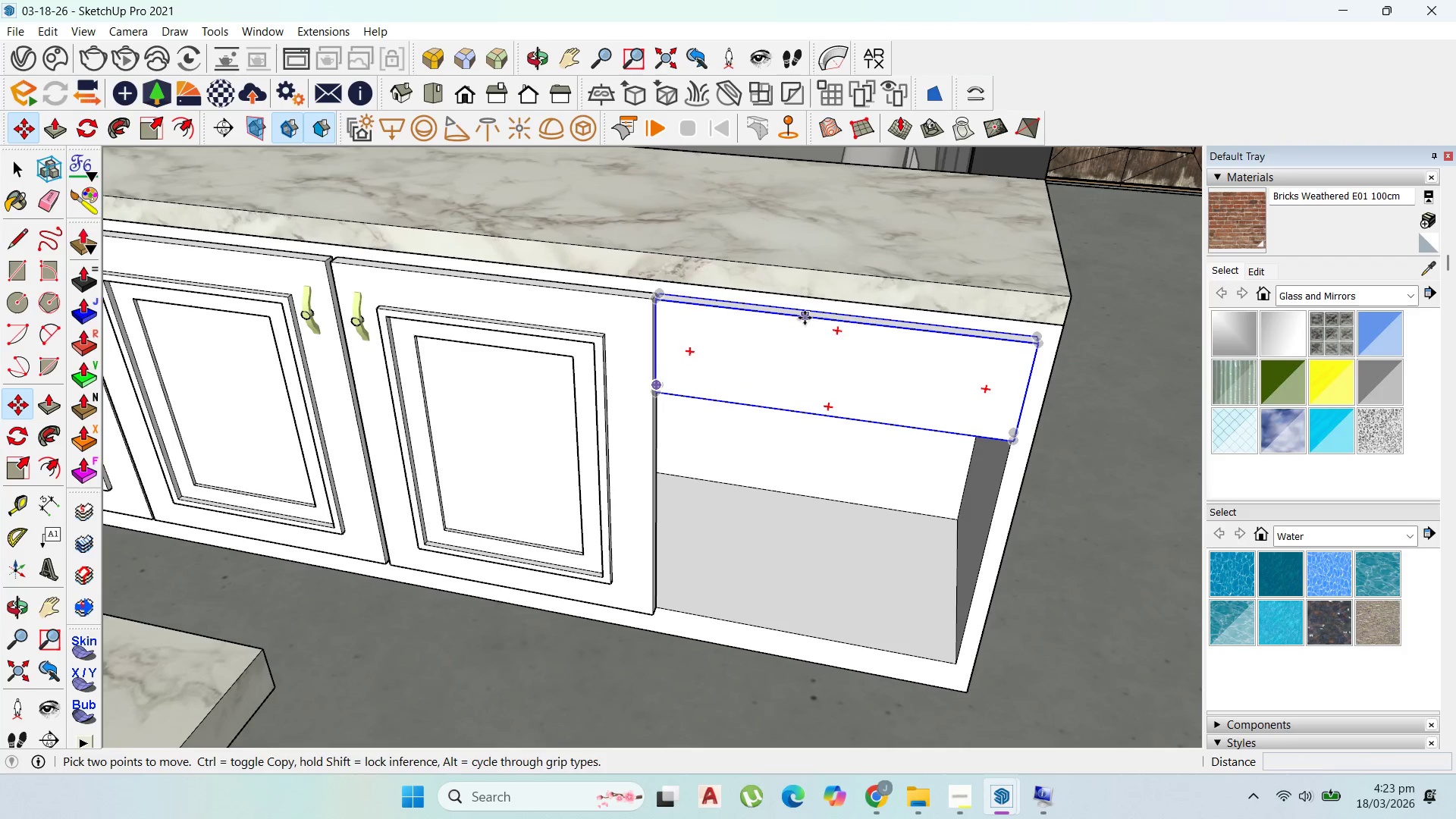 
key(Control+ControlLeft)
 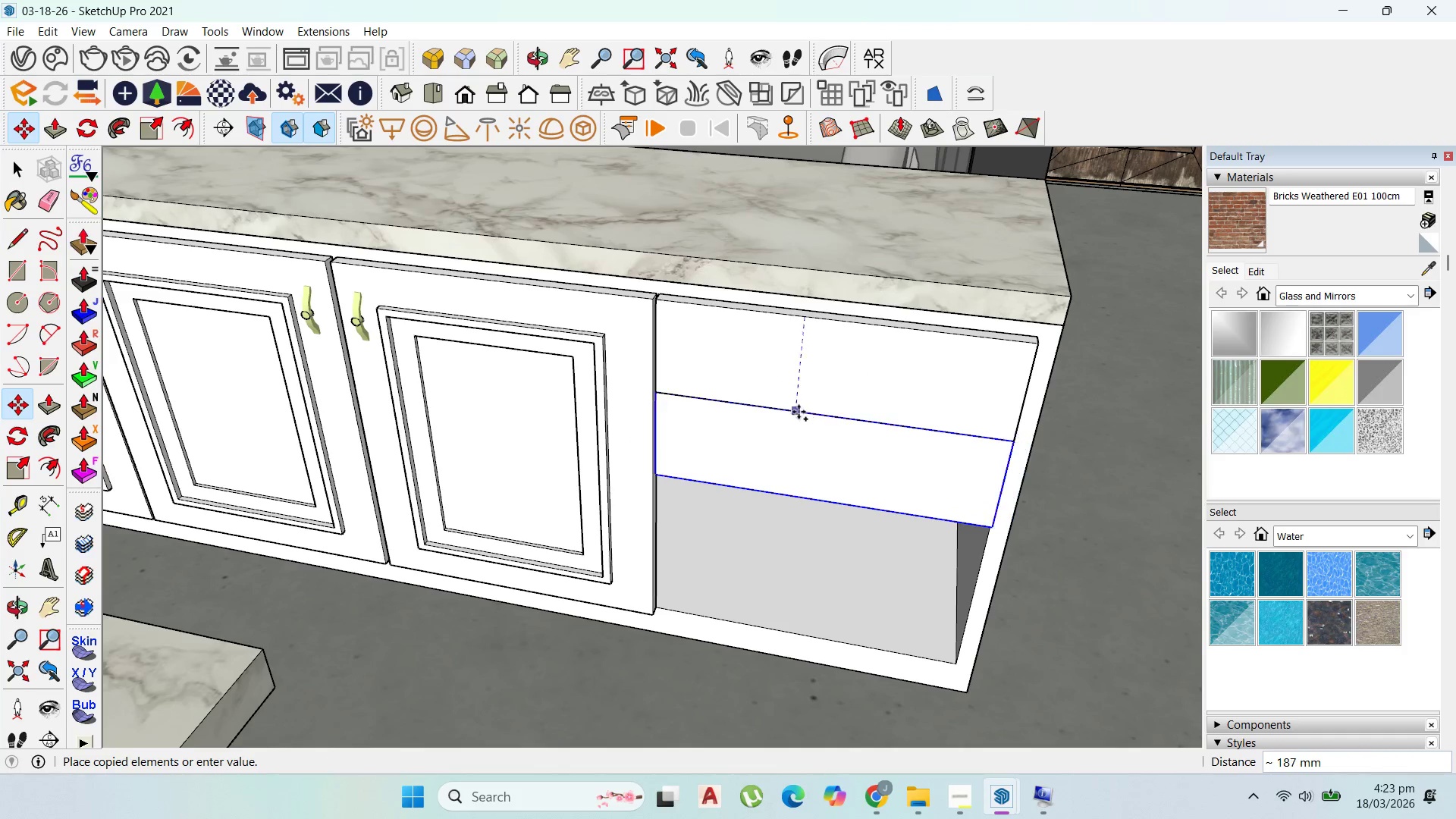 
left_click([797, 412])
 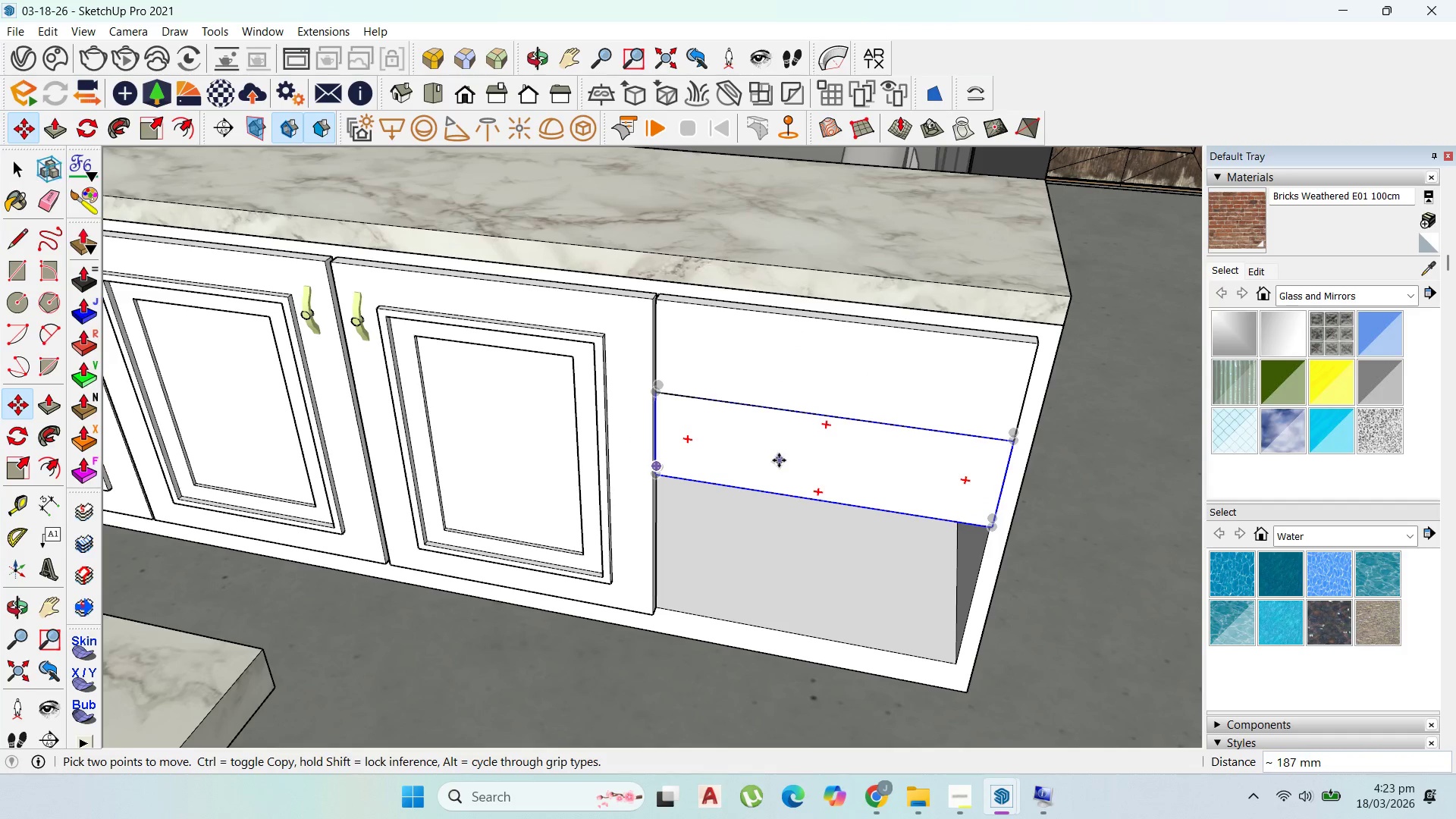 
scroll: coordinate [788, 437], scroll_direction: up, amount: 2.0
 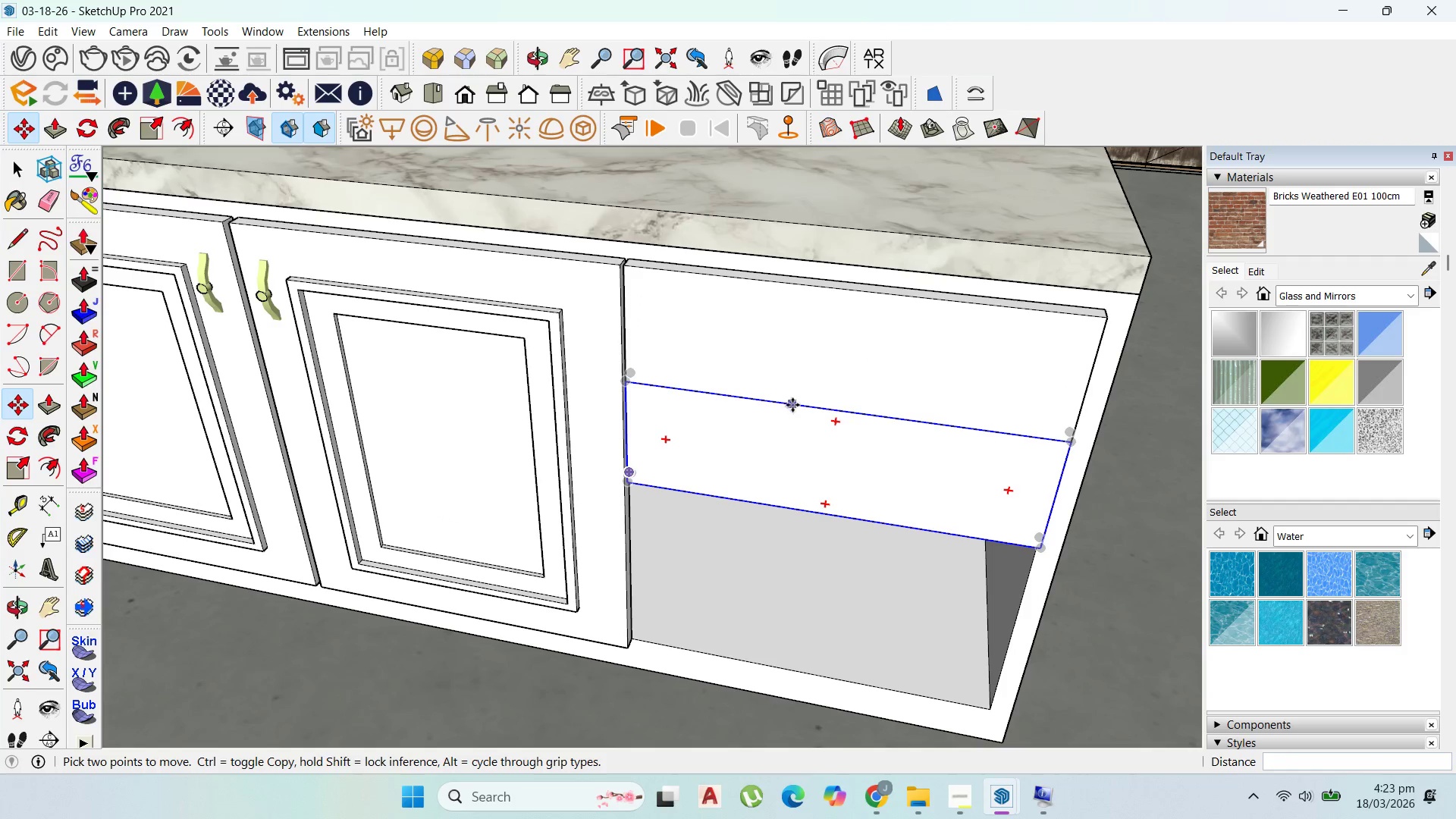 
left_click([793, 404])
 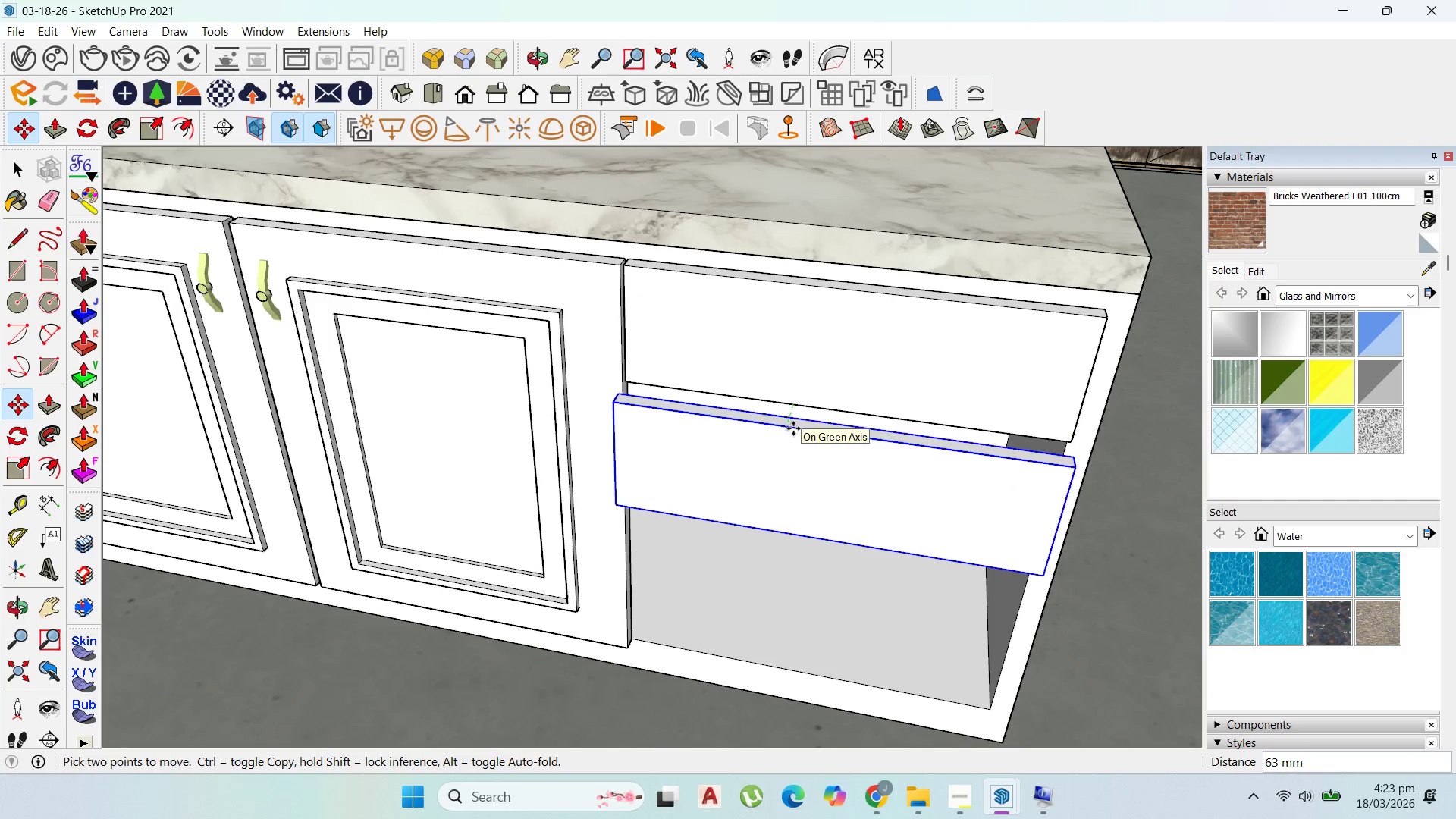 
scroll: coordinate [793, 428], scroll_direction: up, amount: 1.0
 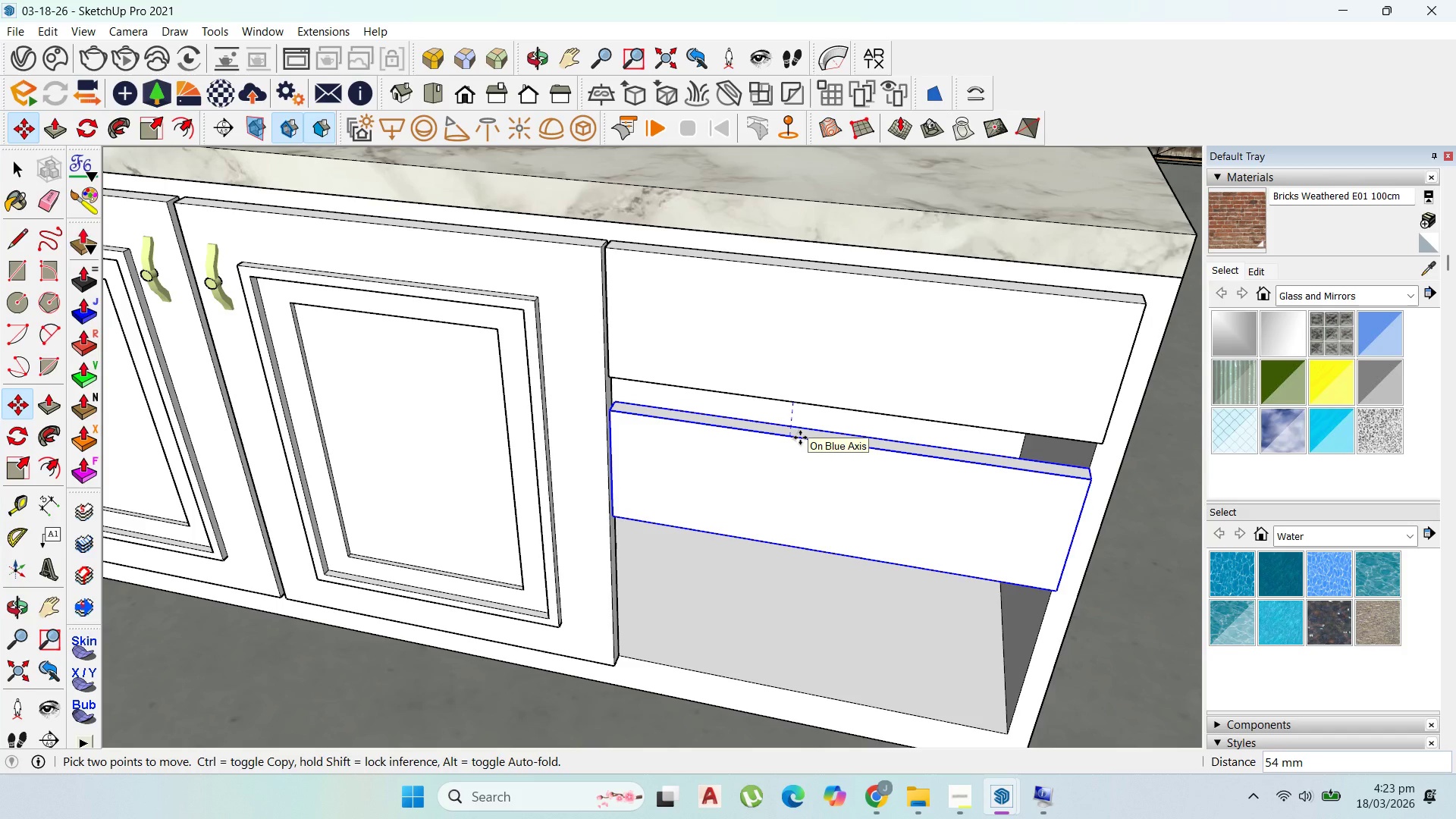 
key(5)
 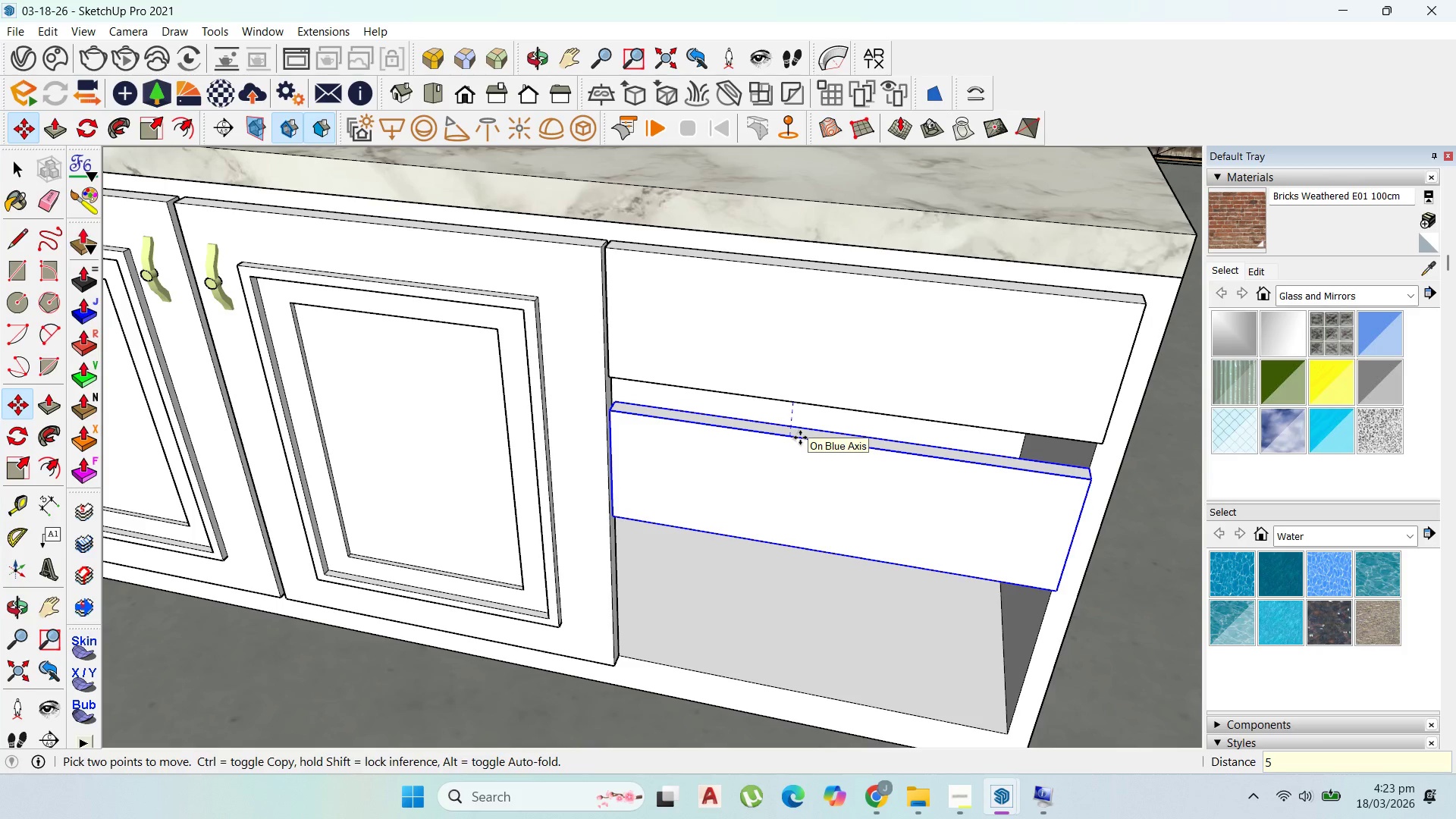 
key(Enter)
 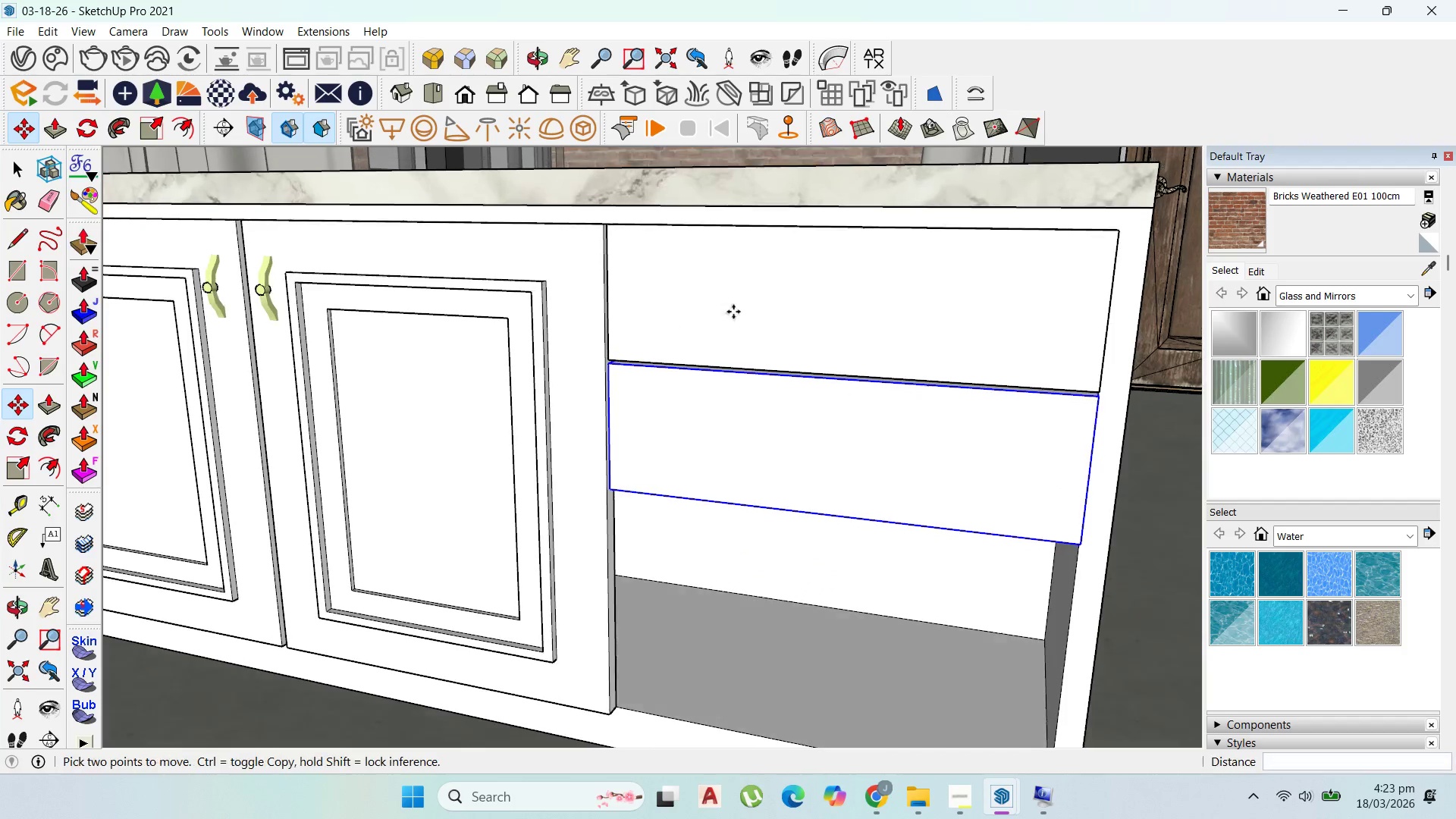 
scroll: coordinate [33, 178], scroll_direction: down, amount: 2.0
 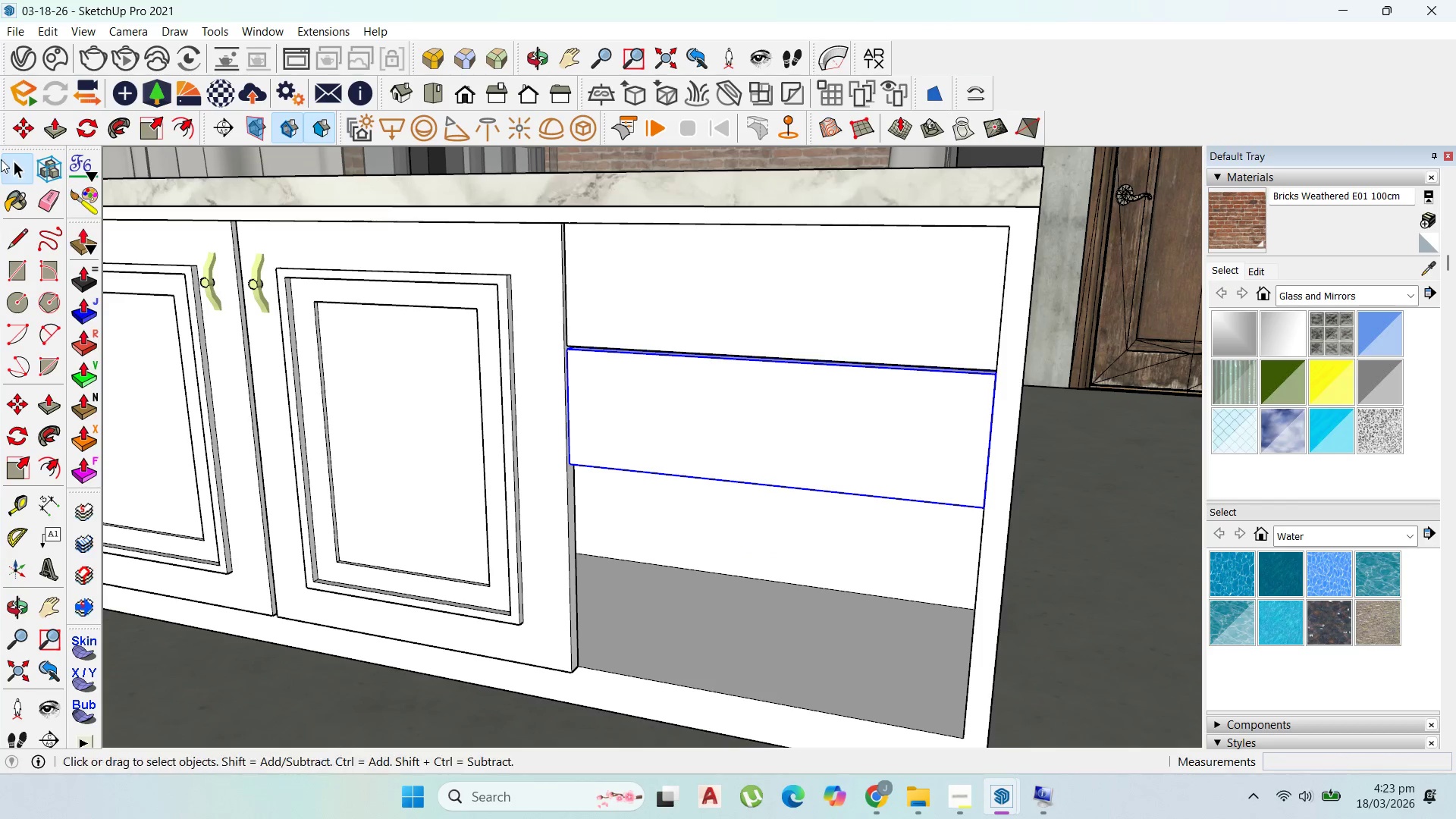 
left_click([14, 158])
 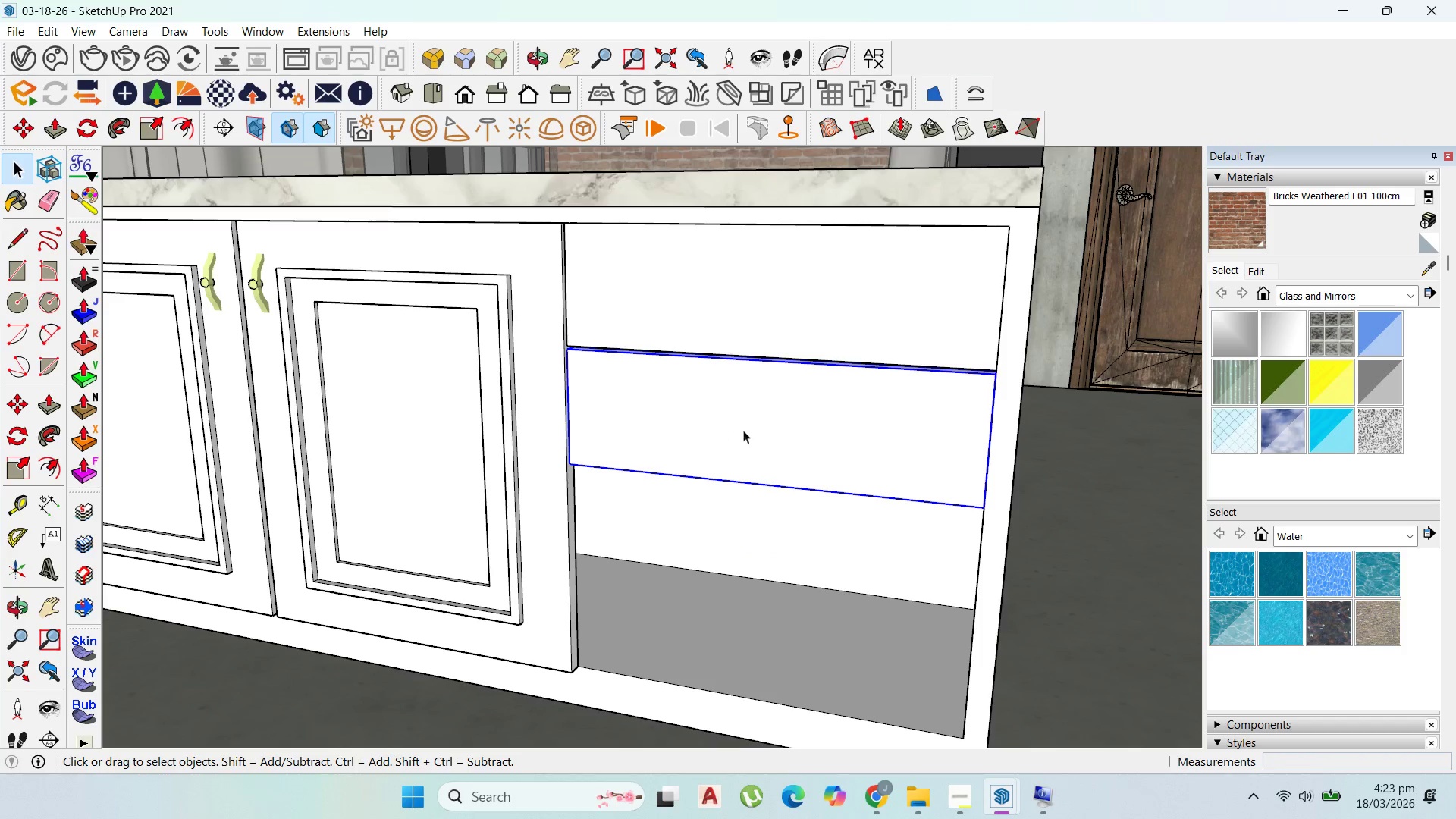 
scroll: coordinate [933, 437], scroll_direction: up, amount: 2.0
 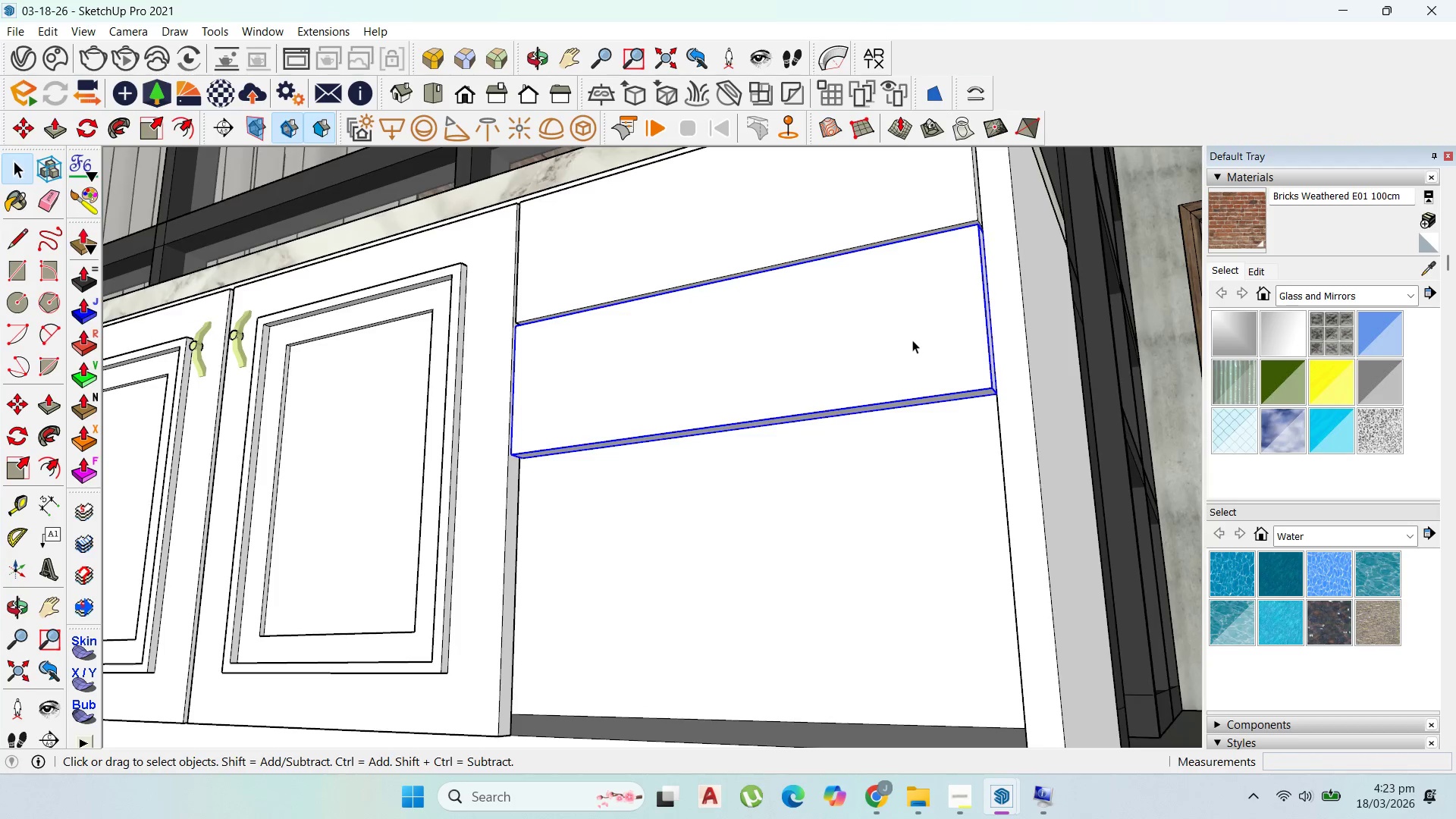 
double_click([907, 340])
 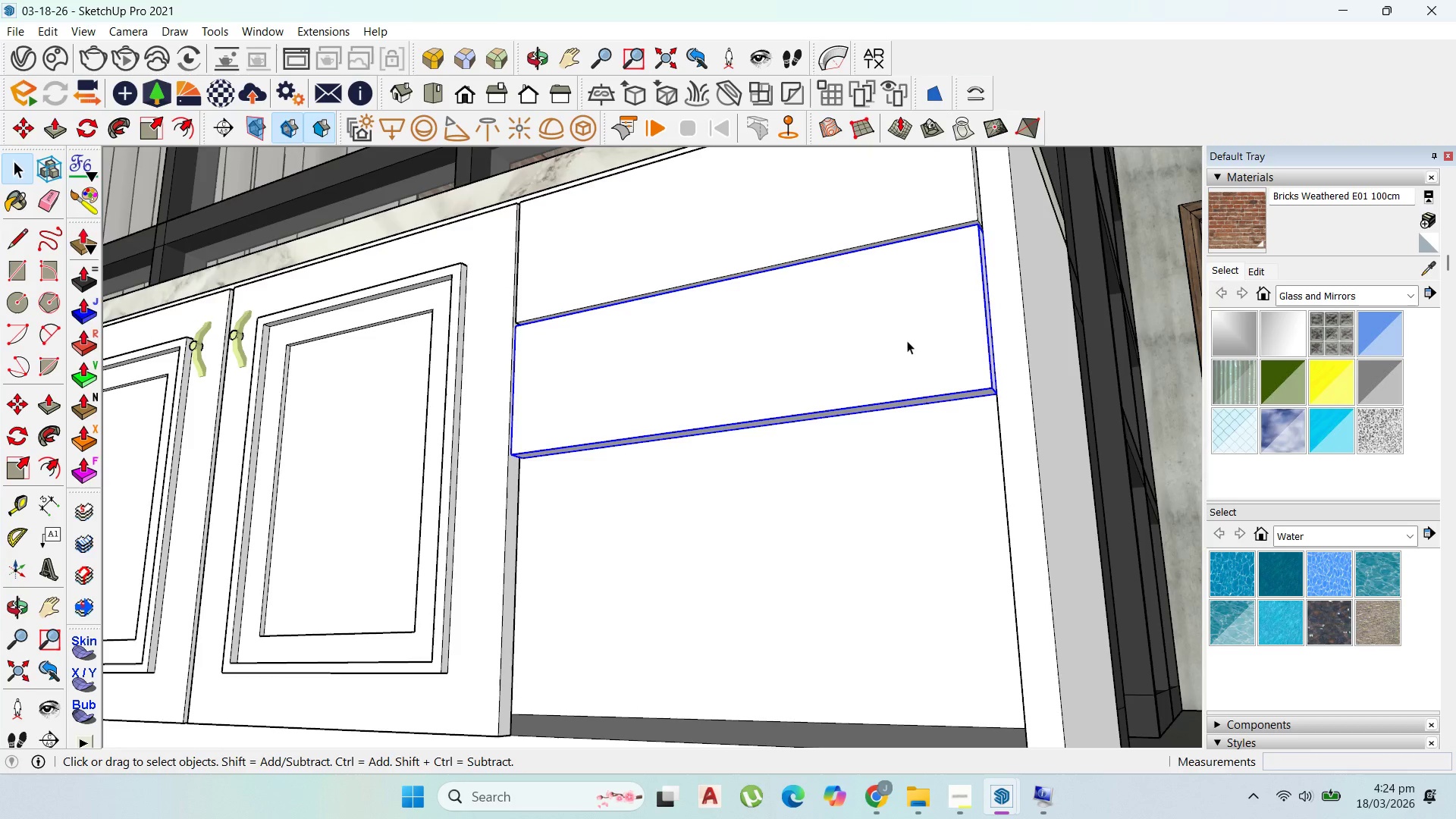 
triple_click([907, 340])
 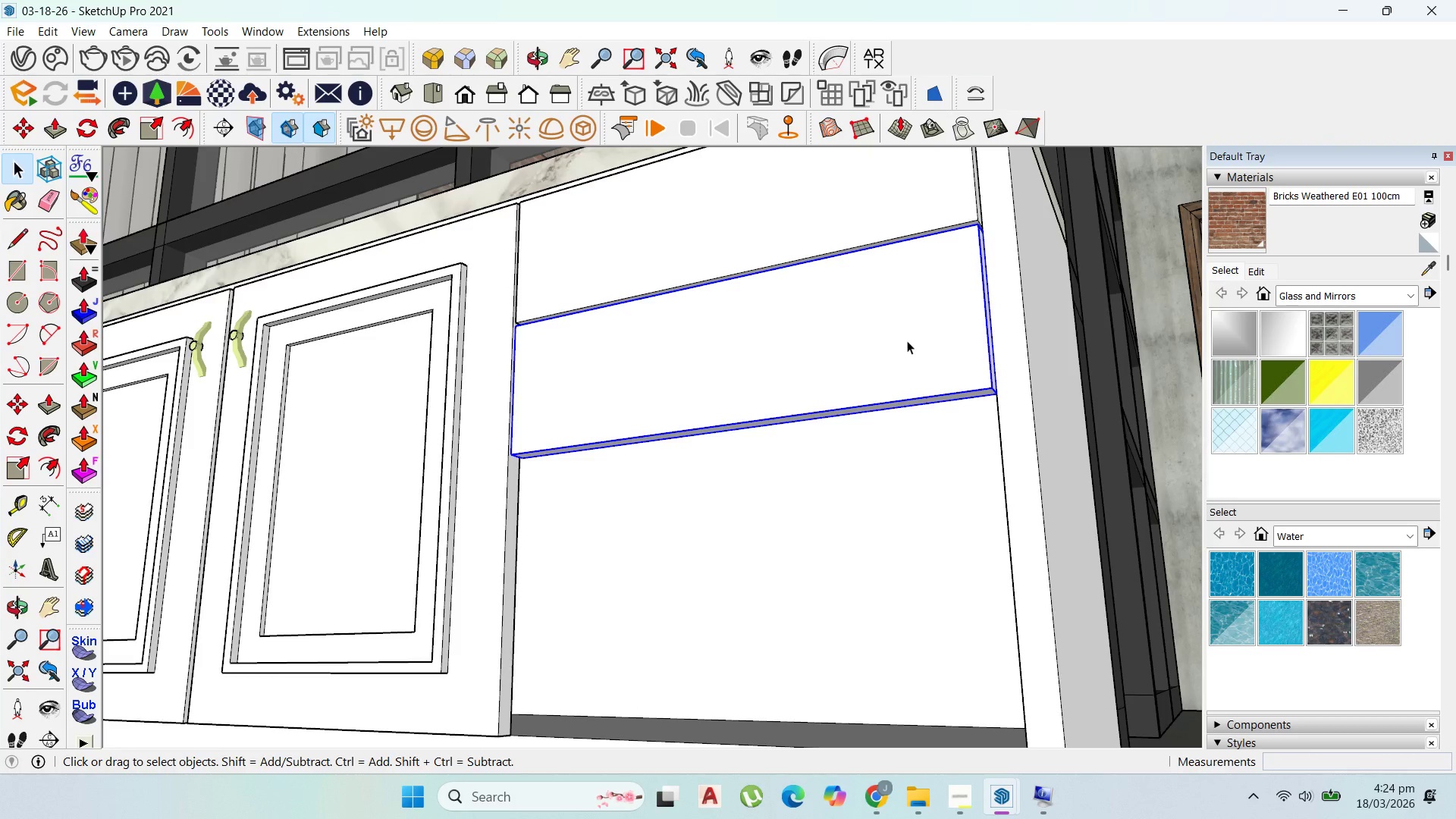 
triple_click([907, 340])
 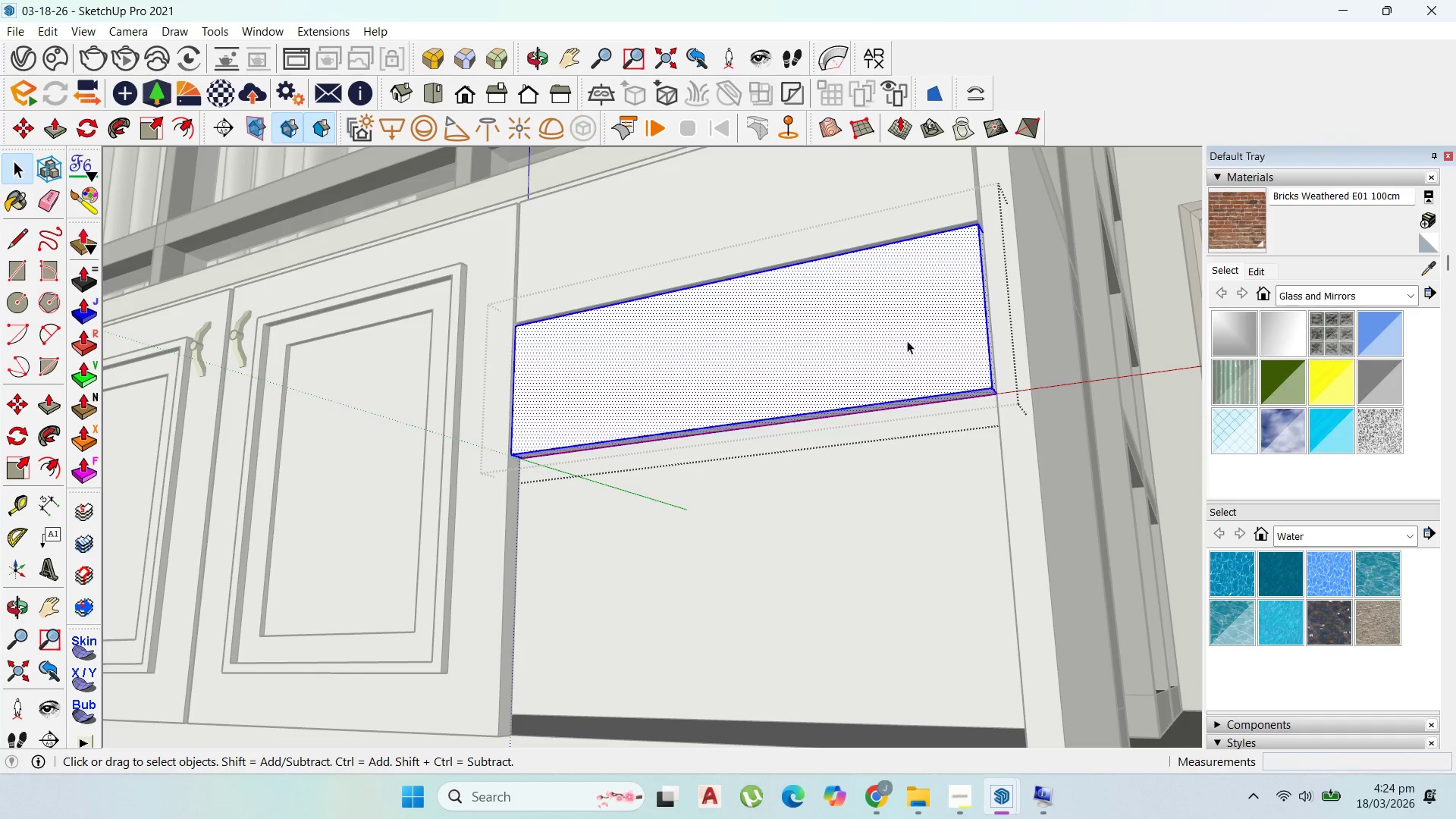 
triple_click([907, 340])
 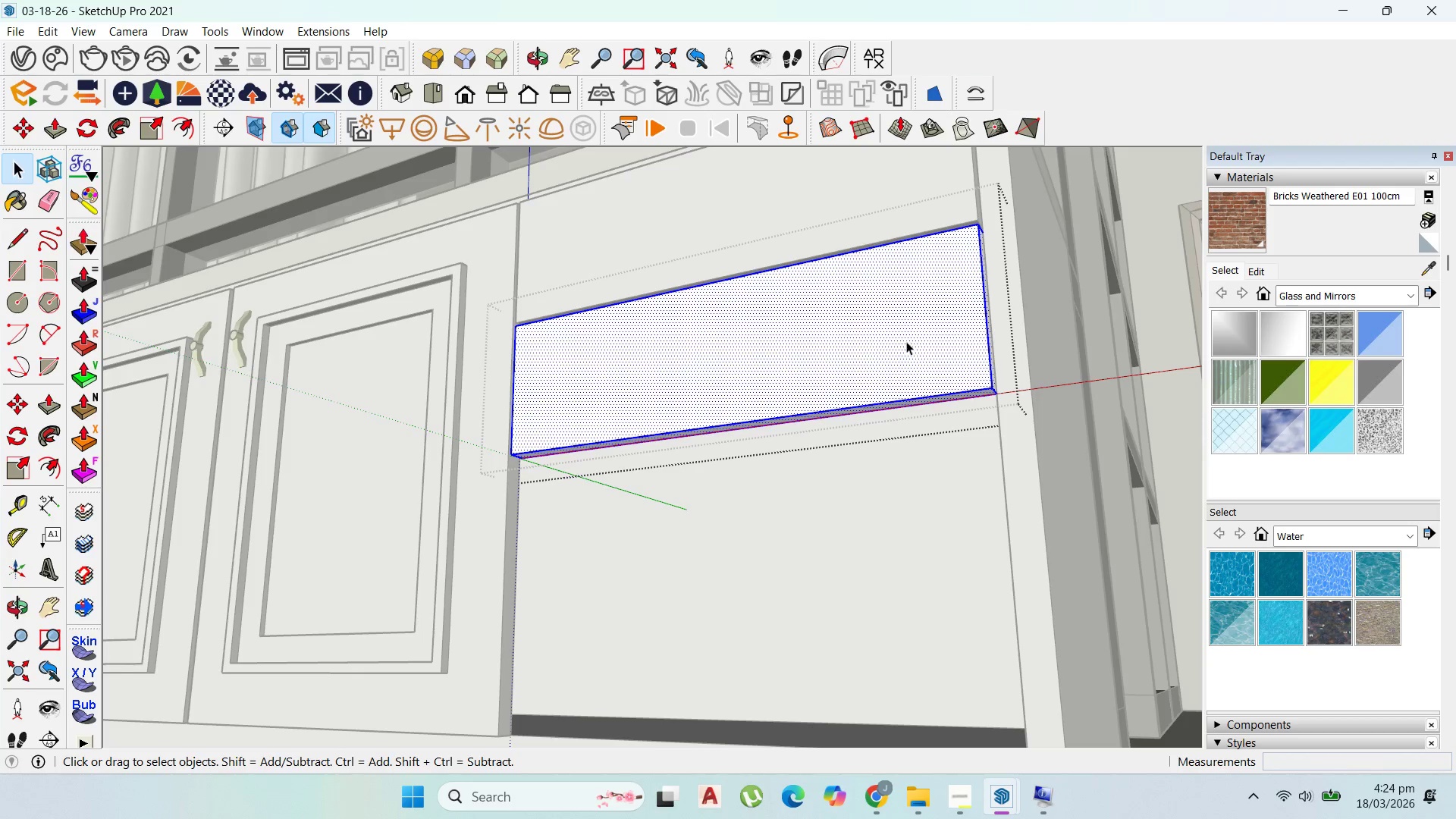 
key(P)
 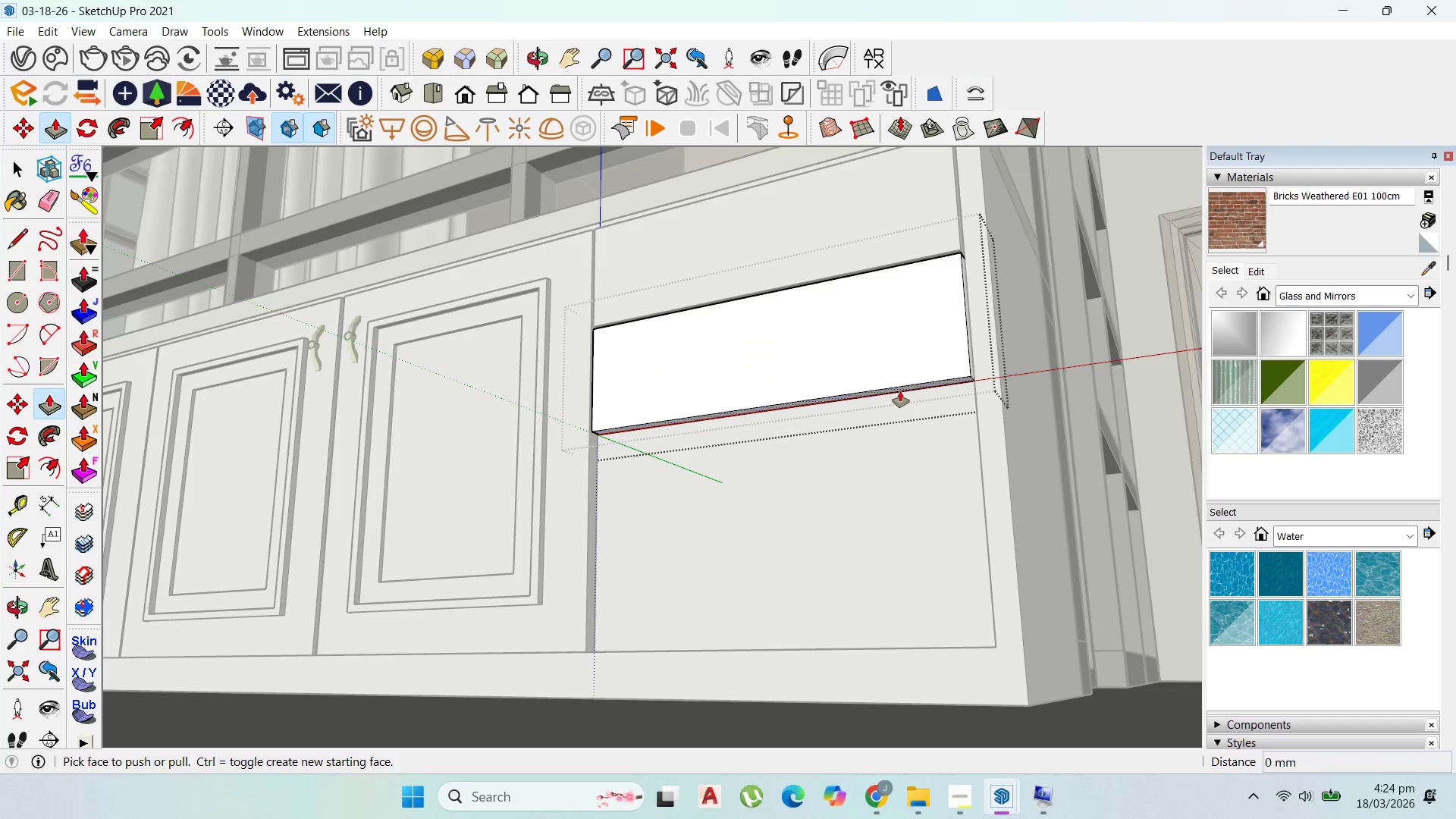 
scroll: coordinate [907, 341], scroll_direction: down, amount: 3.0
 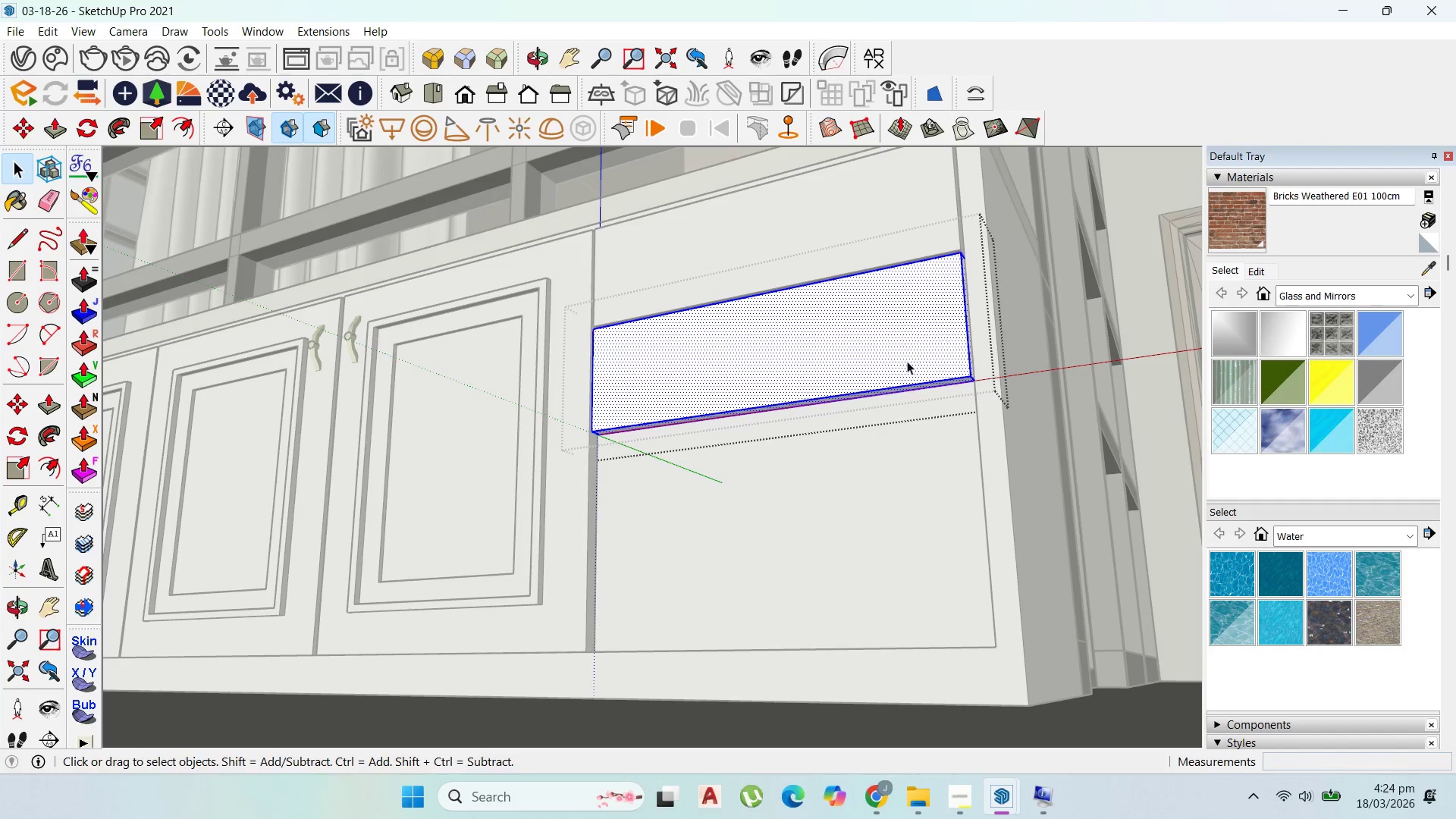 
left_click([900, 391])
 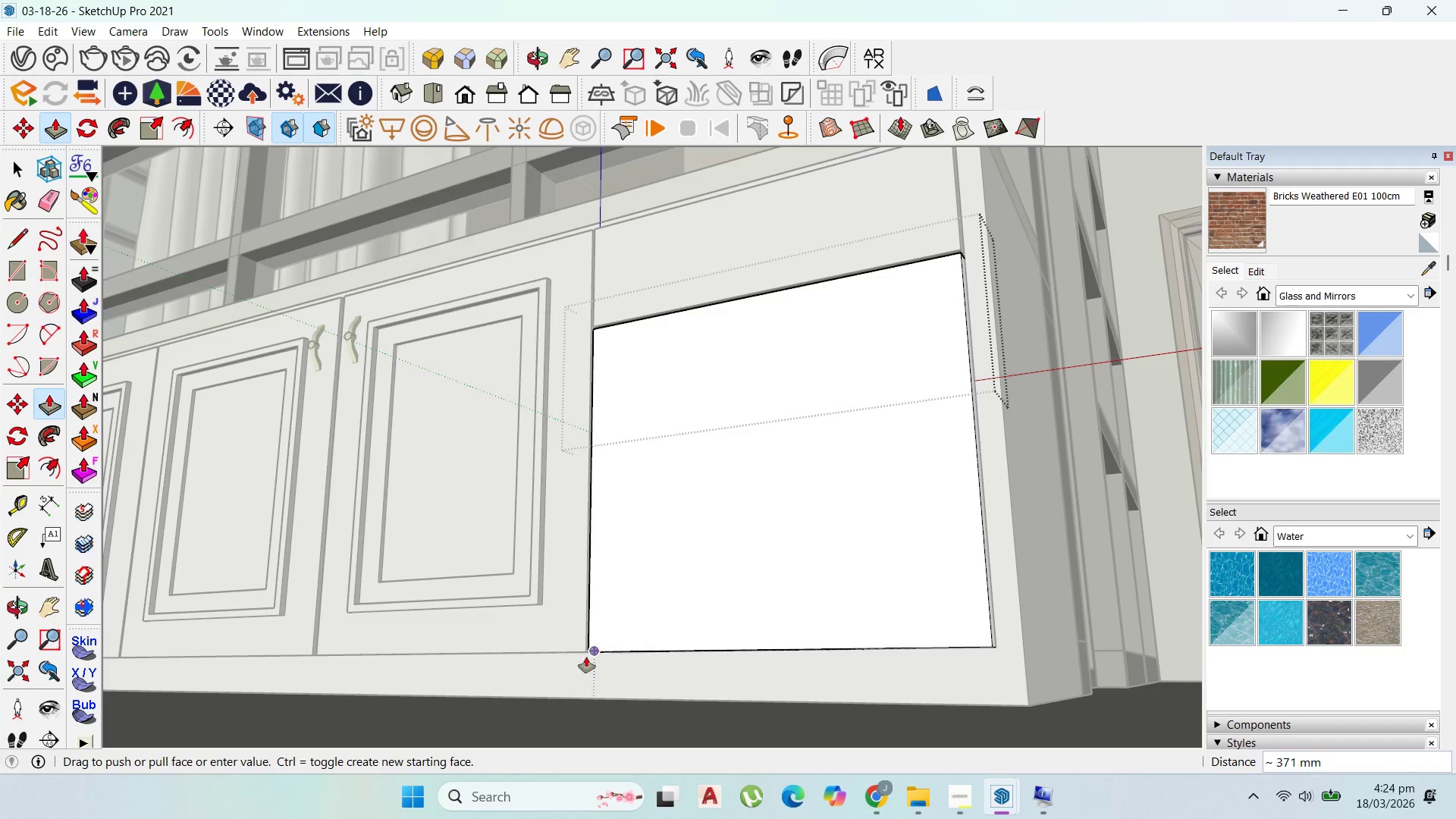 
left_click([583, 656])
 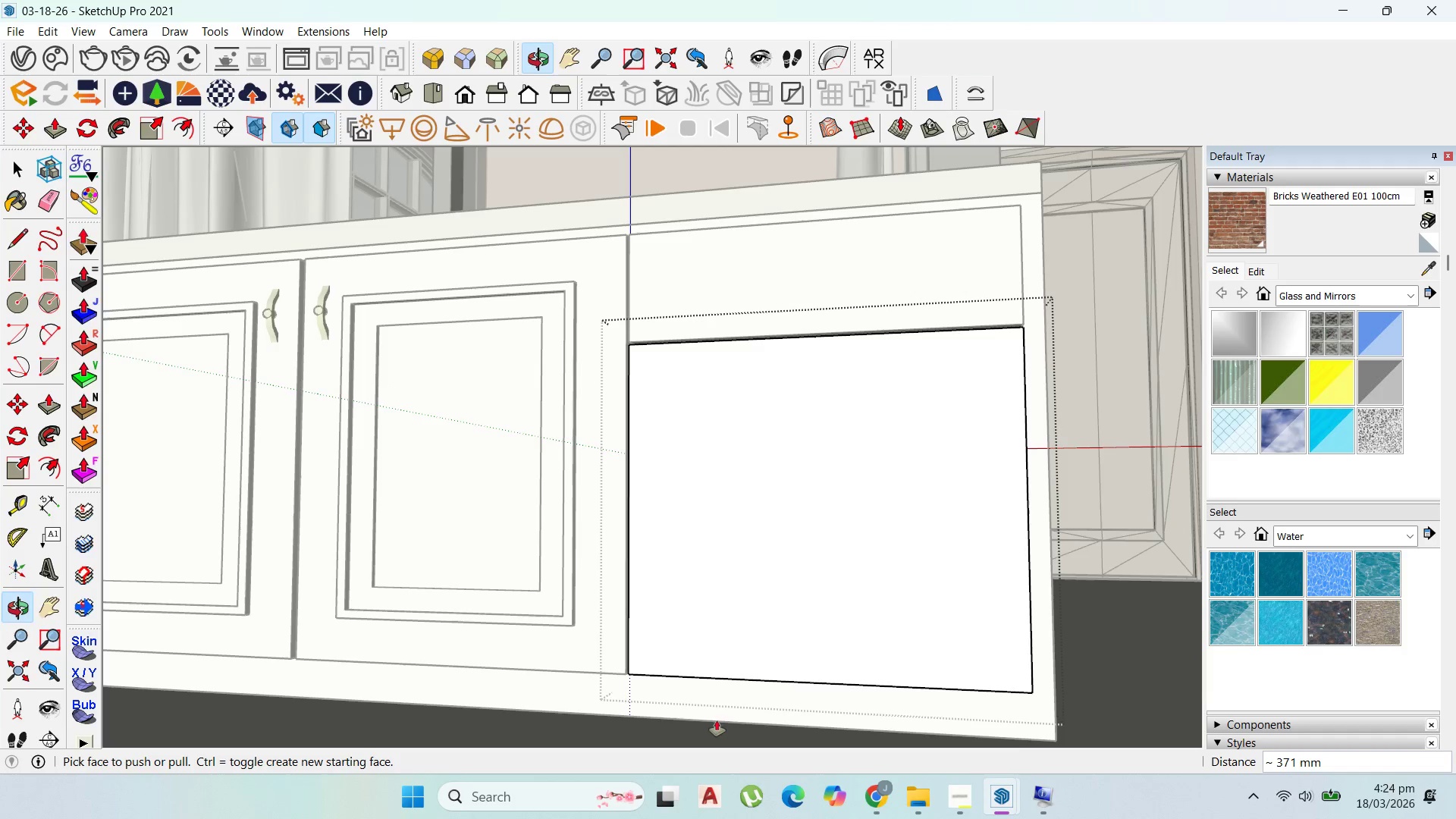 
scroll: coordinate [639, 639], scroll_direction: down, amount: 3.0
 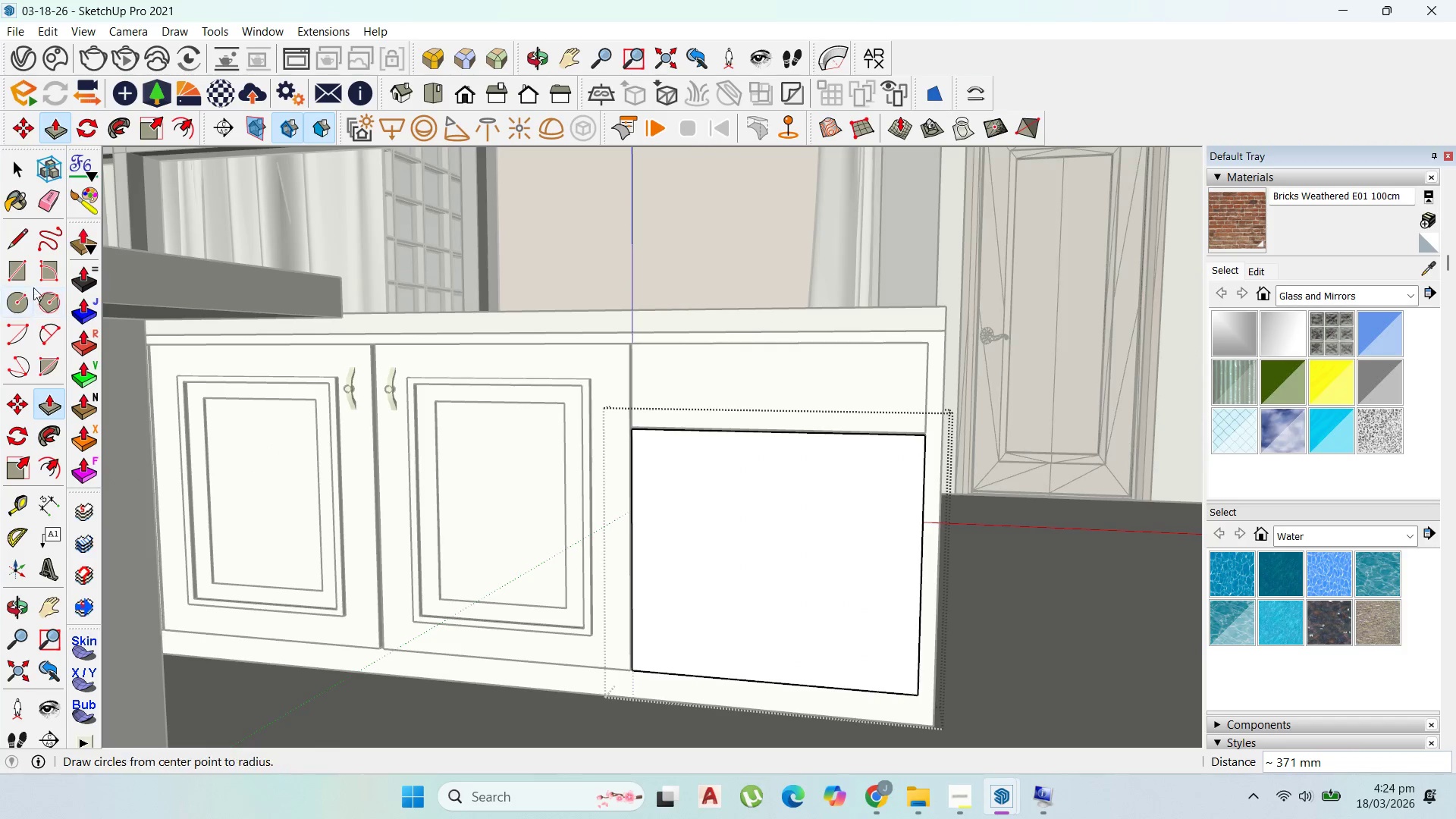 
left_click([17, 168])
 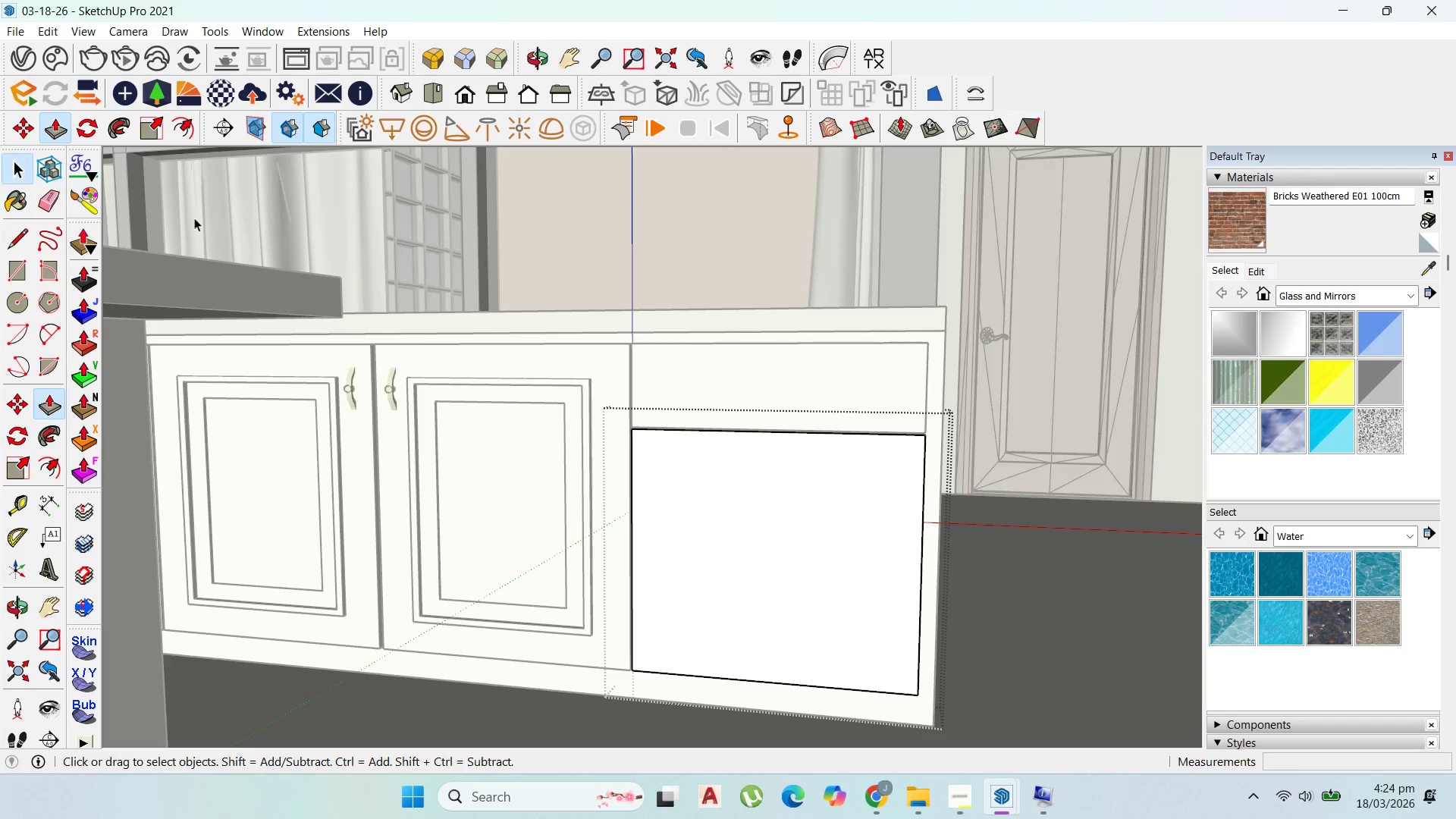 
key(Escape)
 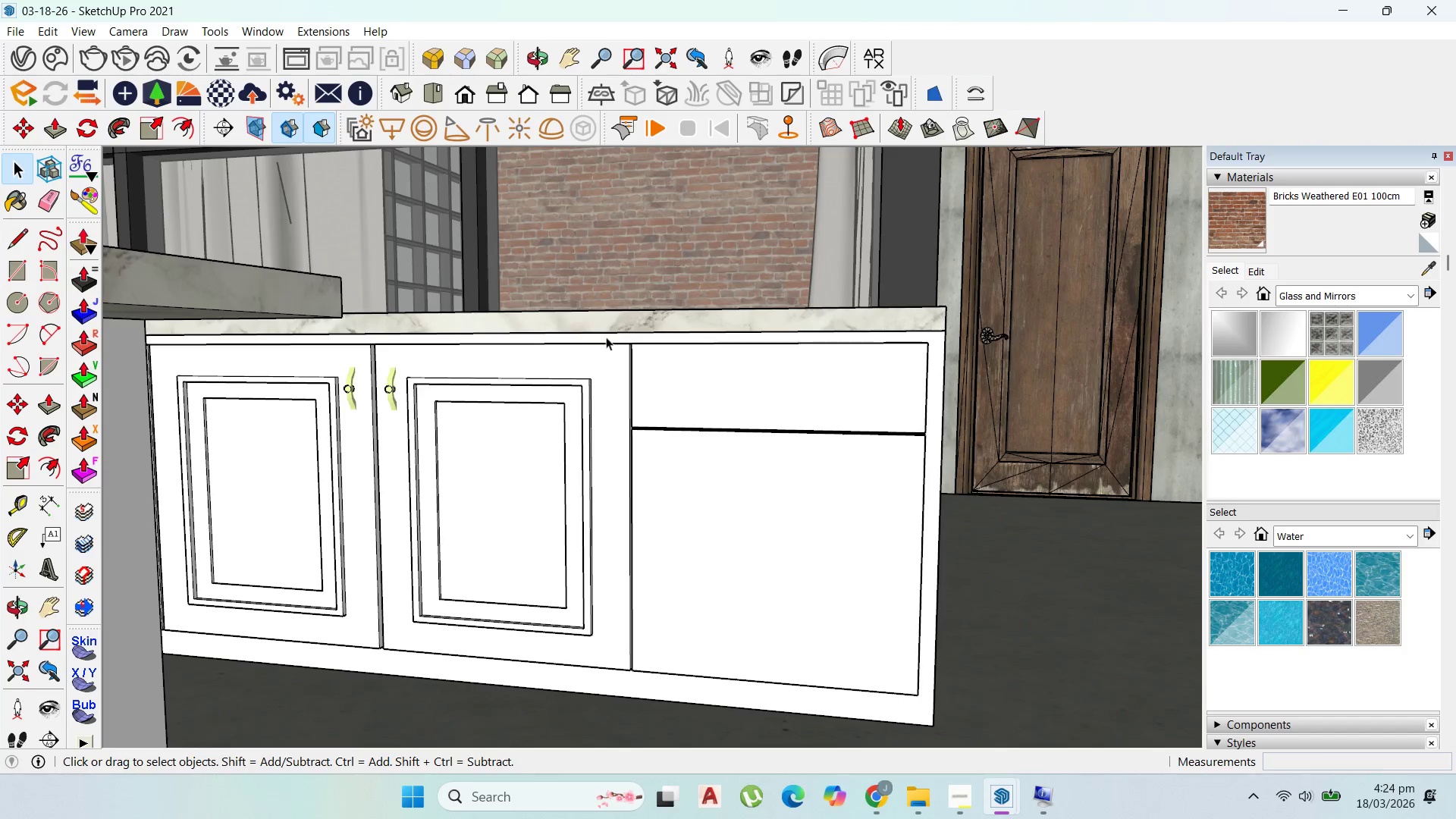 
key(Escape)
 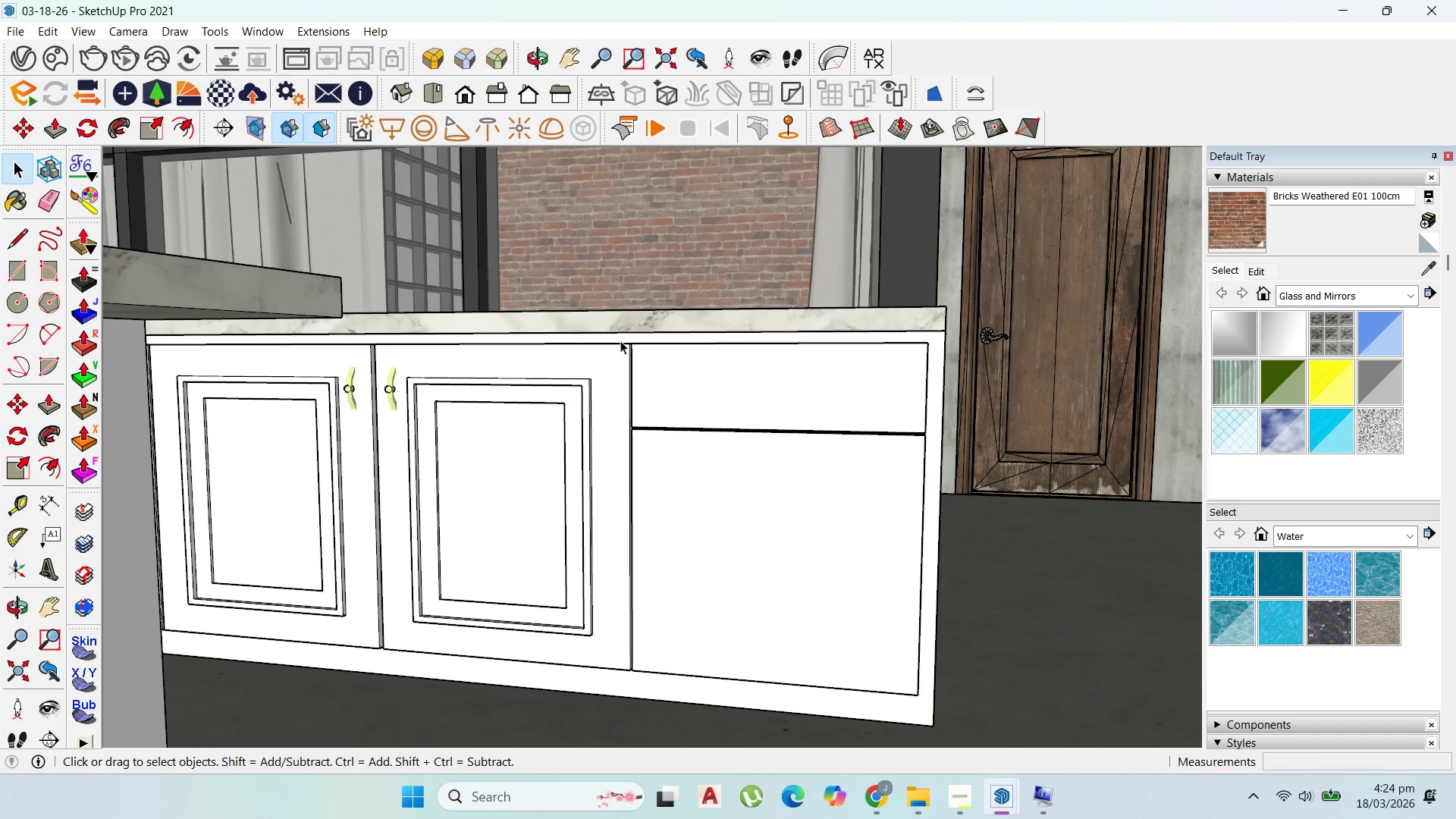 
key(Escape)
 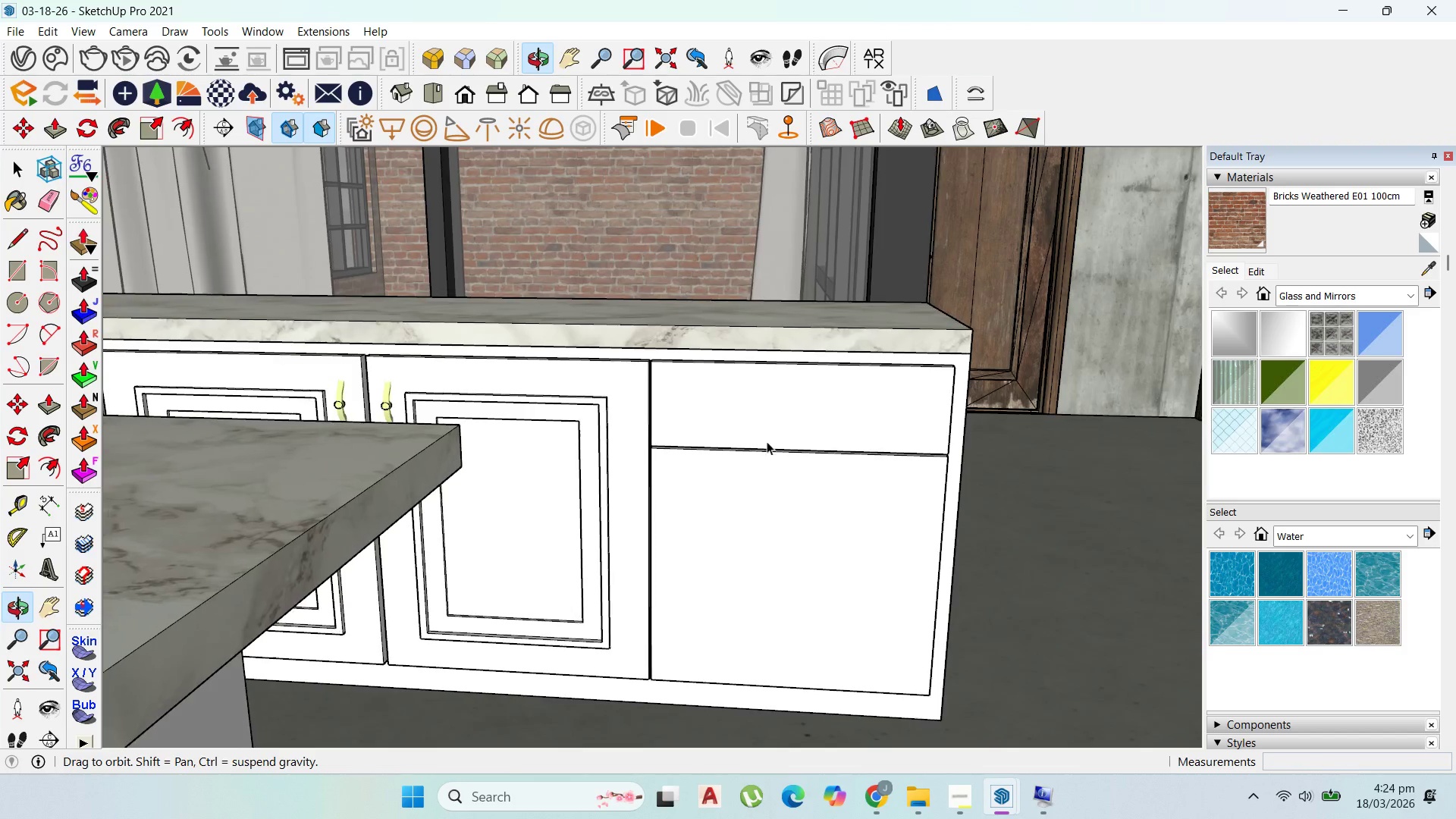 
scroll: coordinate [713, 396], scroll_direction: none, amount: 0.0
 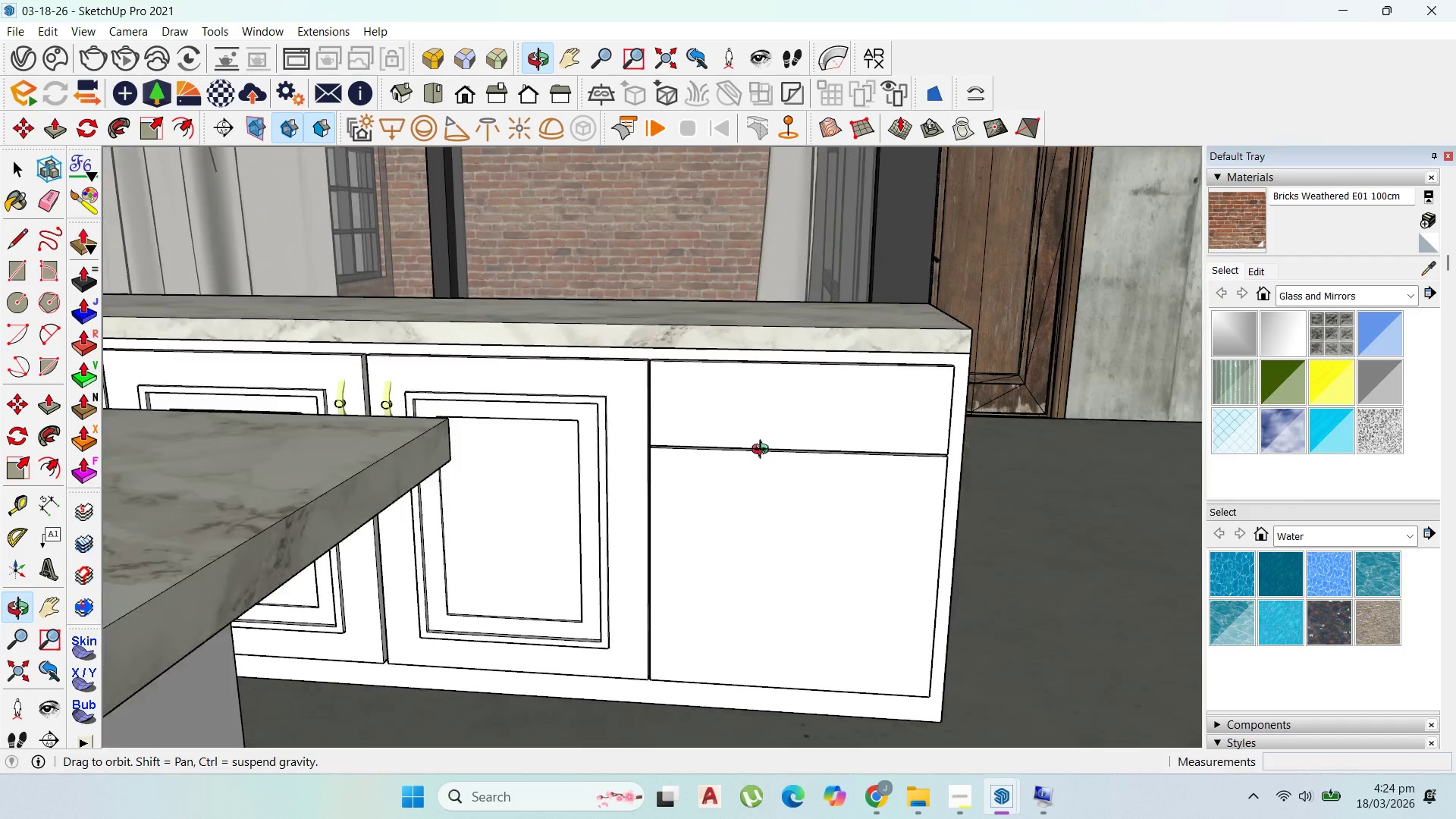 
double_click([796, 400])
 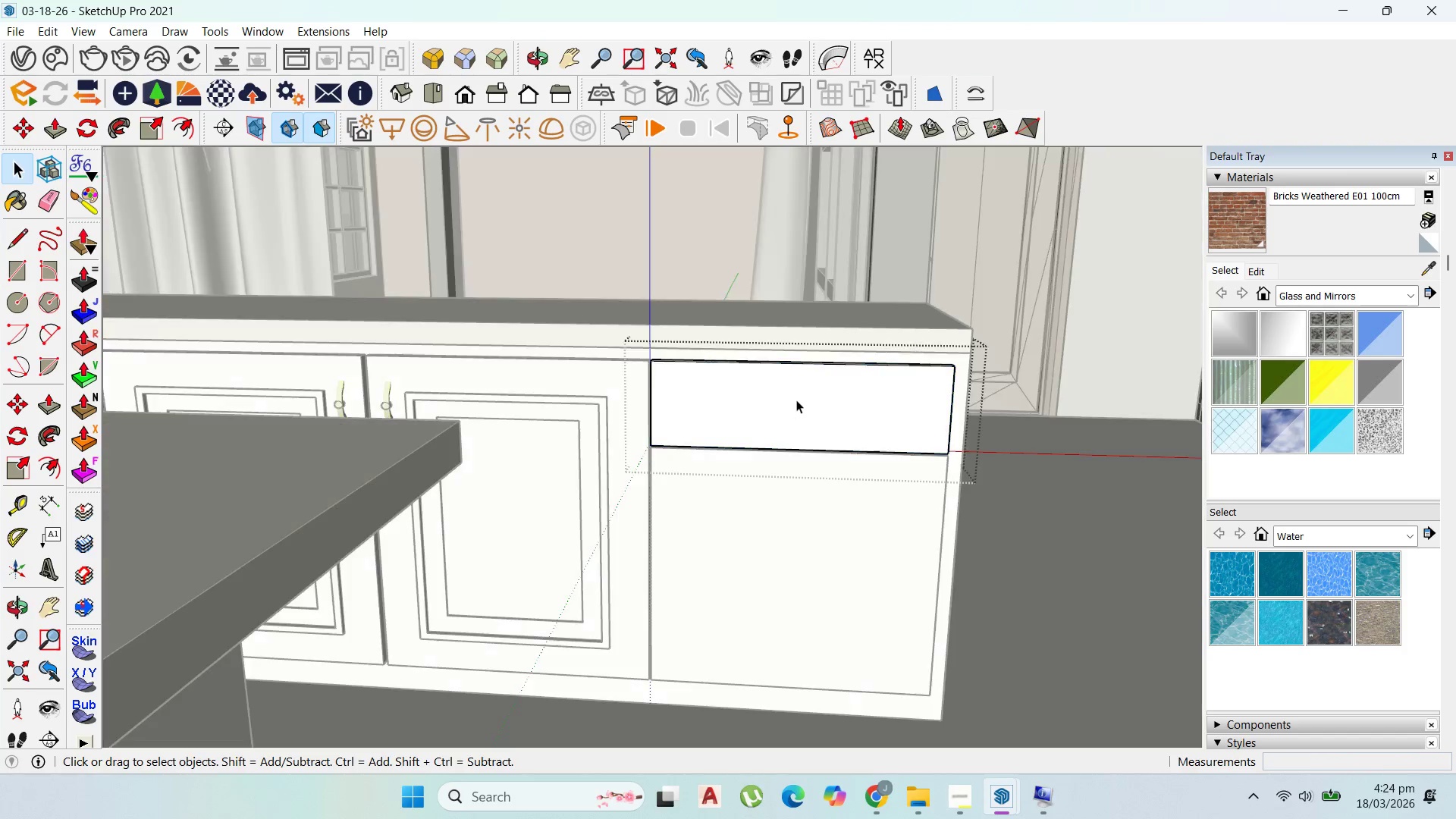 
triple_click([796, 400])
 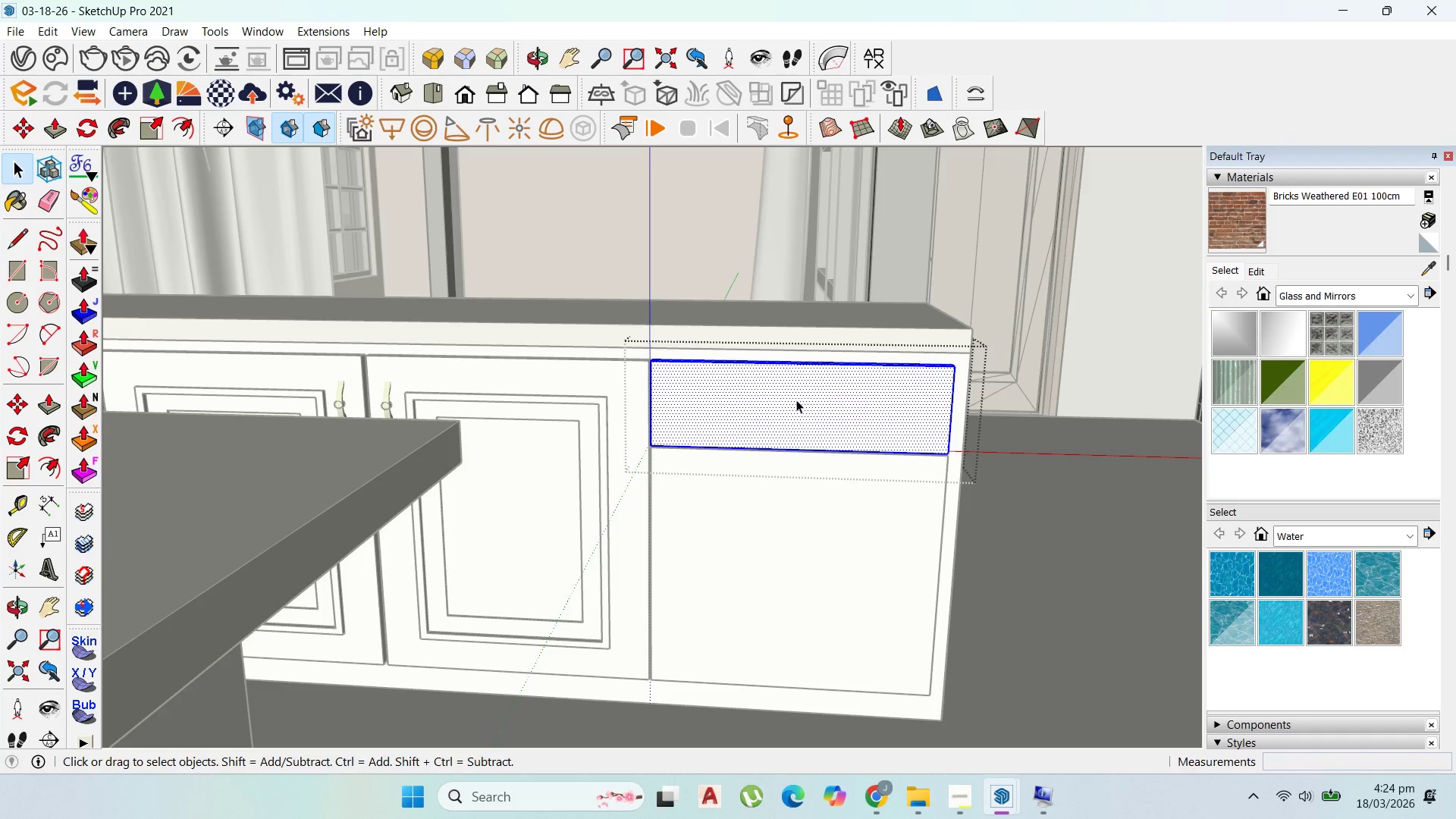 
triple_click([796, 400])
 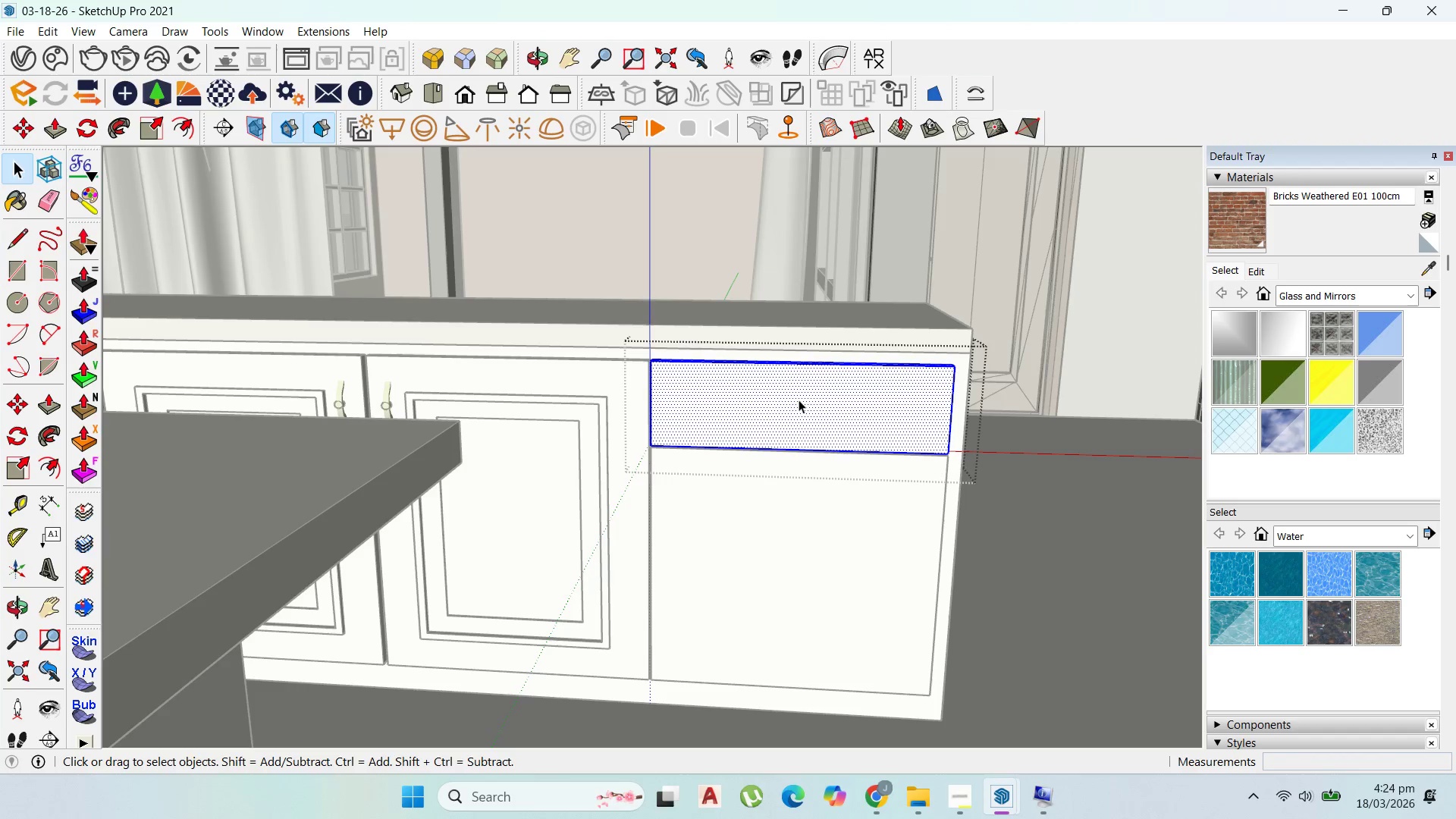 
scroll: coordinate [800, 400], scroll_direction: up, amount: 3.0
 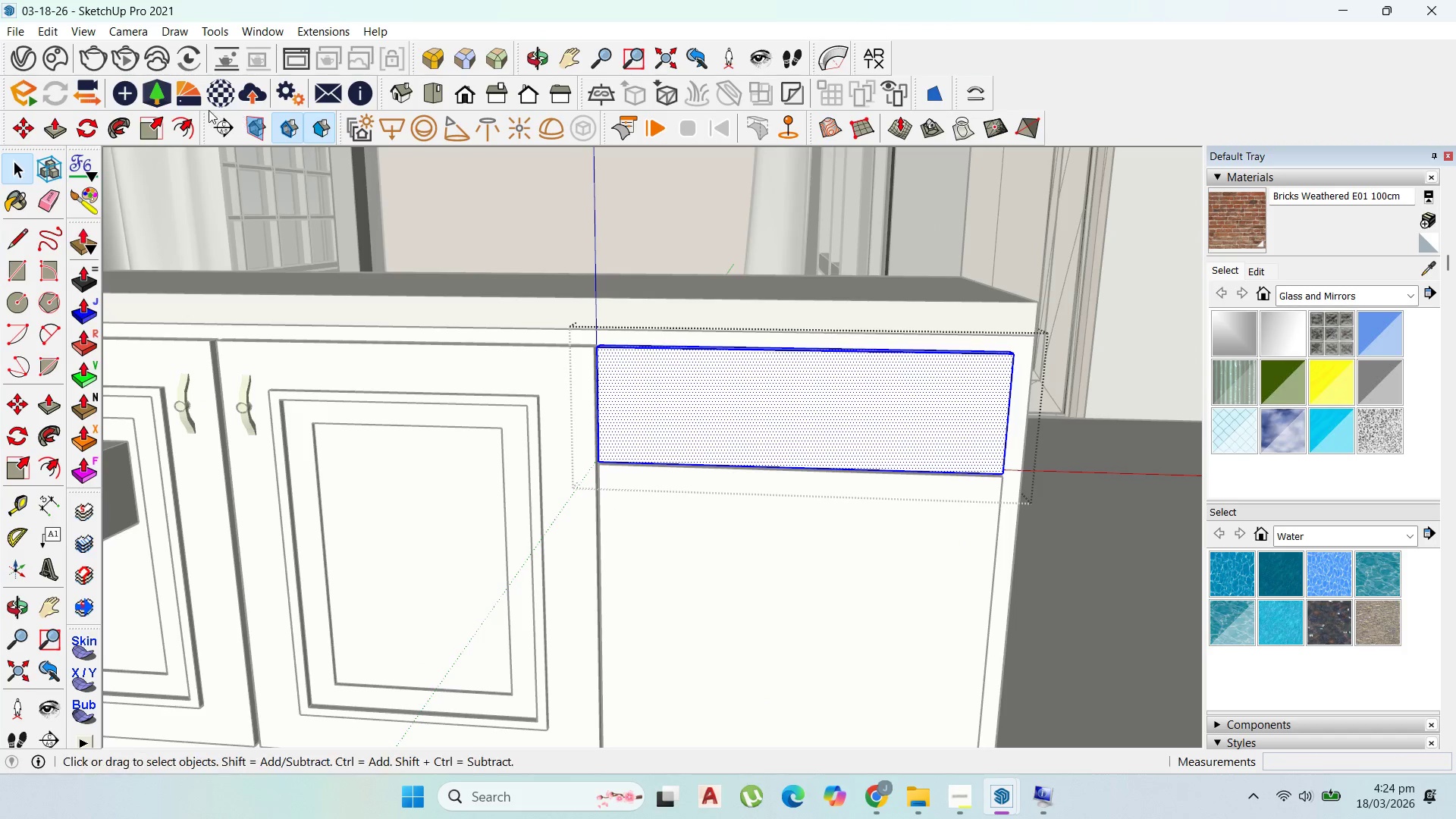 
left_click([194, 122])
 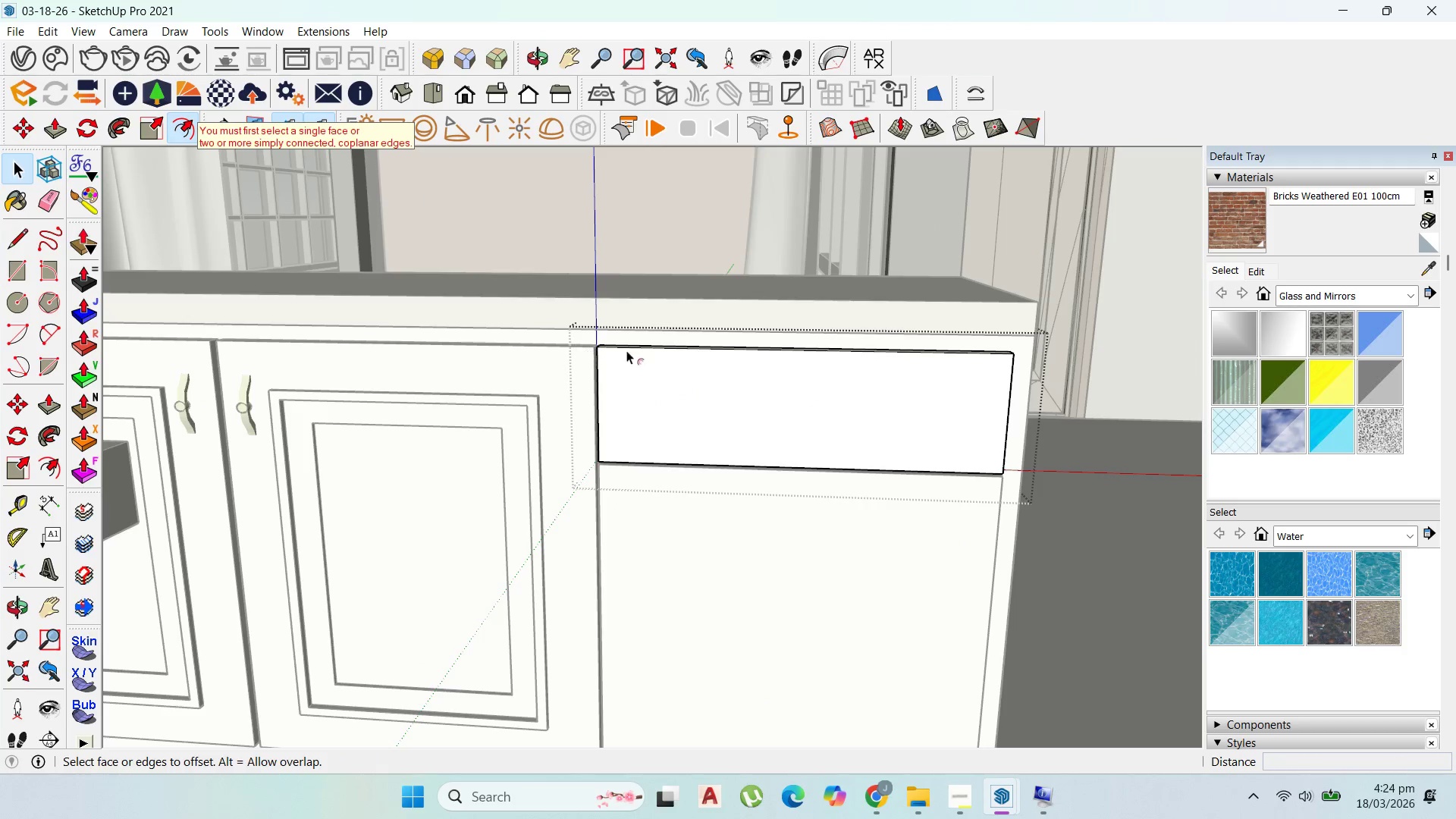 
scroll: coordinate [645, 352], scroll_direction: up, amount: 1.0
 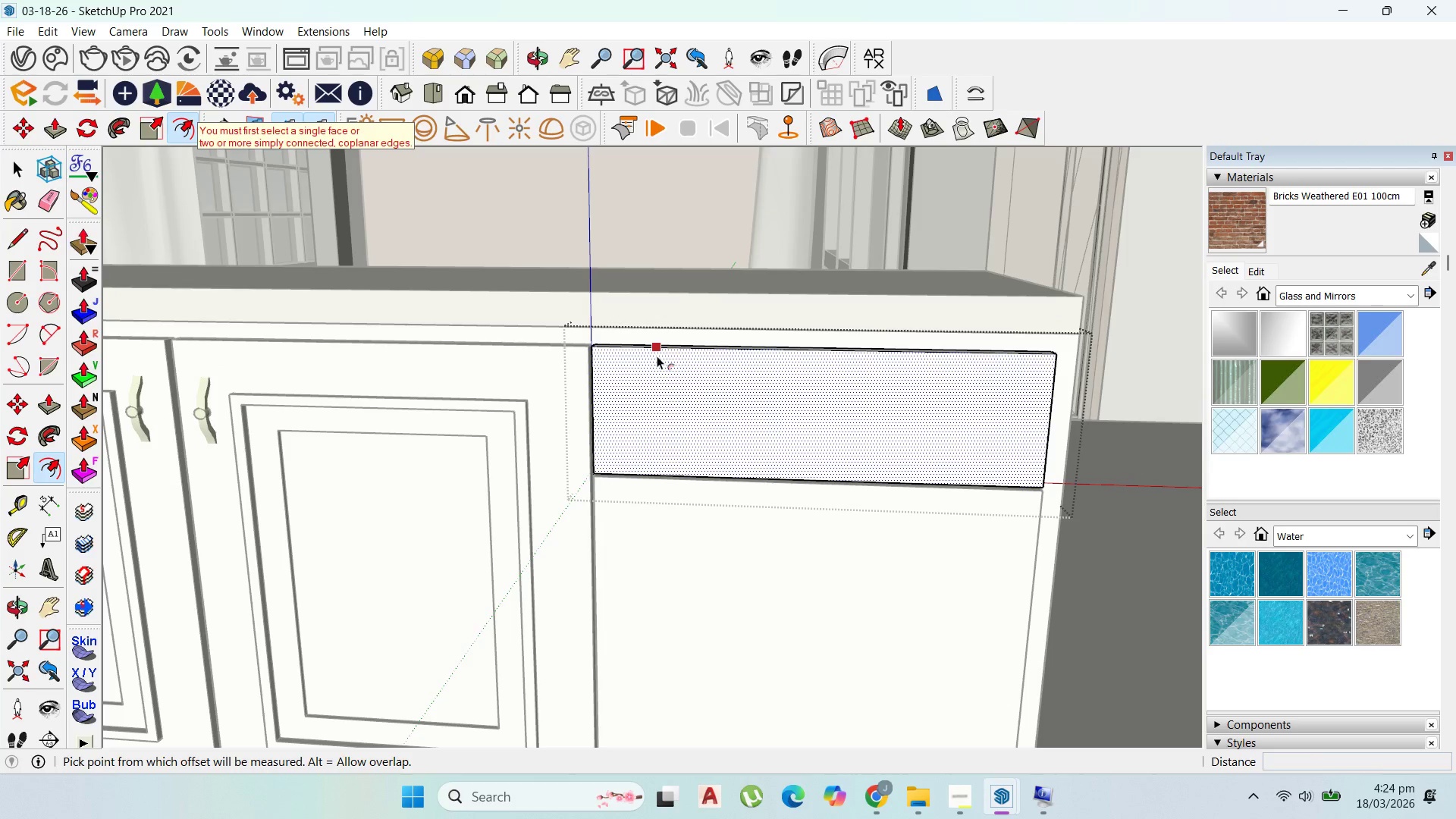 
left_click_drag(start_coordinate=[657, 356], to_coordinate=[666, 374])
 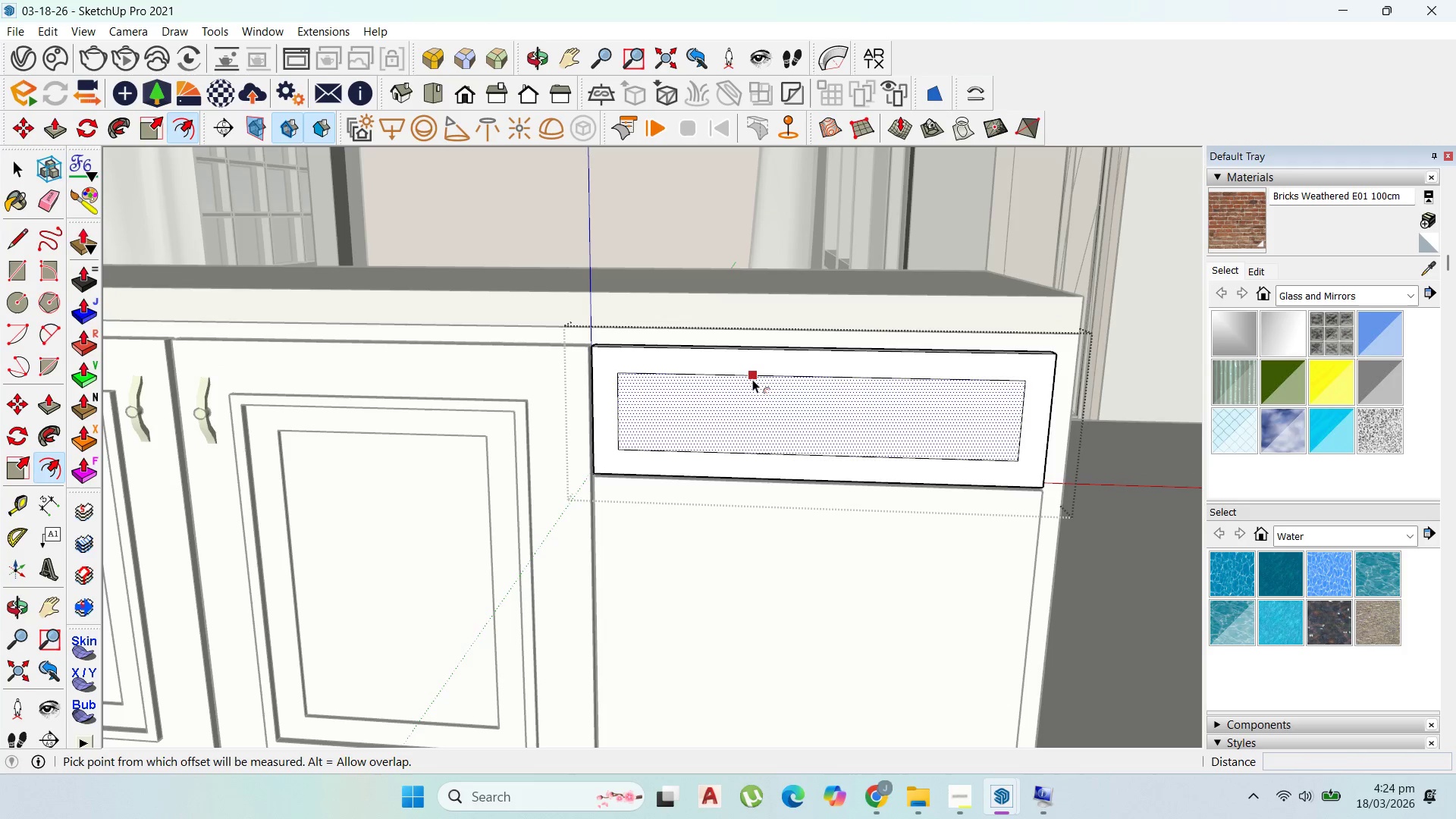 
left_click_drag(start_coordinate=[752, 379], to_coordinate=[757, 385])
 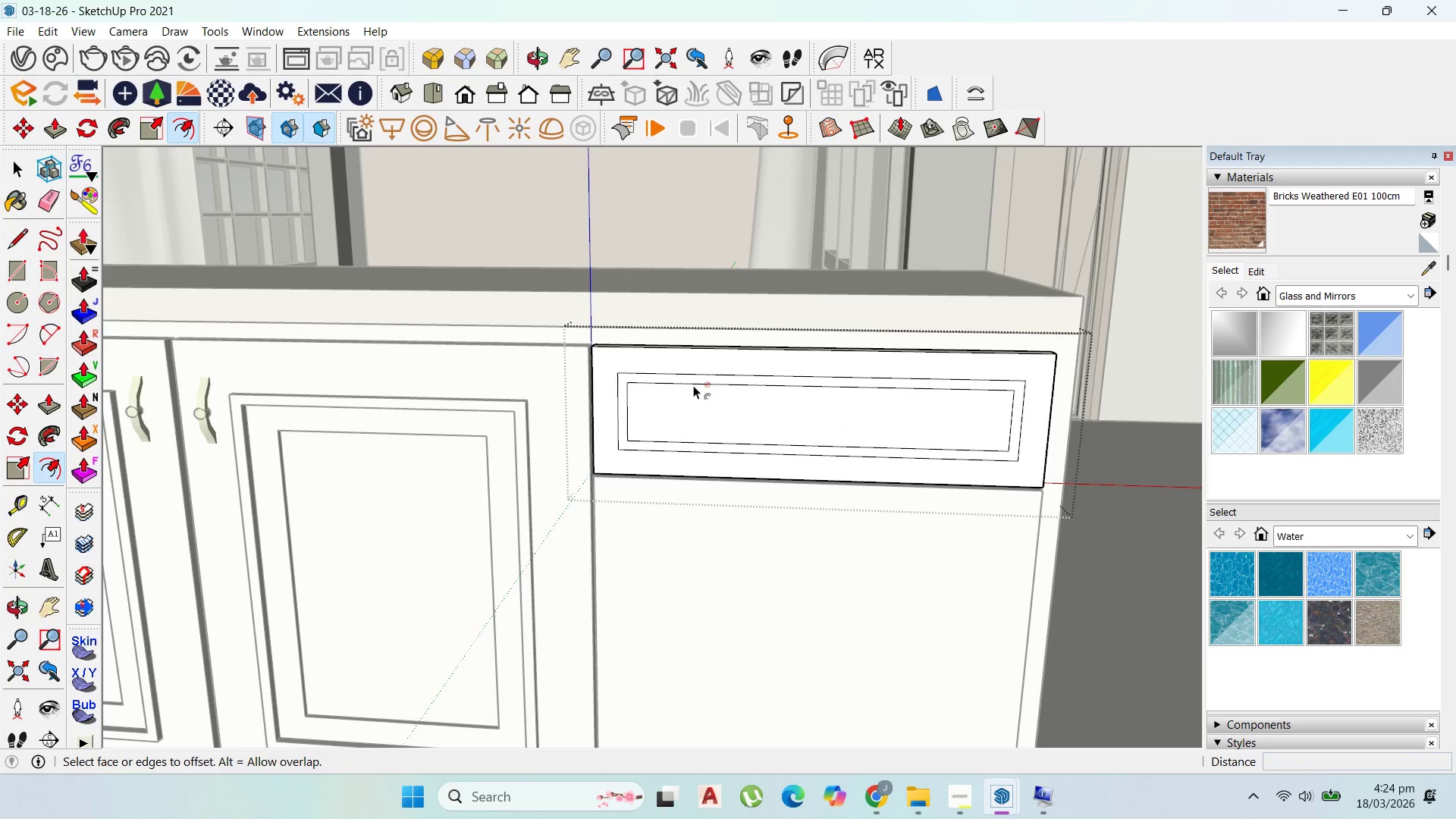 
scroll: coordinate [686, 389], scroll_direction: up, amount: 2.0
 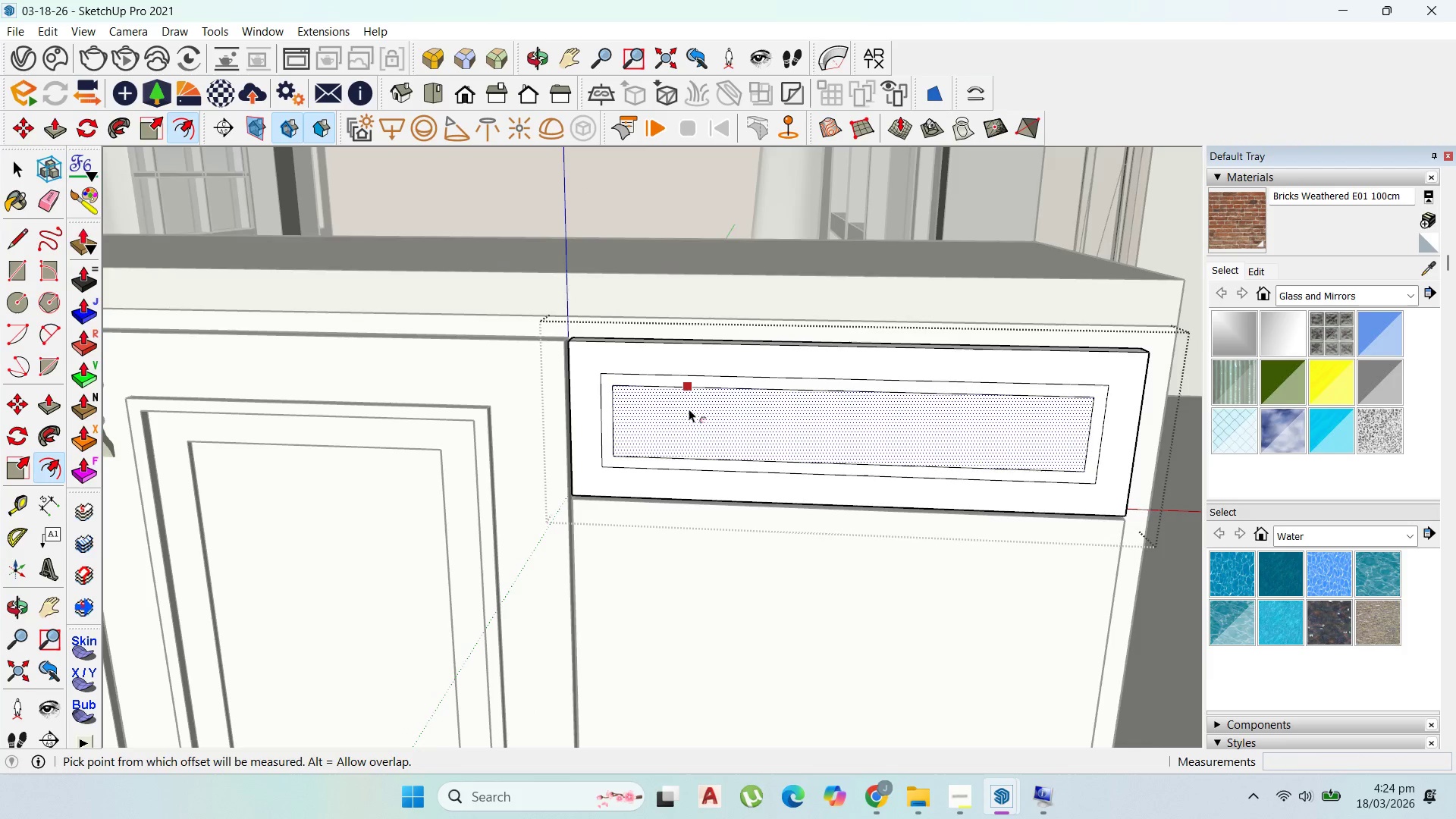 
left_click_drag(start_coordinate=[689, 400], to_coordinate=[699, 402])
 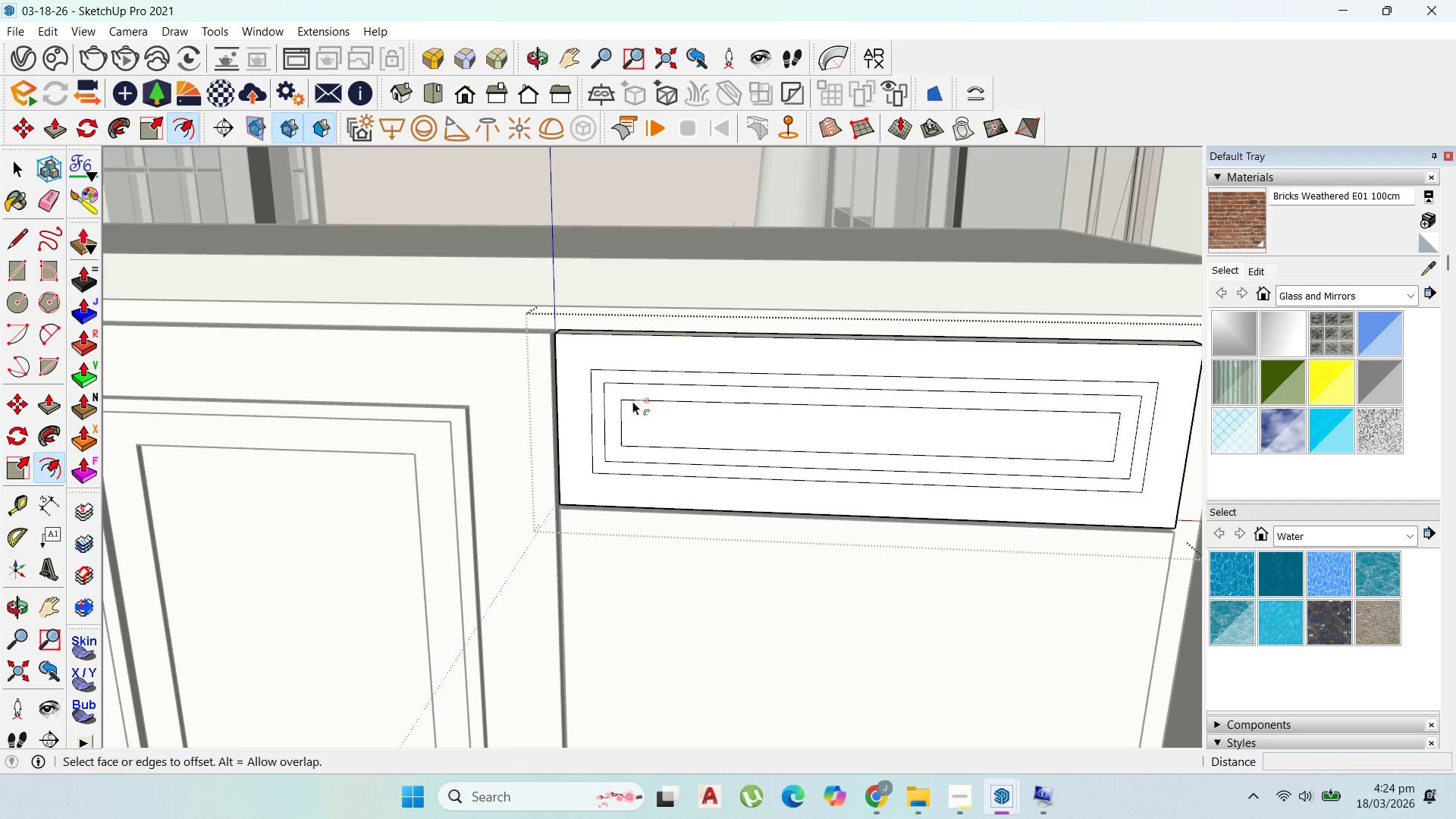 
scroll: coordinate [689, 409], scroll_direction: up, amount: 1.0
 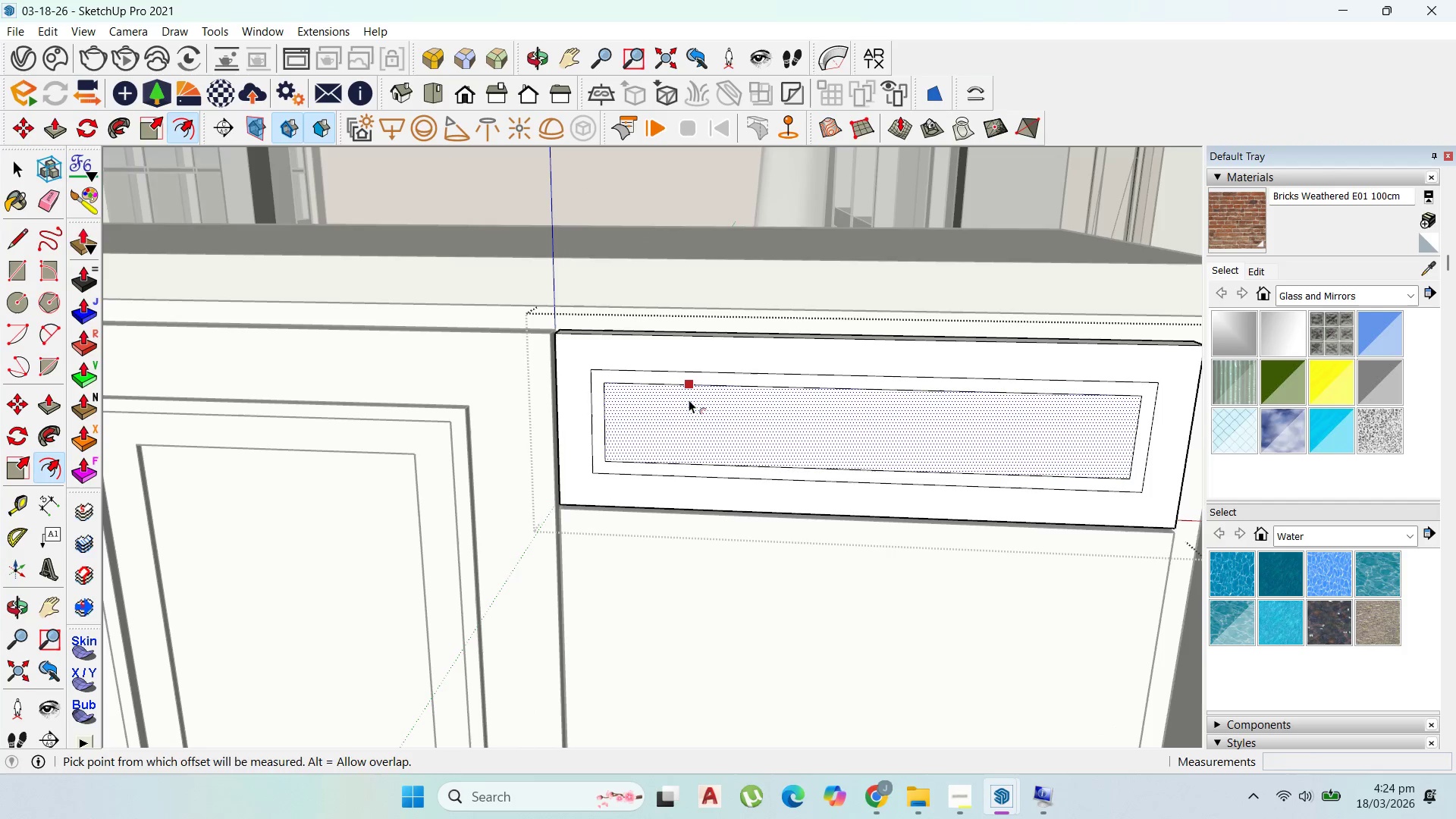 
key(P)
 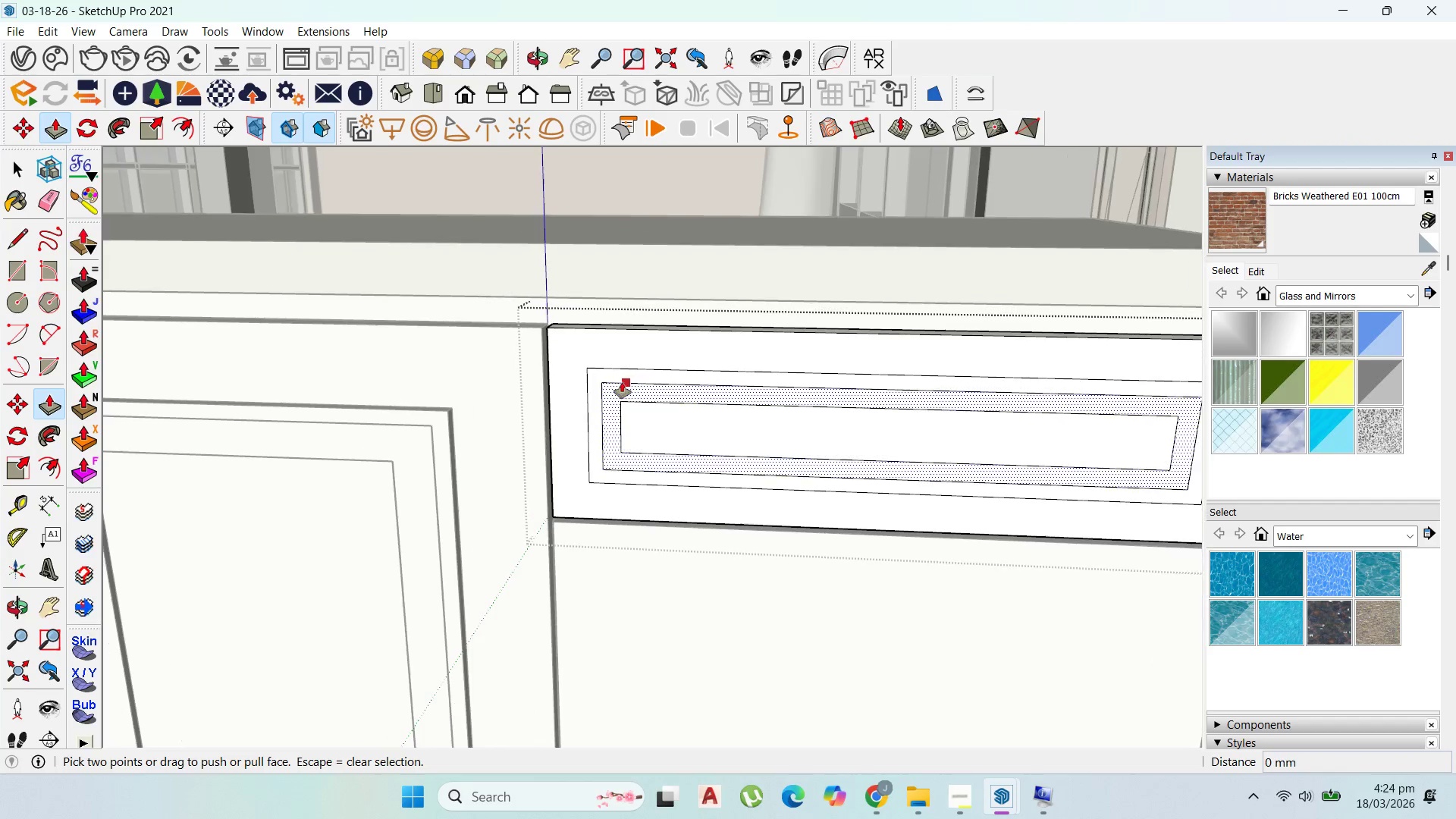 
scroll: coordinate [626, 384], scroll_direction: up, amount: 1.0
 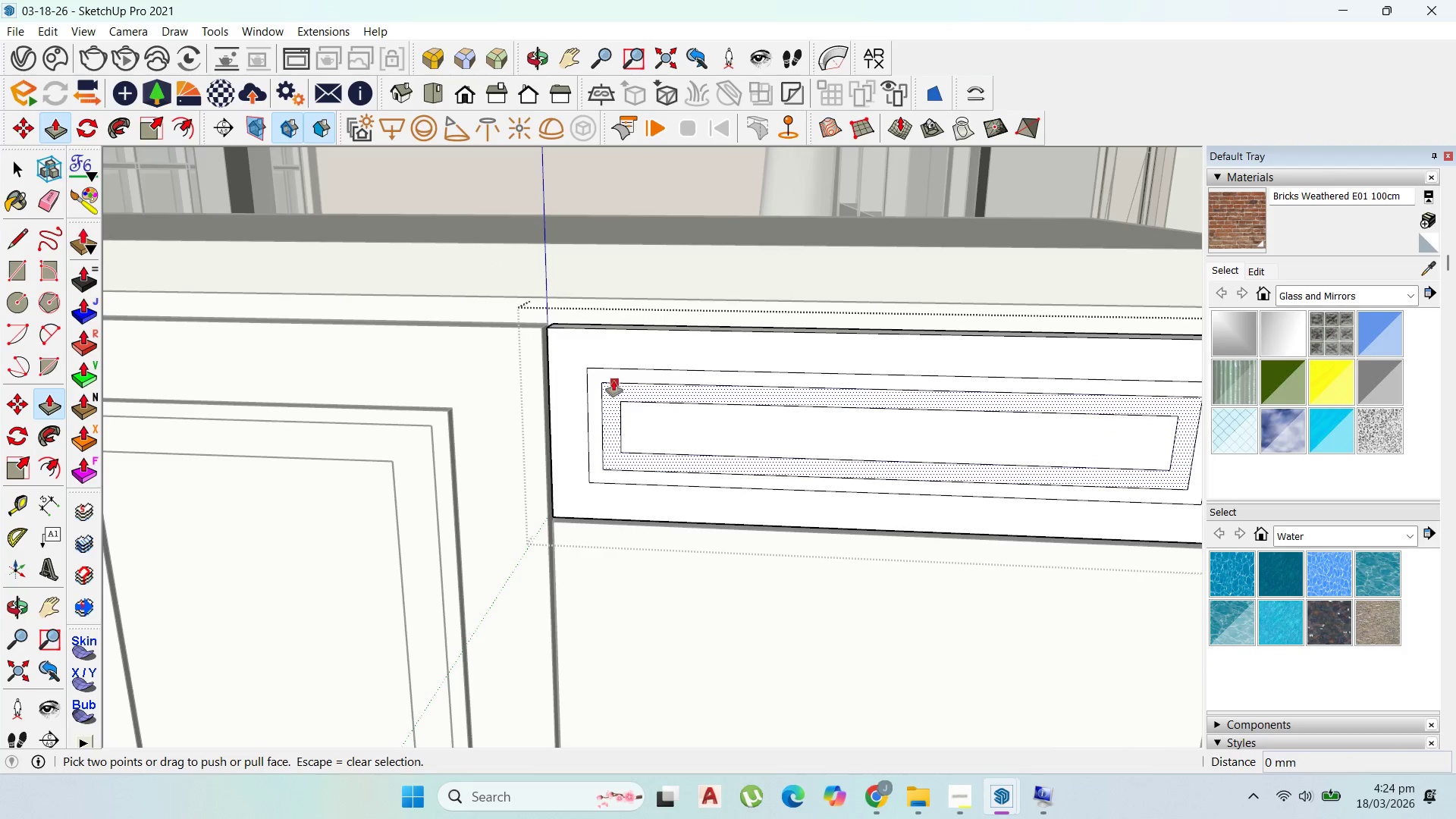 
key(Escape)
 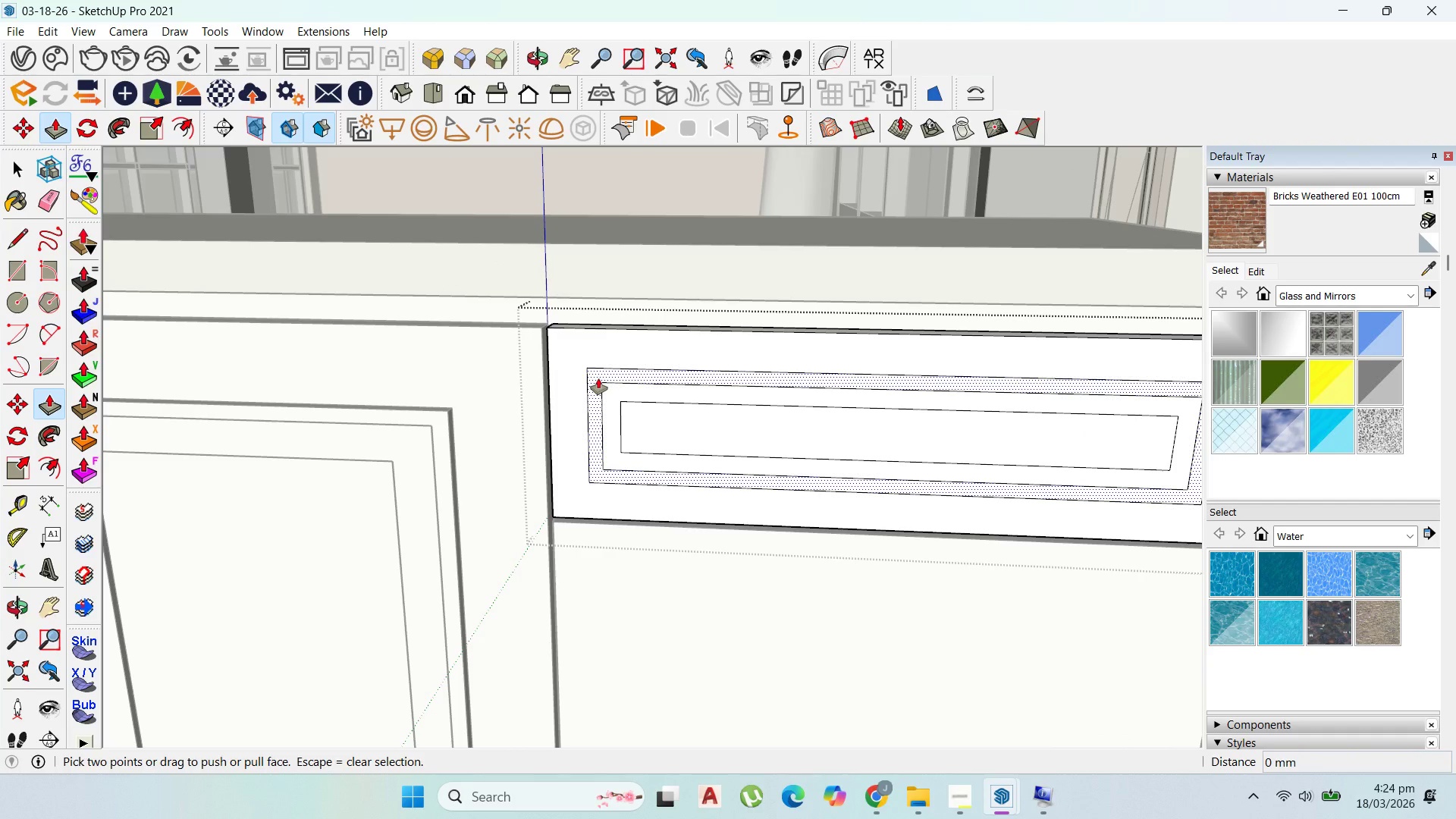 
left_click_drag(start_coordinate=[598, 378], to_coordinate=[444, 413])
 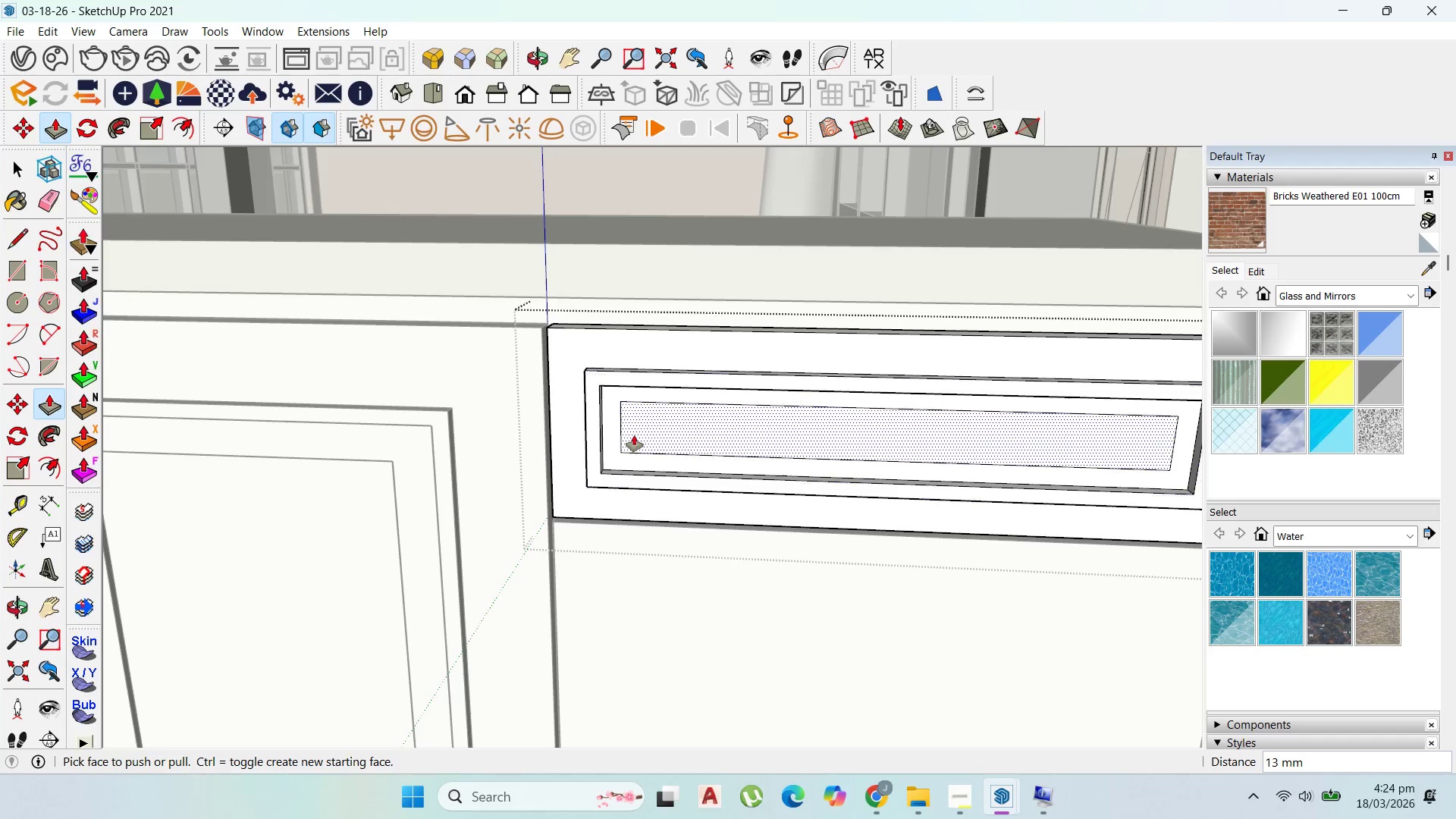 
left_click([635, 435])
 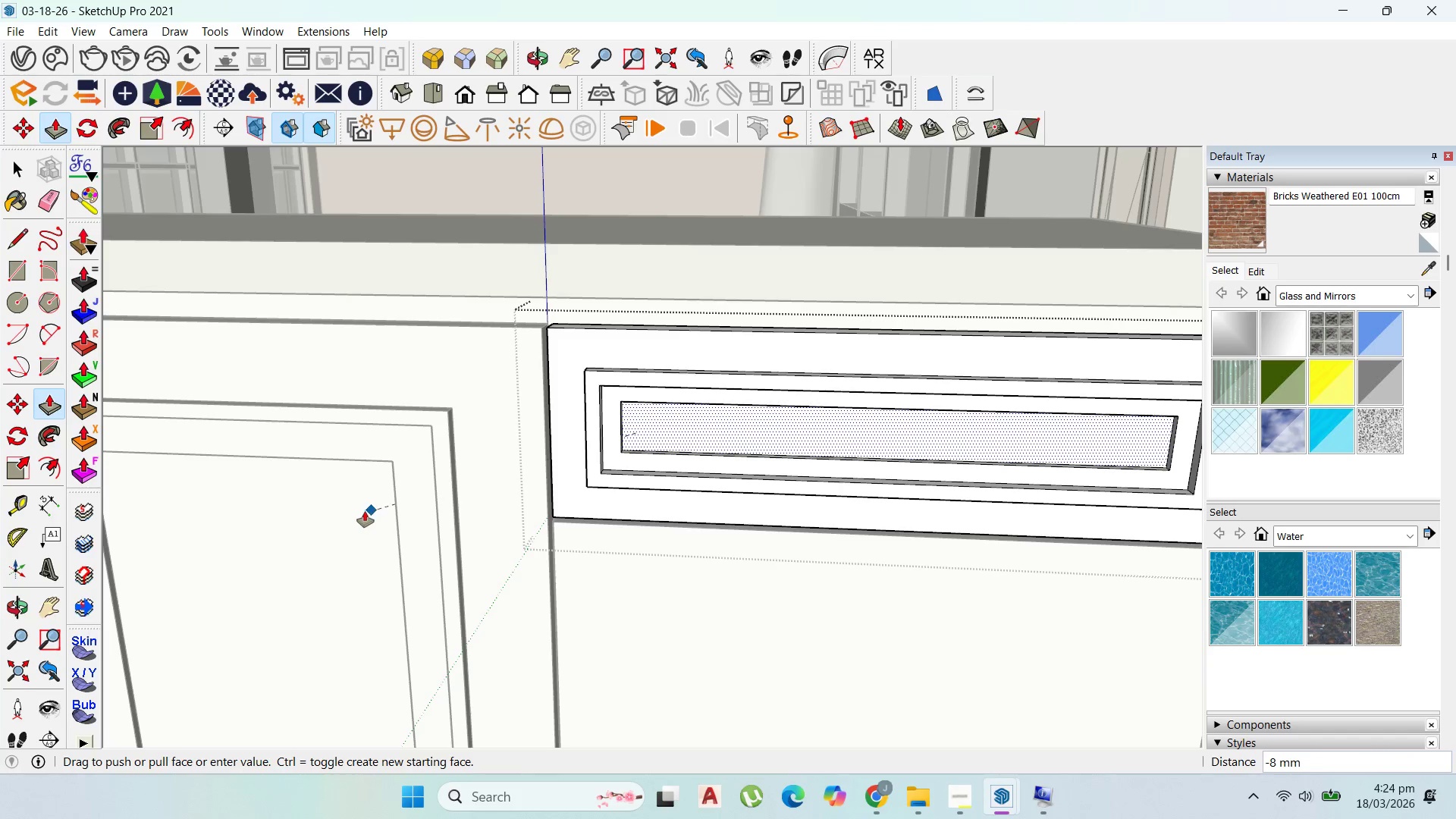 
left_click([360, 510])
 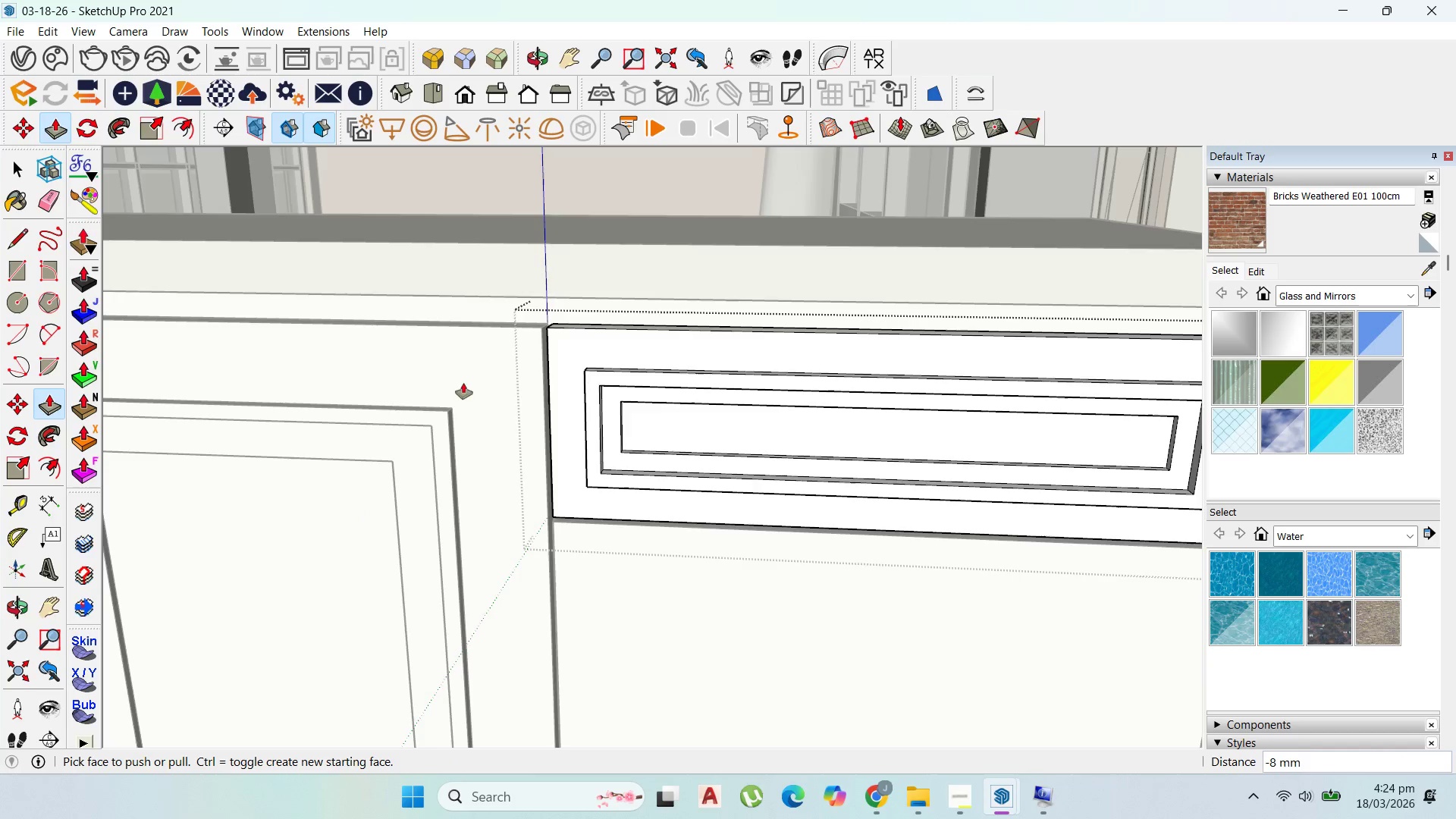 
scroll: coordinate [651, 377], scroll_direction: down, amount: 7.0
 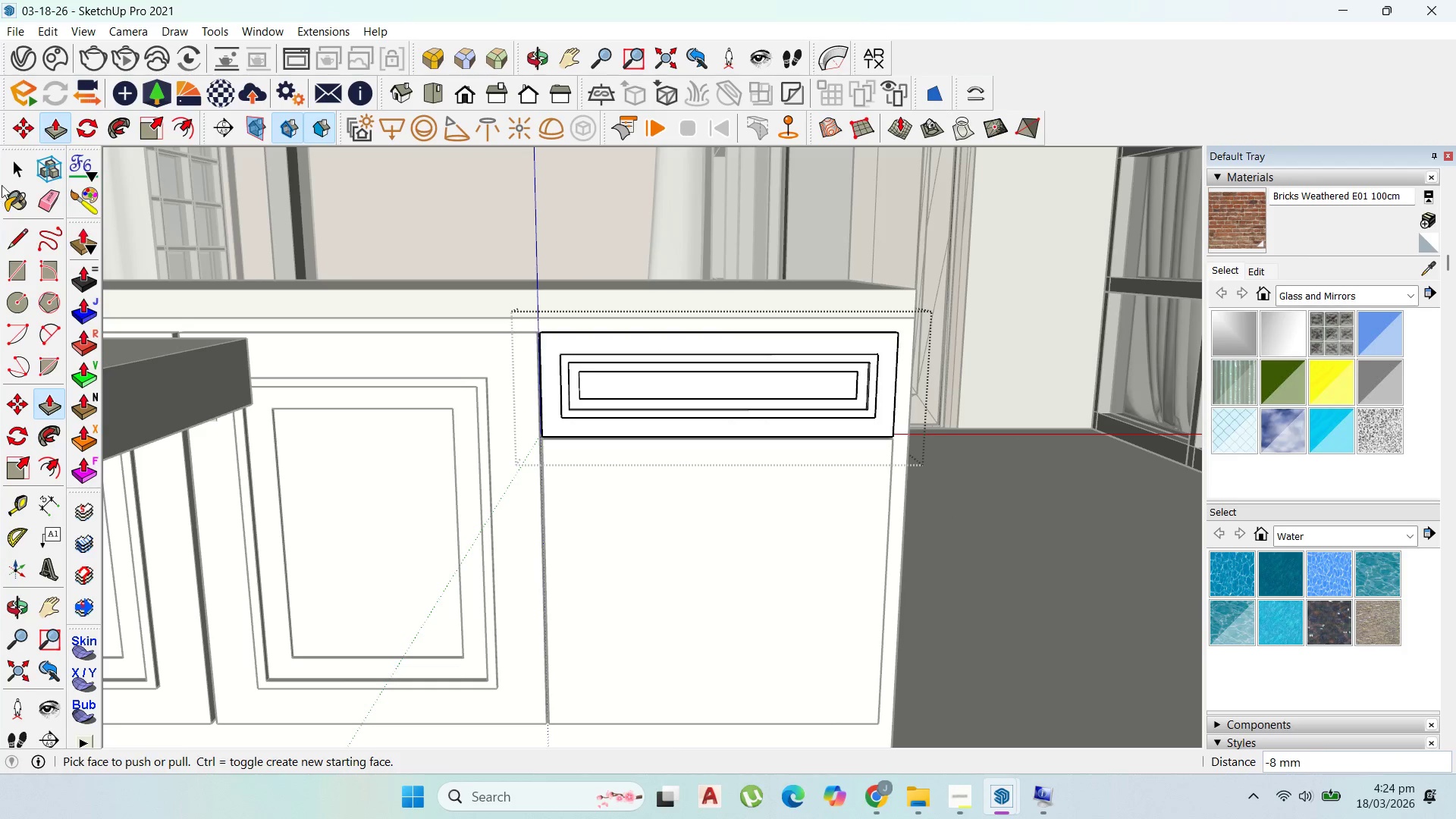 
left_click([20, 165])
 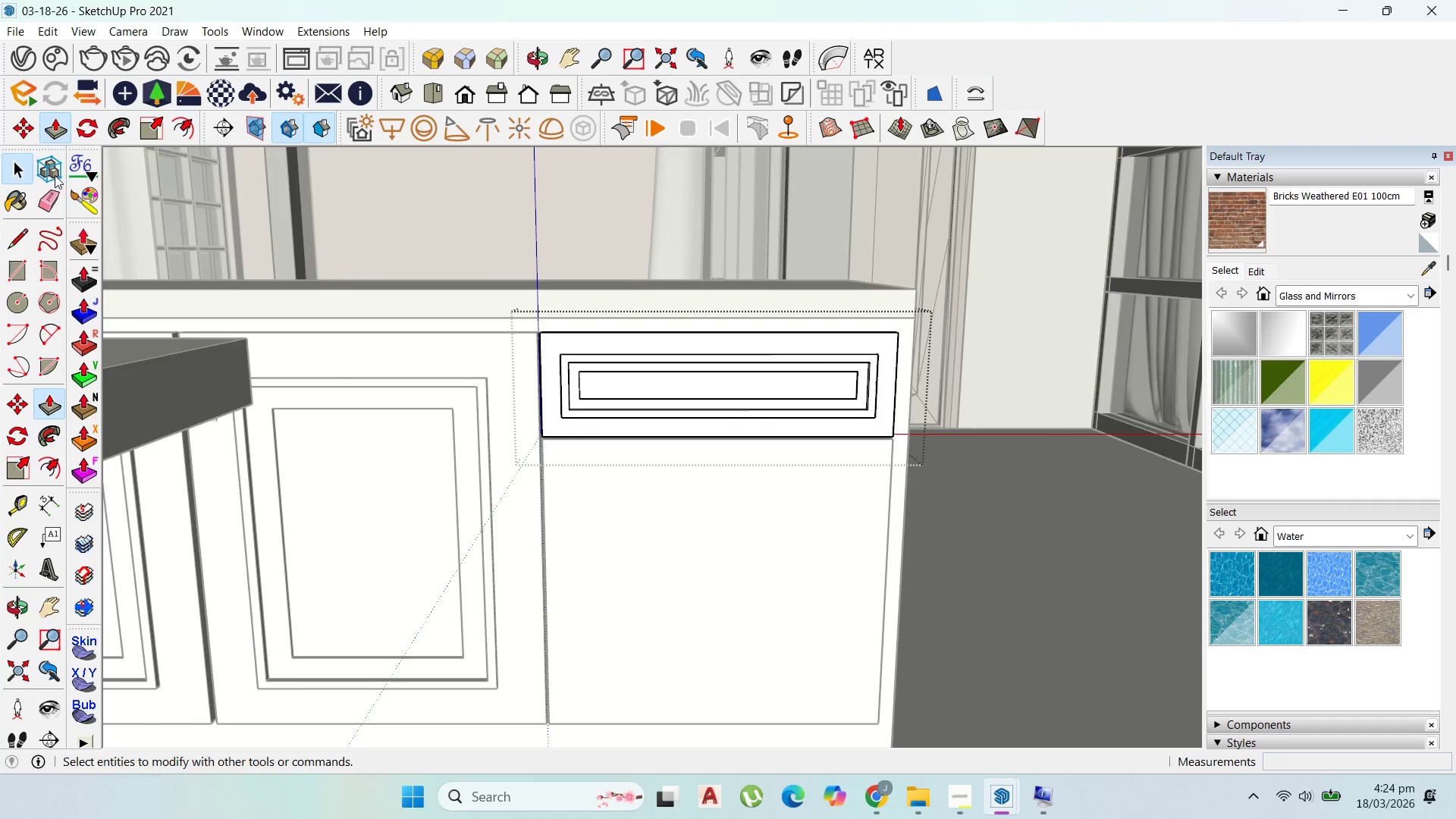 
key(Escape)
 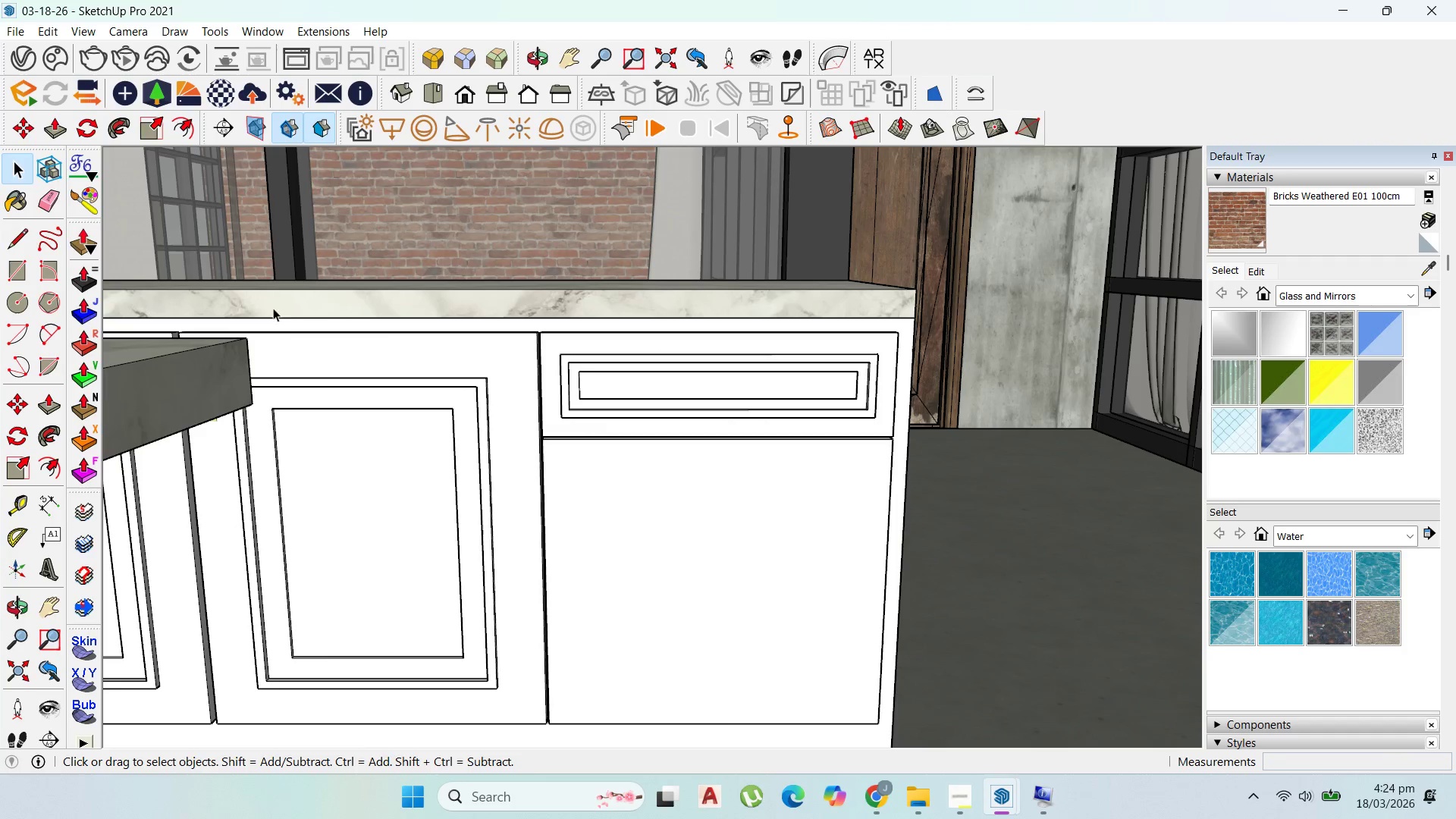 
key(Escape)
 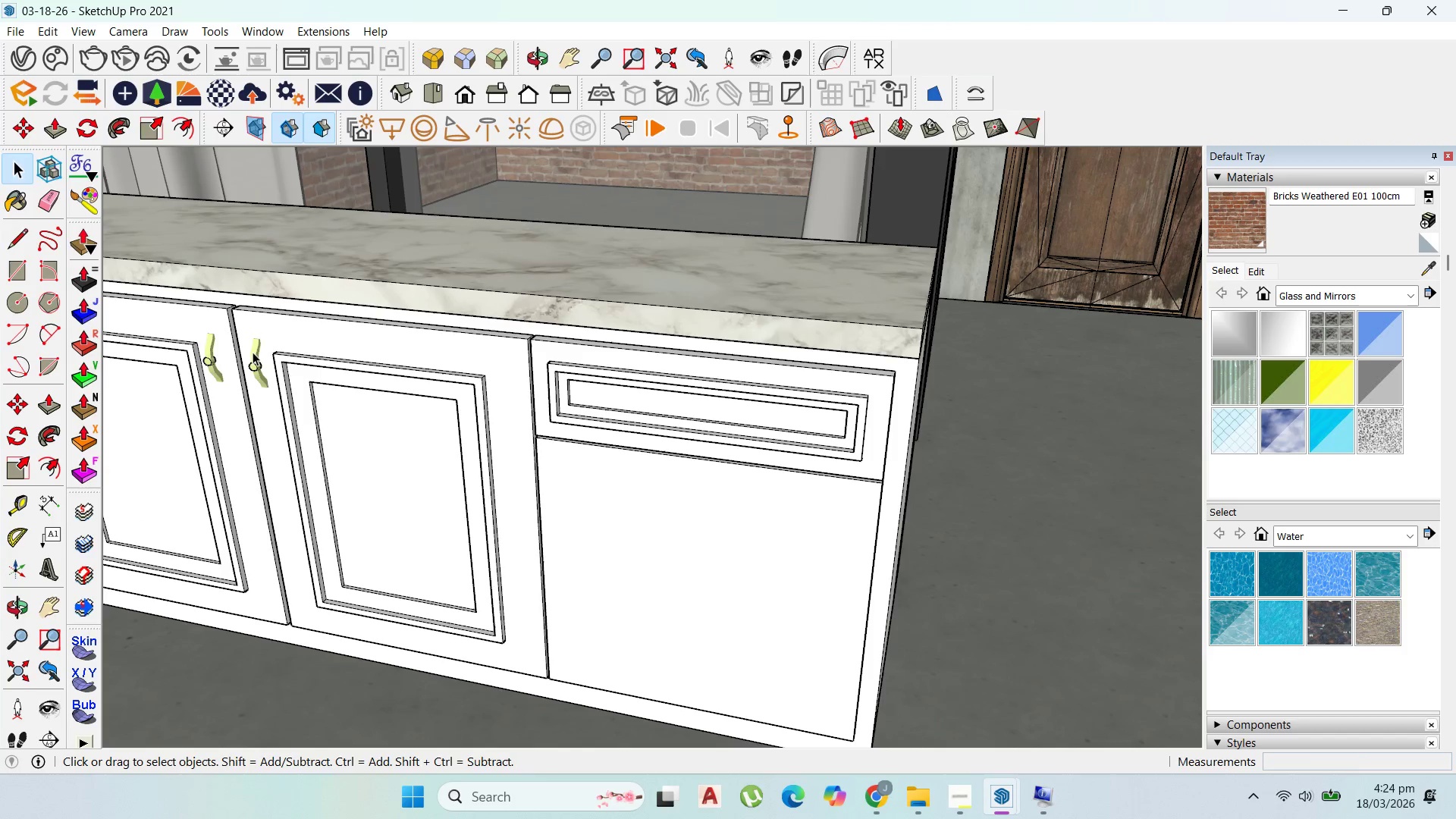 
double_click([254, 358])
 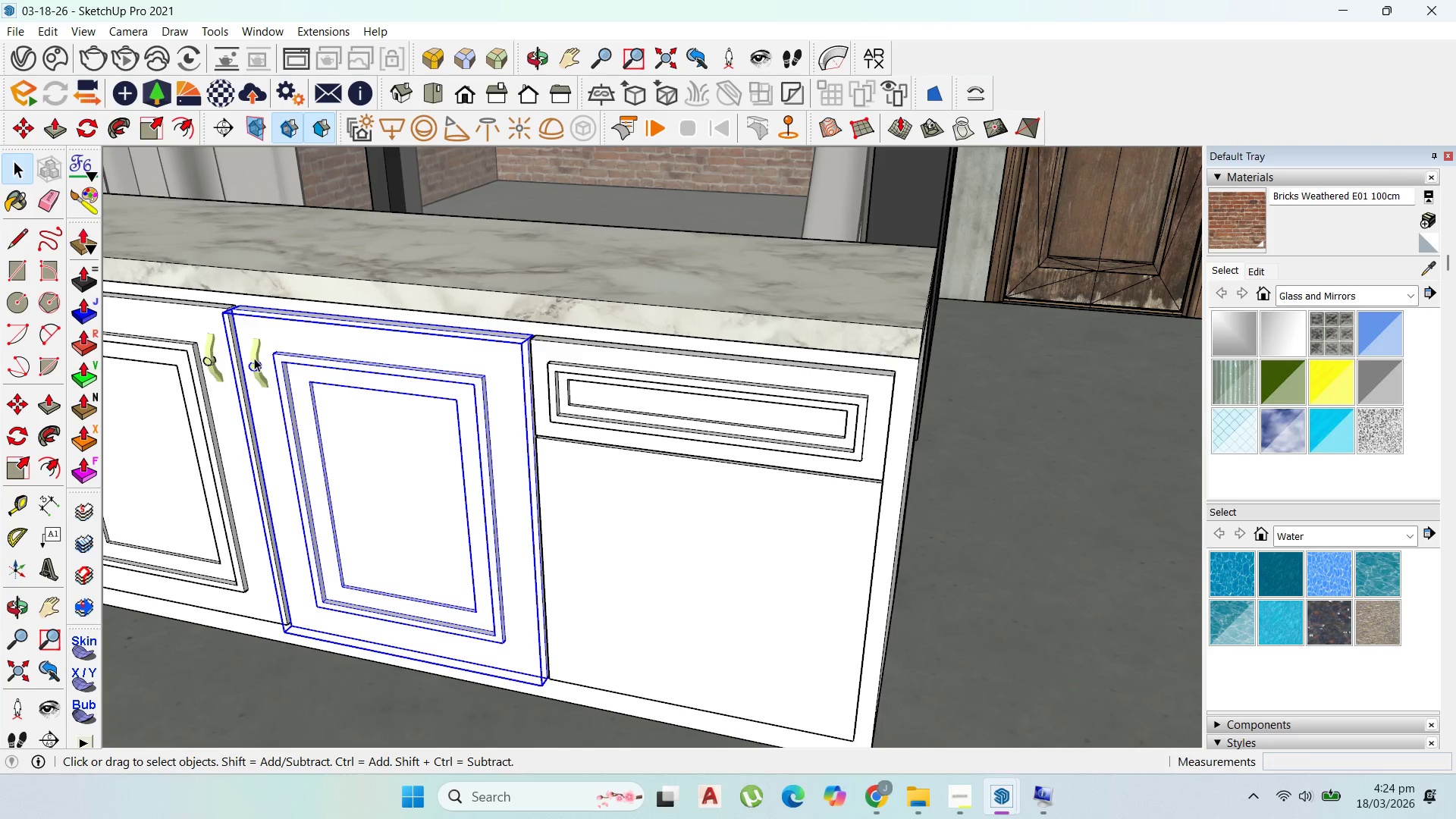 
triple_click([254, 358])
 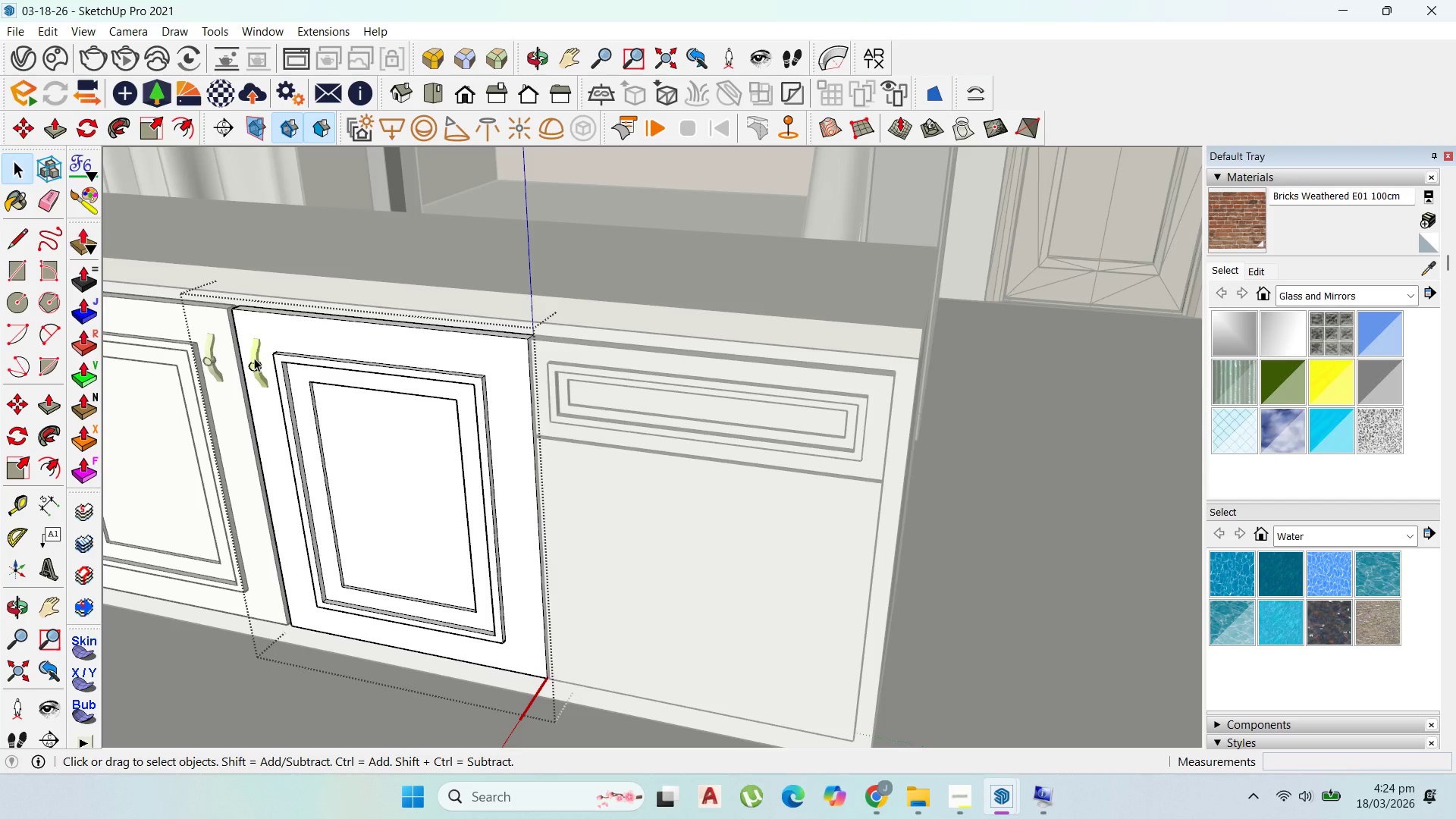 
triple_click([254, 358])
 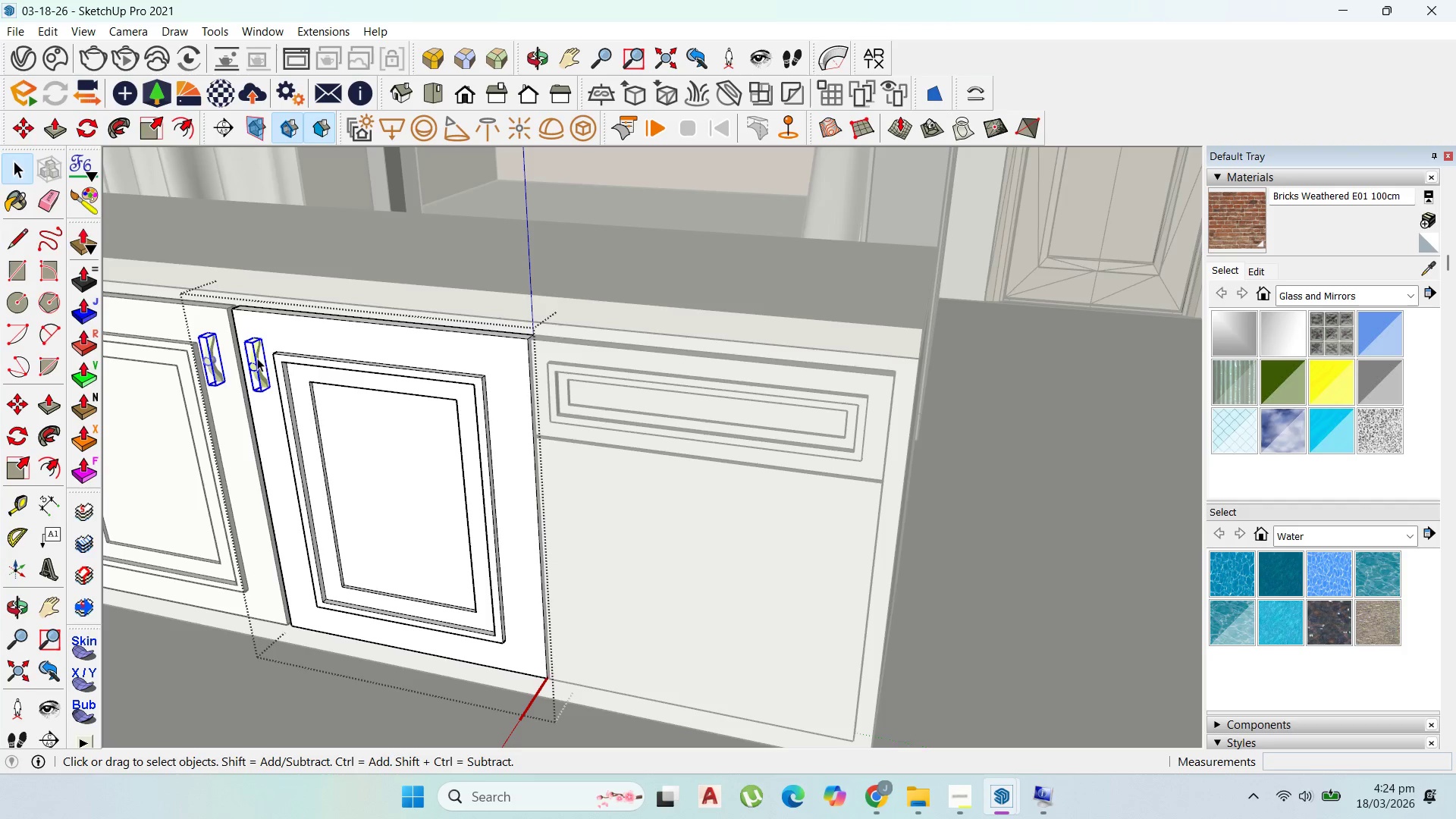 
key(Control+C)
 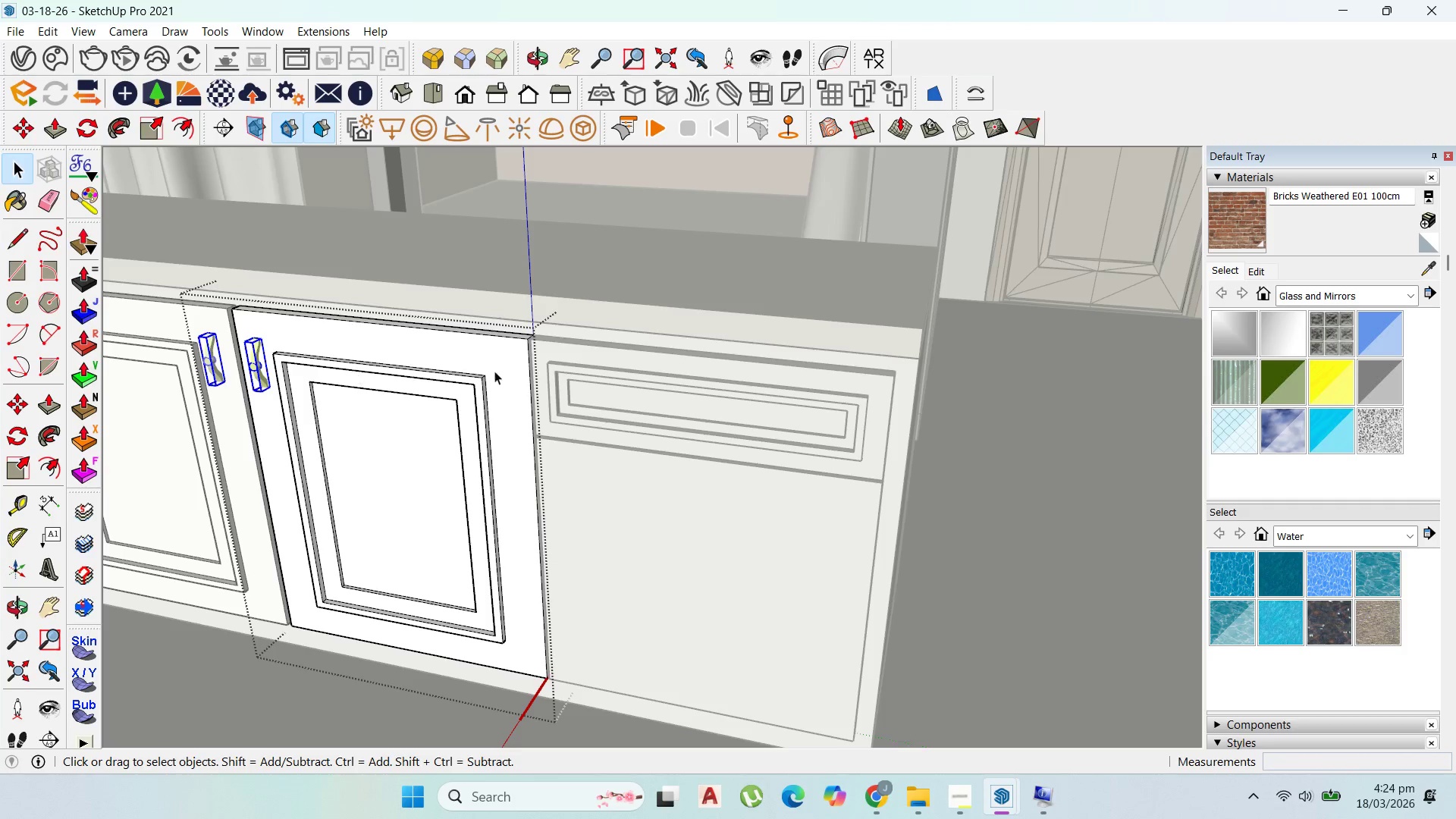 
key(Escape)
 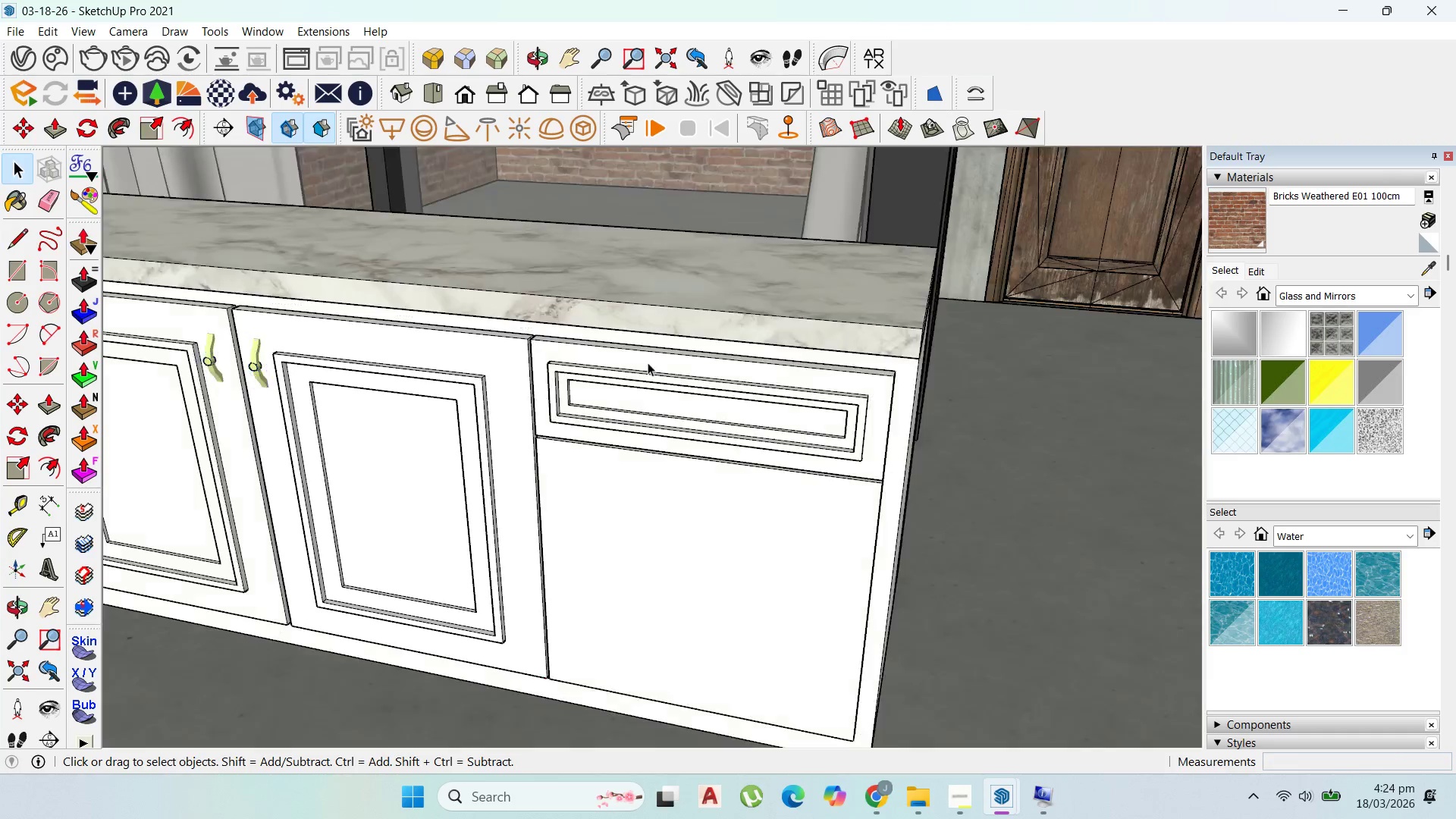 
key(Escape)
 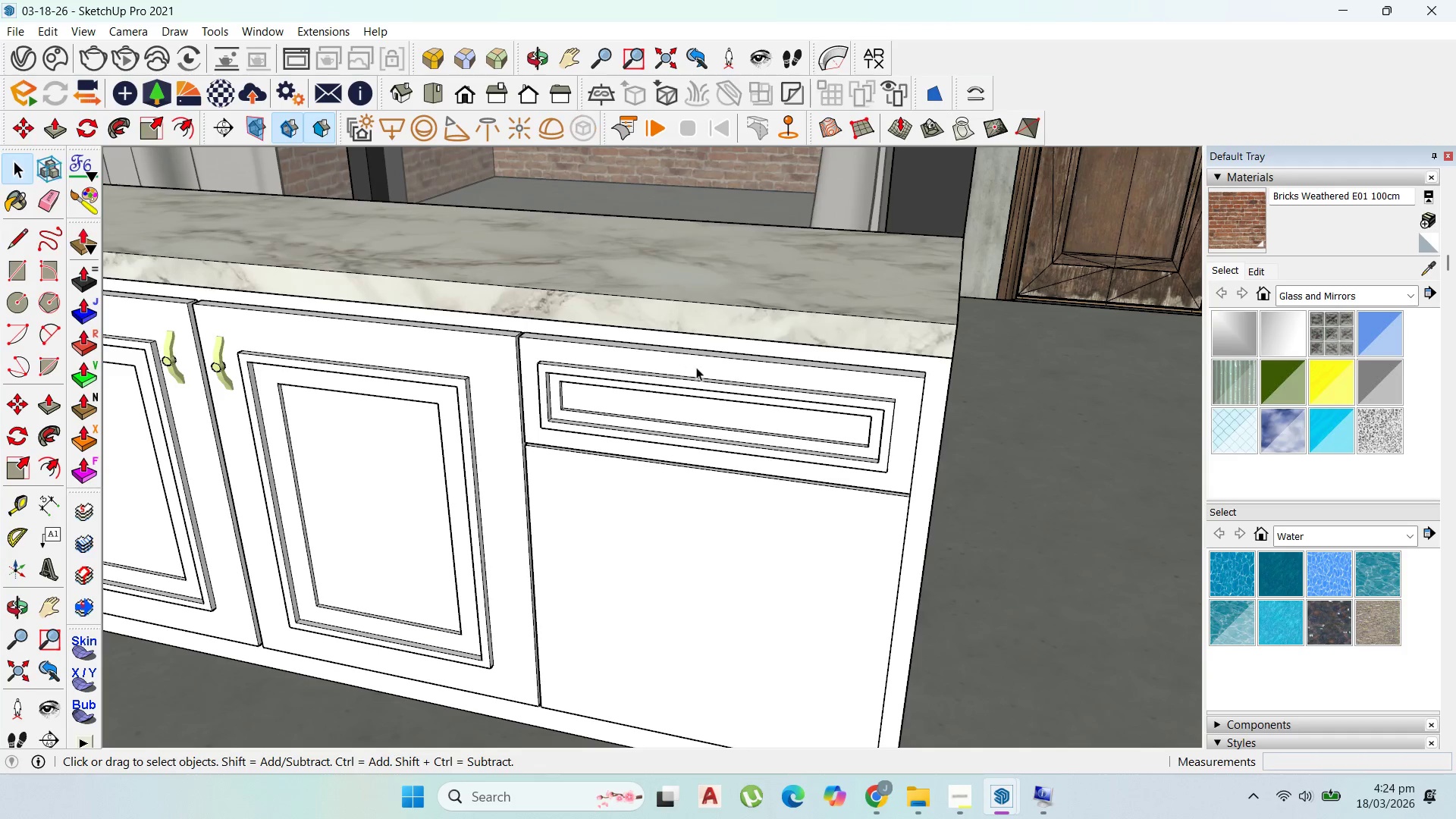 
key(Escape)
 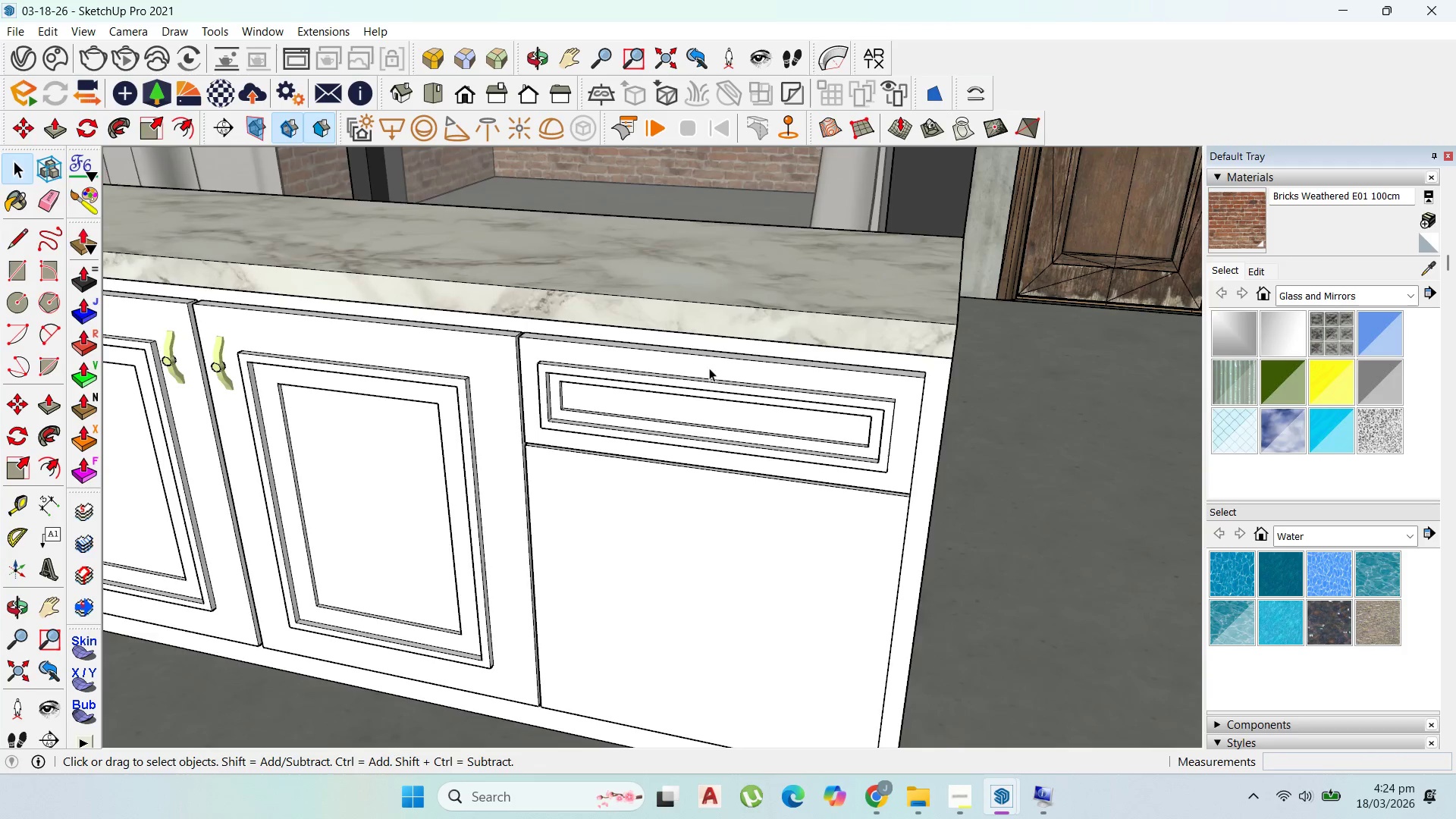 
key(Control+V)
 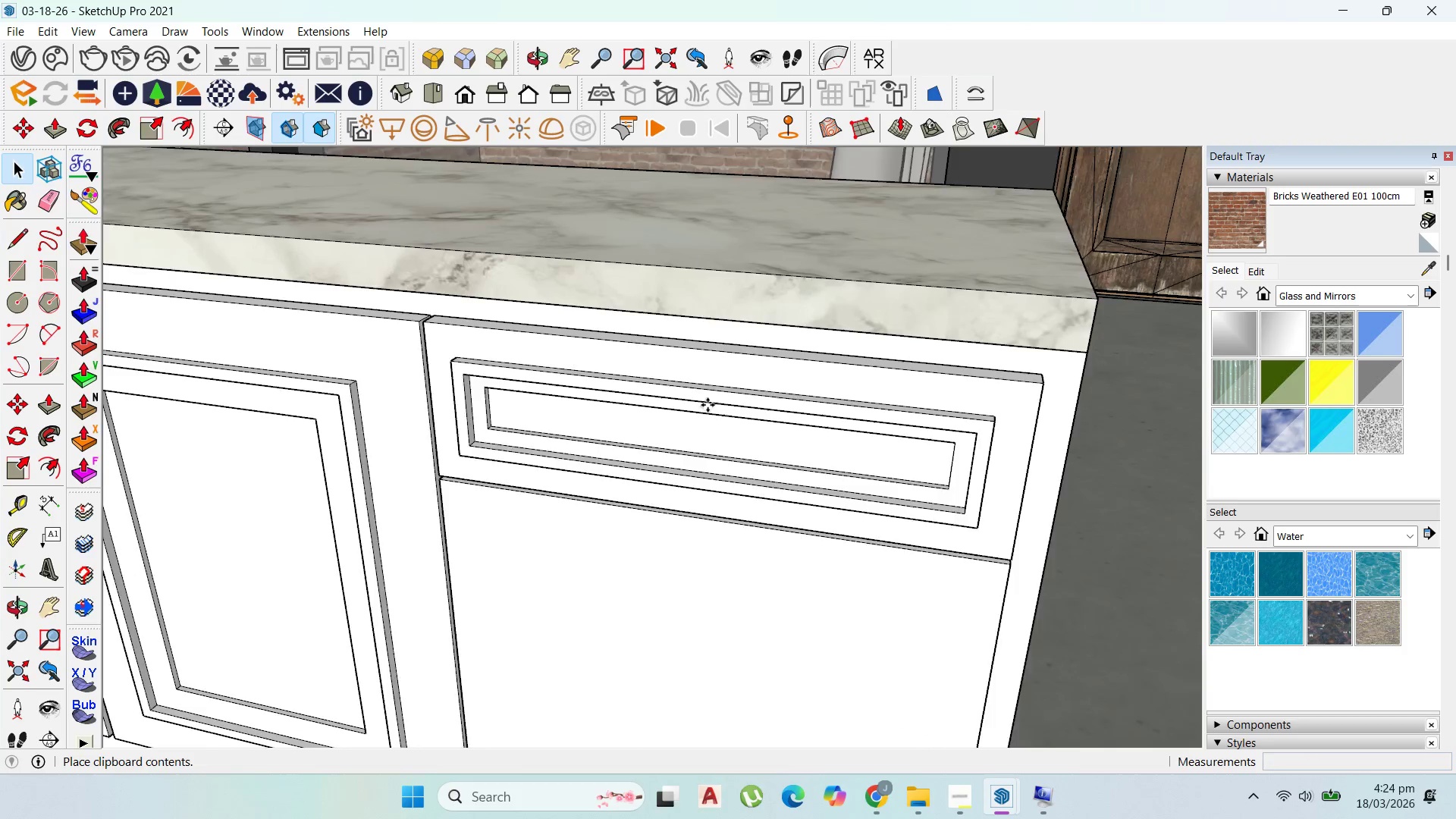 
scroll: coordinate [723, 369], scroll_direction: up, amount: 4.0
 